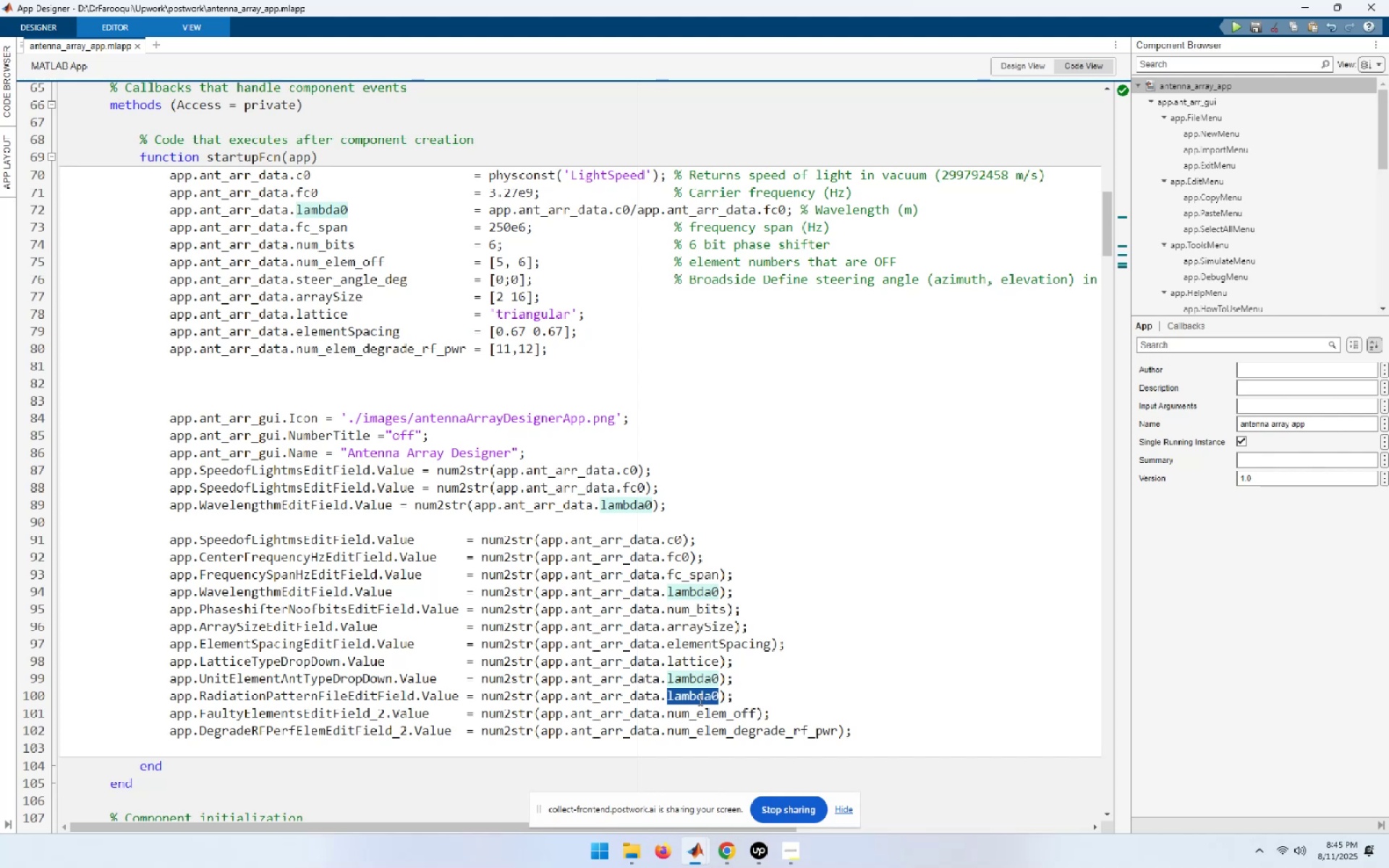 
wait(7.55)
 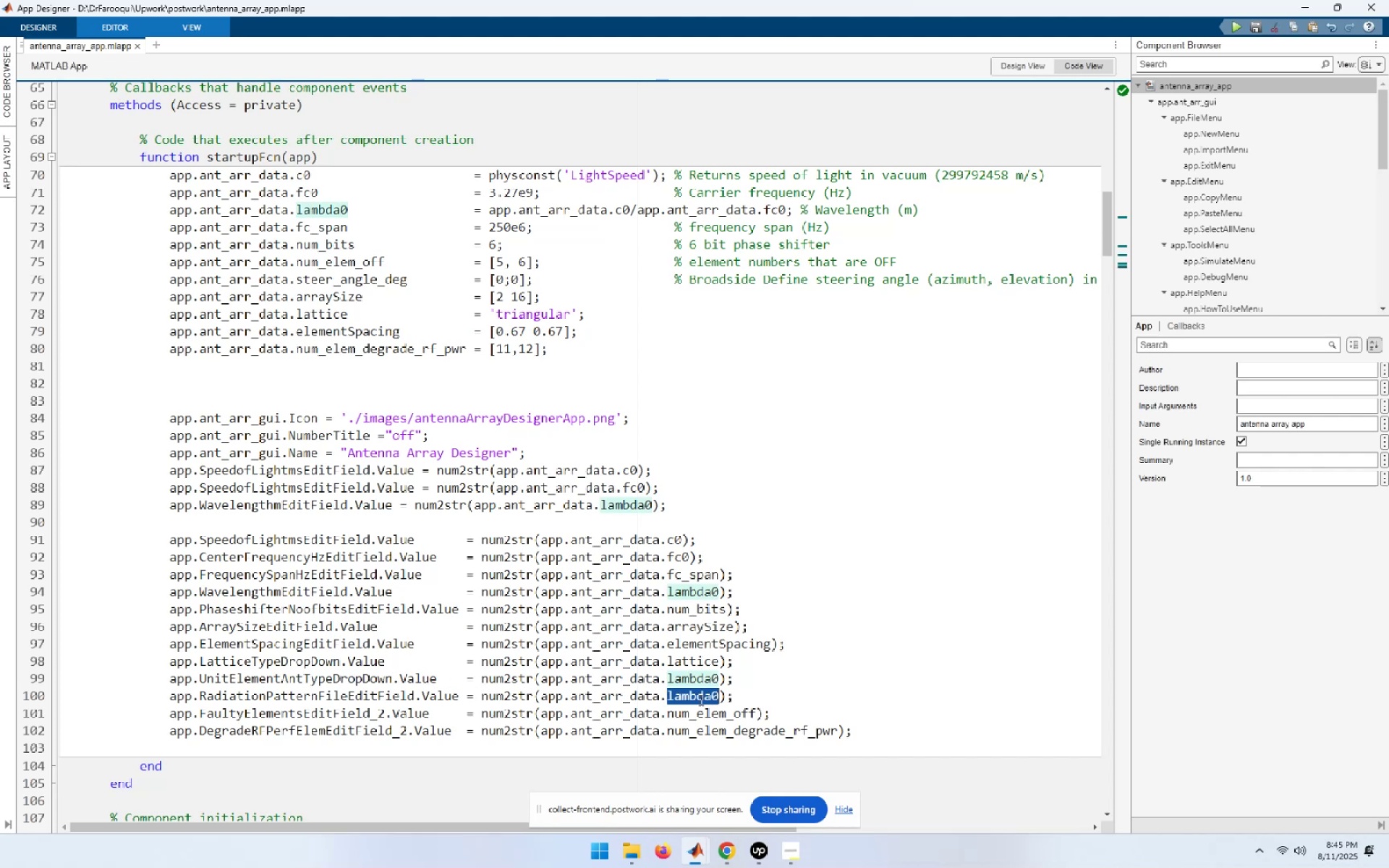 
key(Alt+AltLeft)
 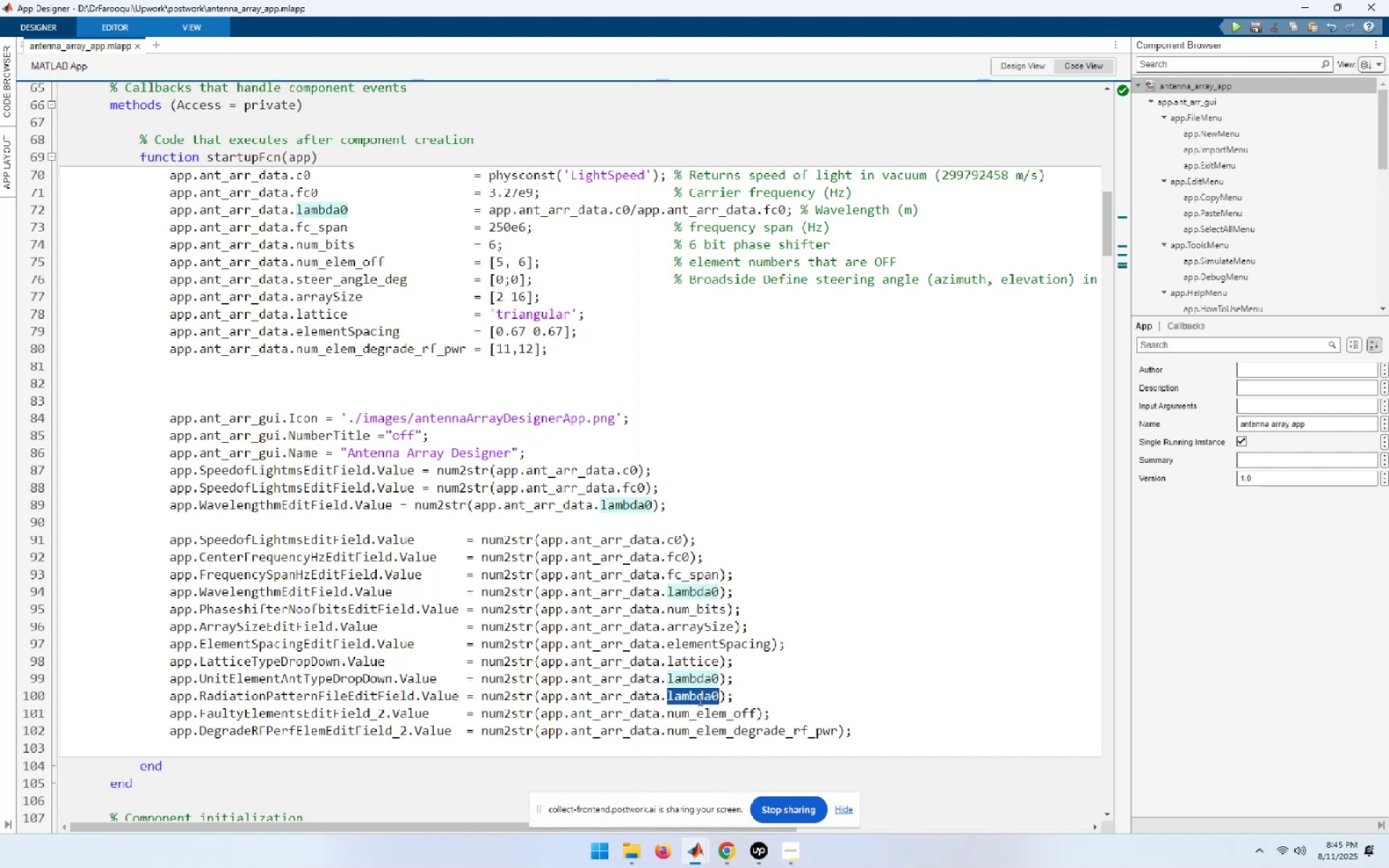 
key(Alt+Tab)
 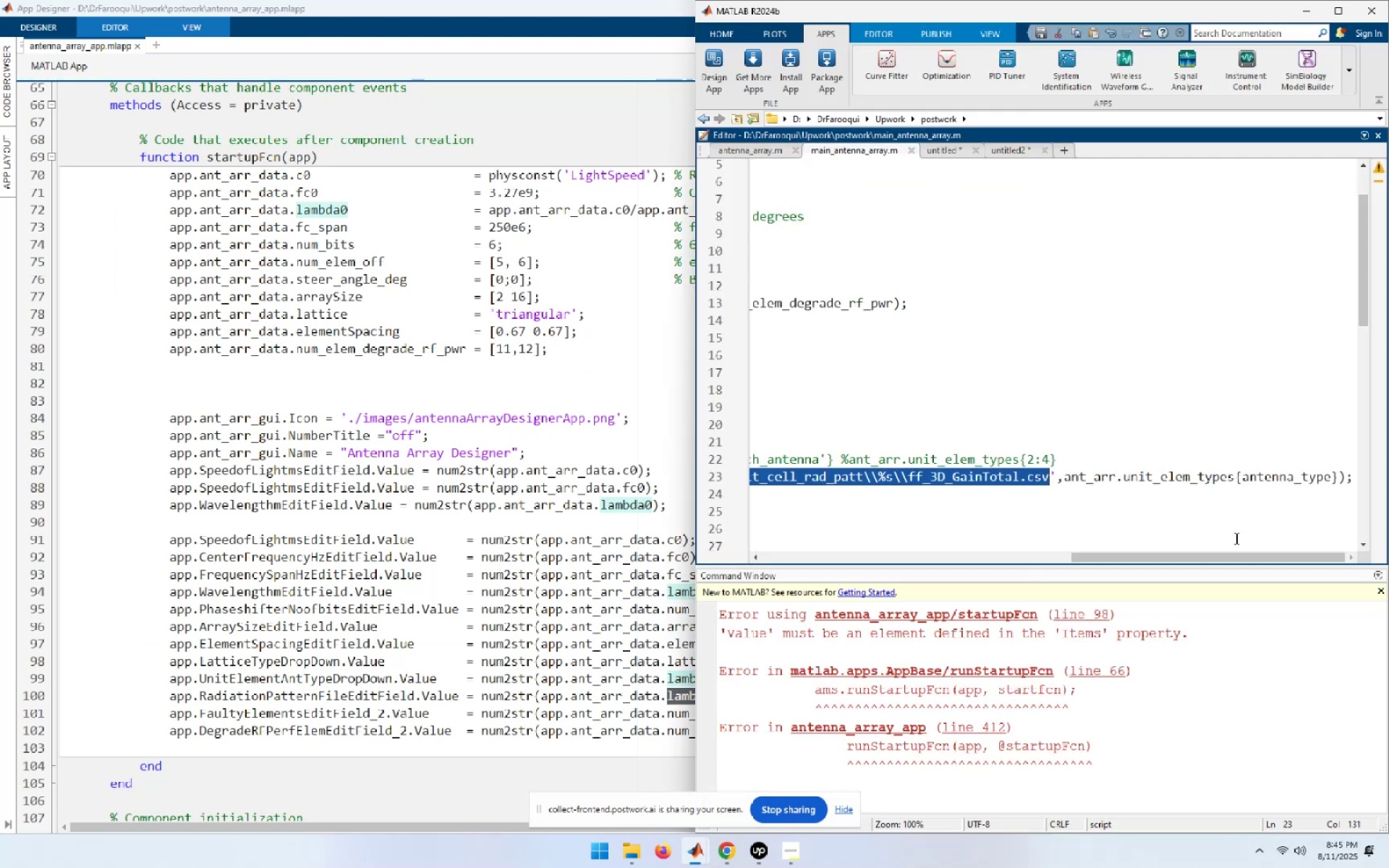 
left_click_drag(start_coordinate=[1225, 562], to_coordinate=[935, 546])
 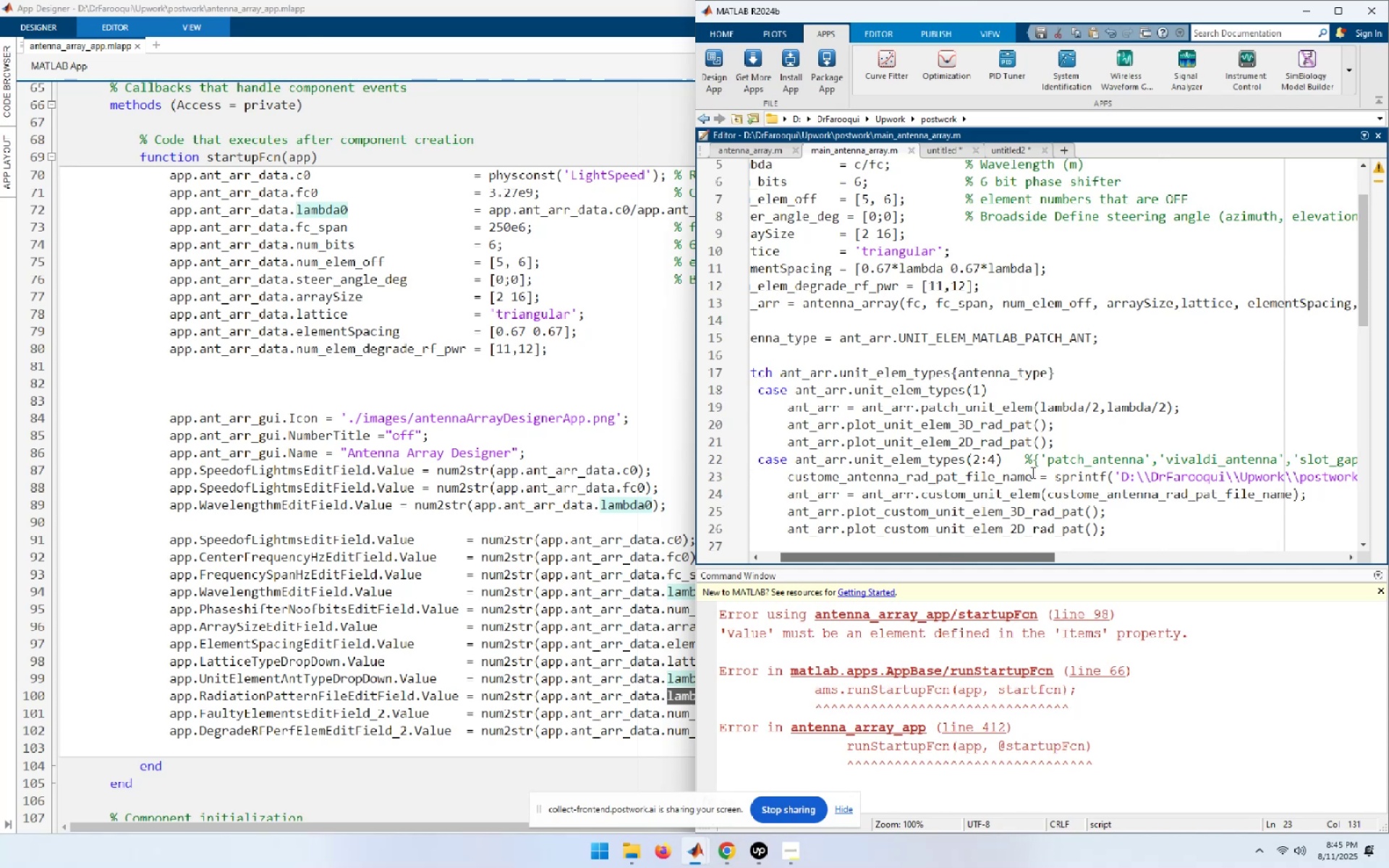 
left_click_drag(start_coordinate=[1032, 472], to_coordinate=[818, 480])
 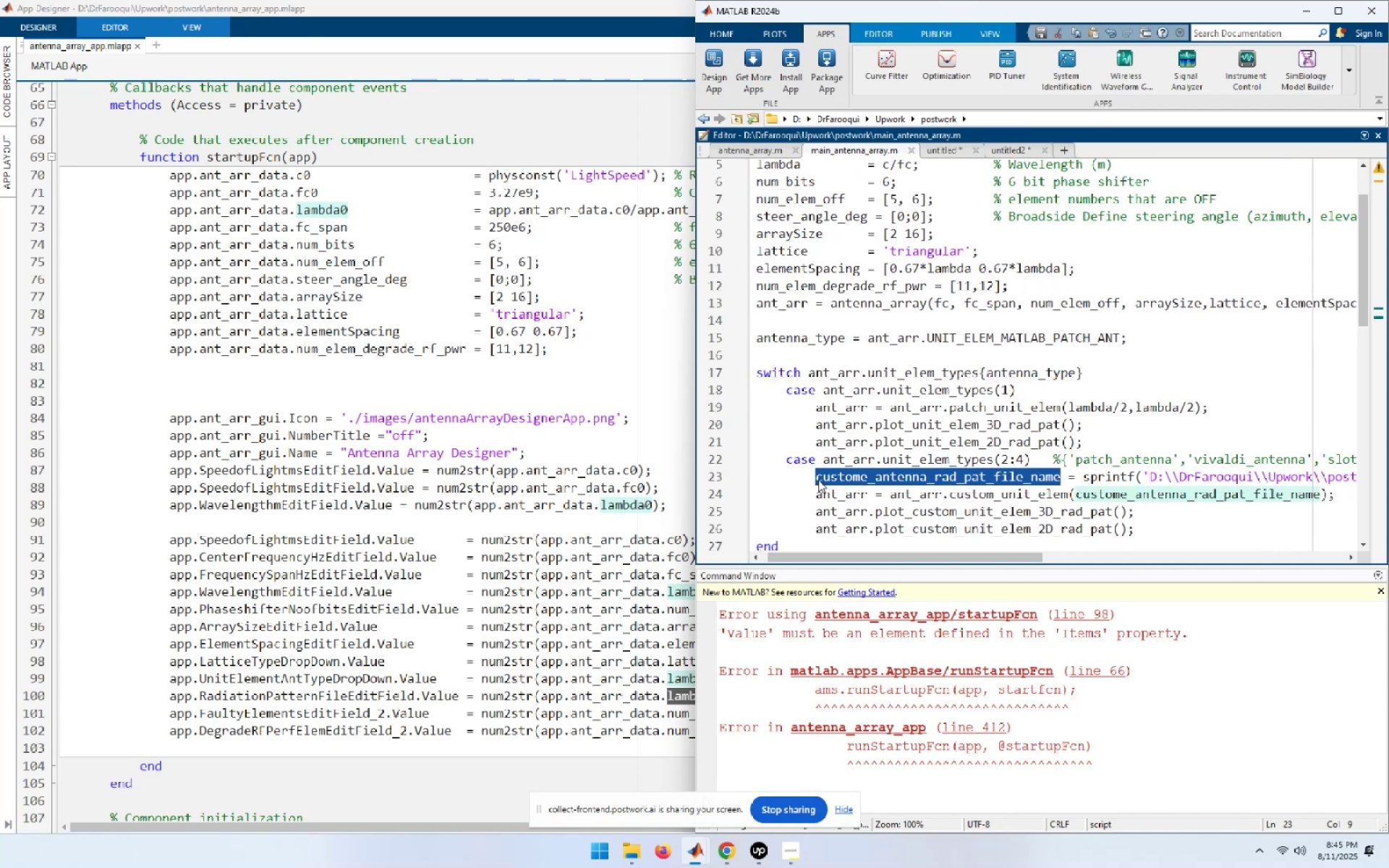 
key(Control+C)
 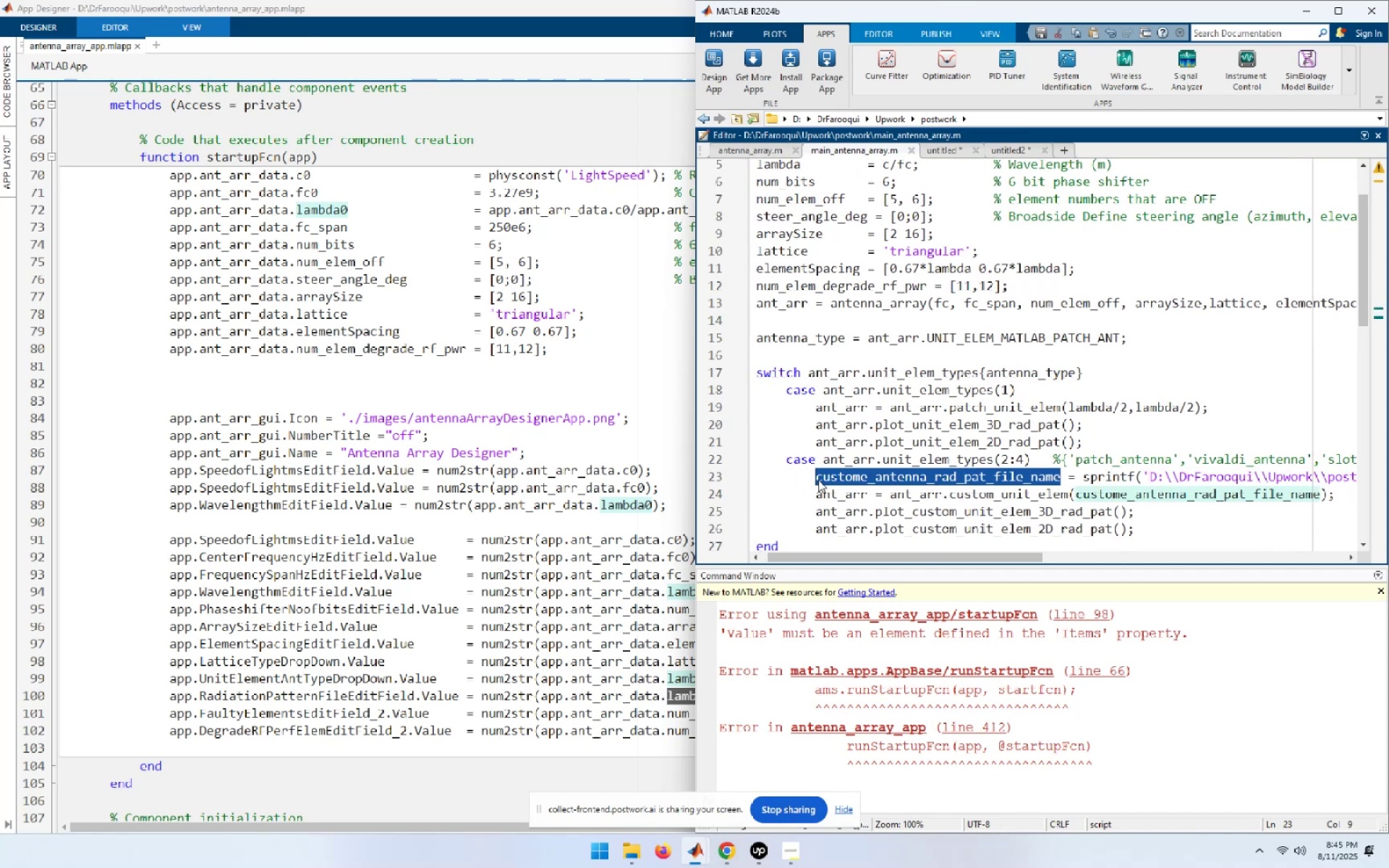 
key(Home)
 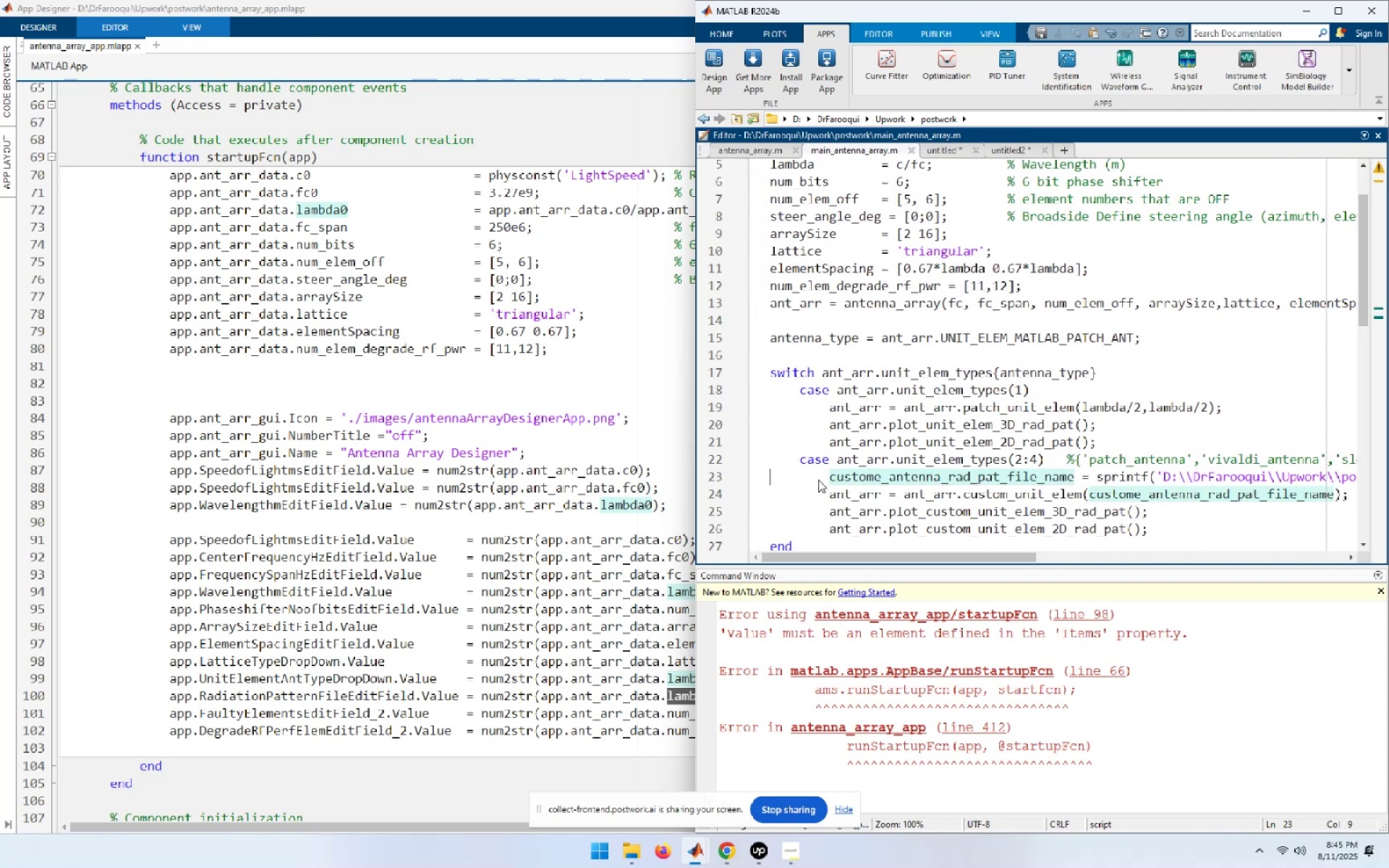 
key(Shift+End)
 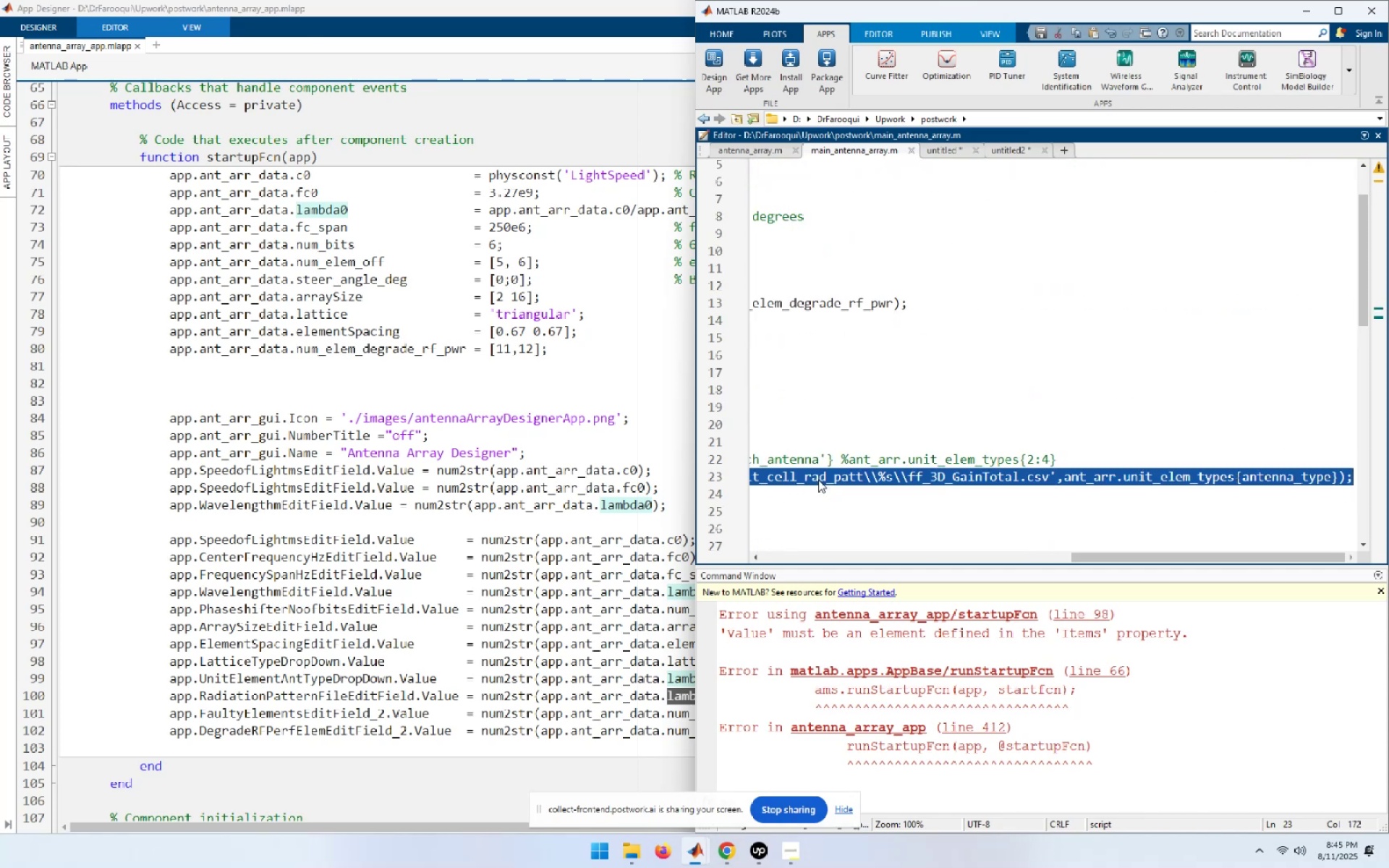 
key(Control+C)
 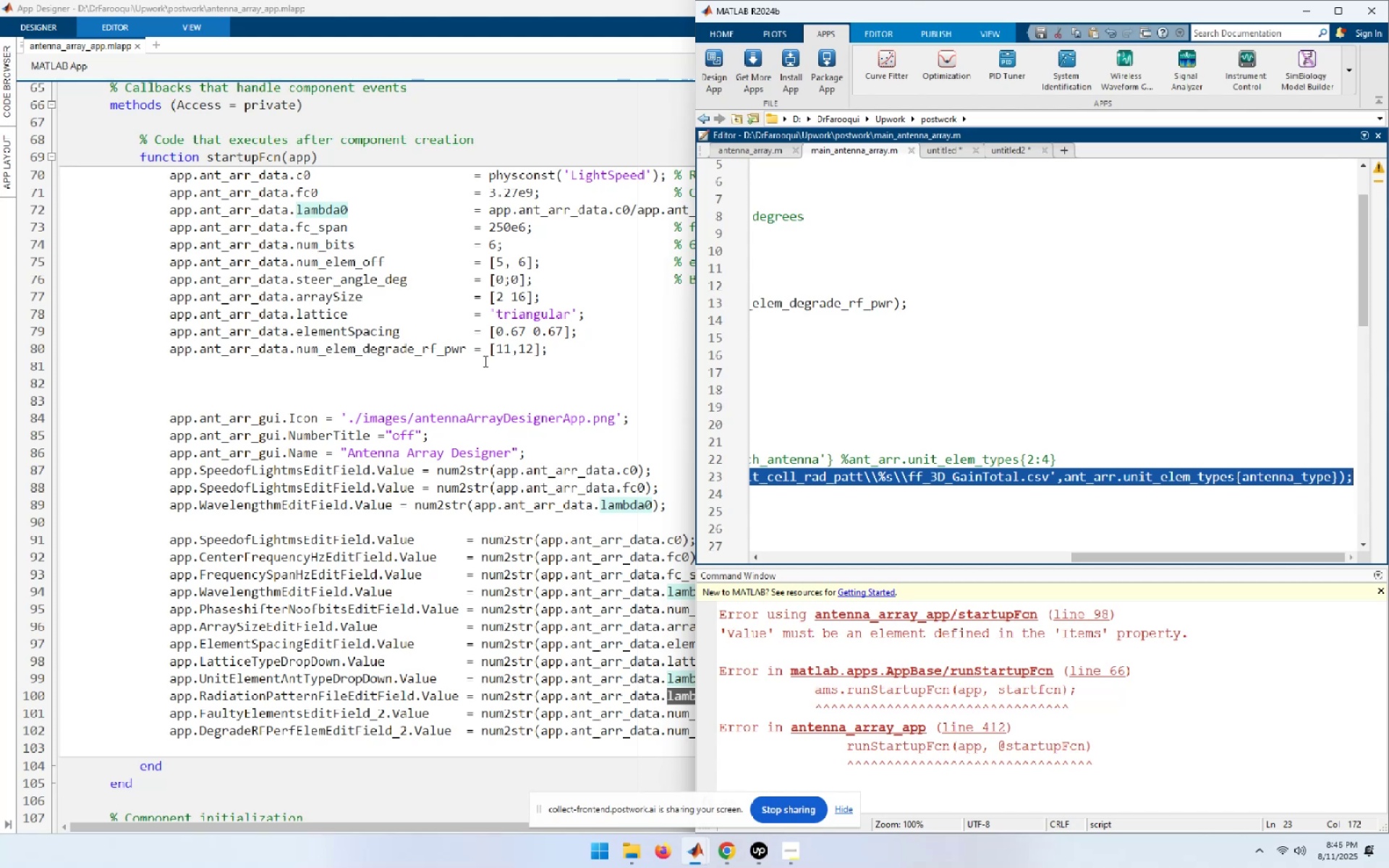 
left_click([551, 352])
 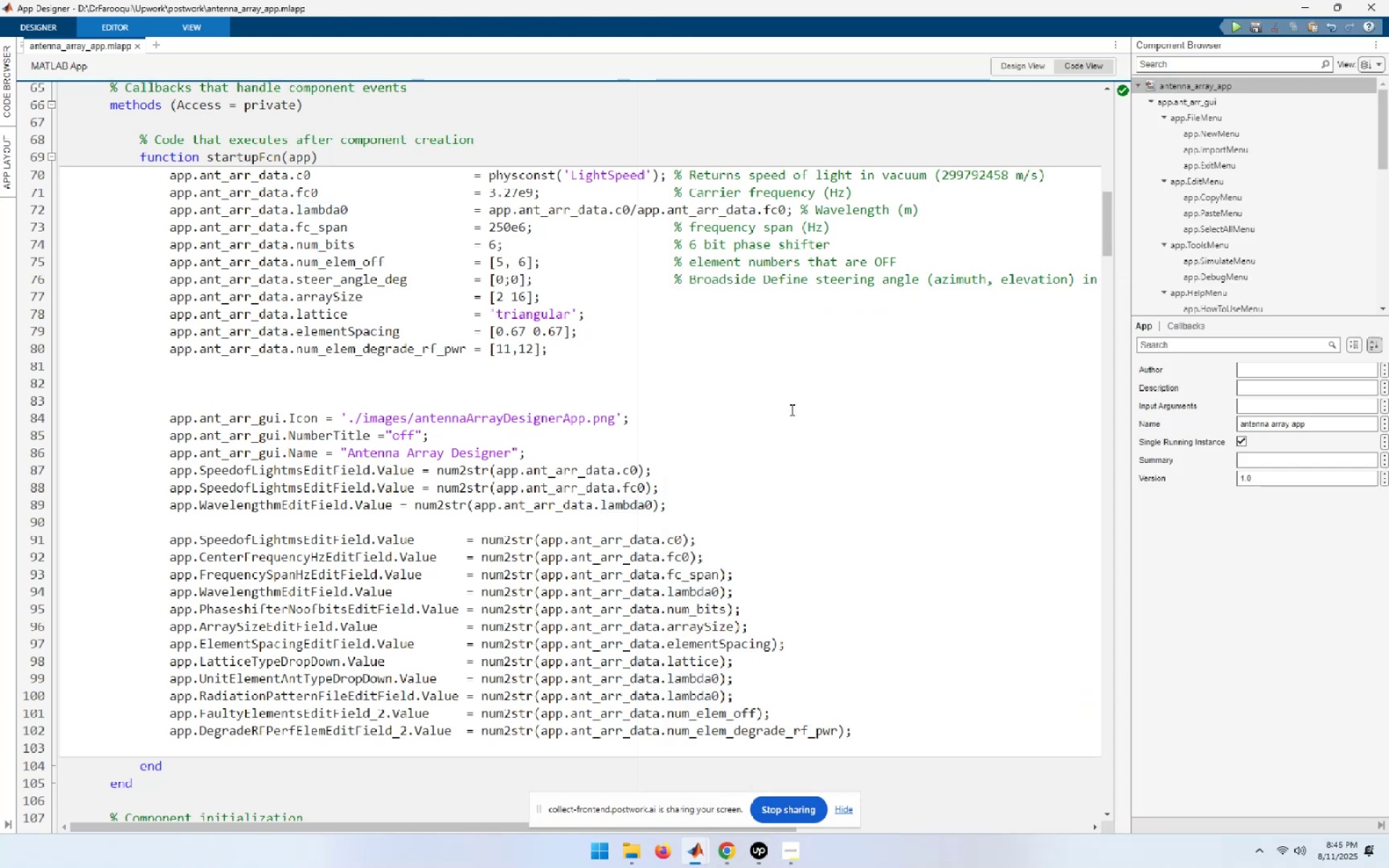 
key(NumpadEnter)
 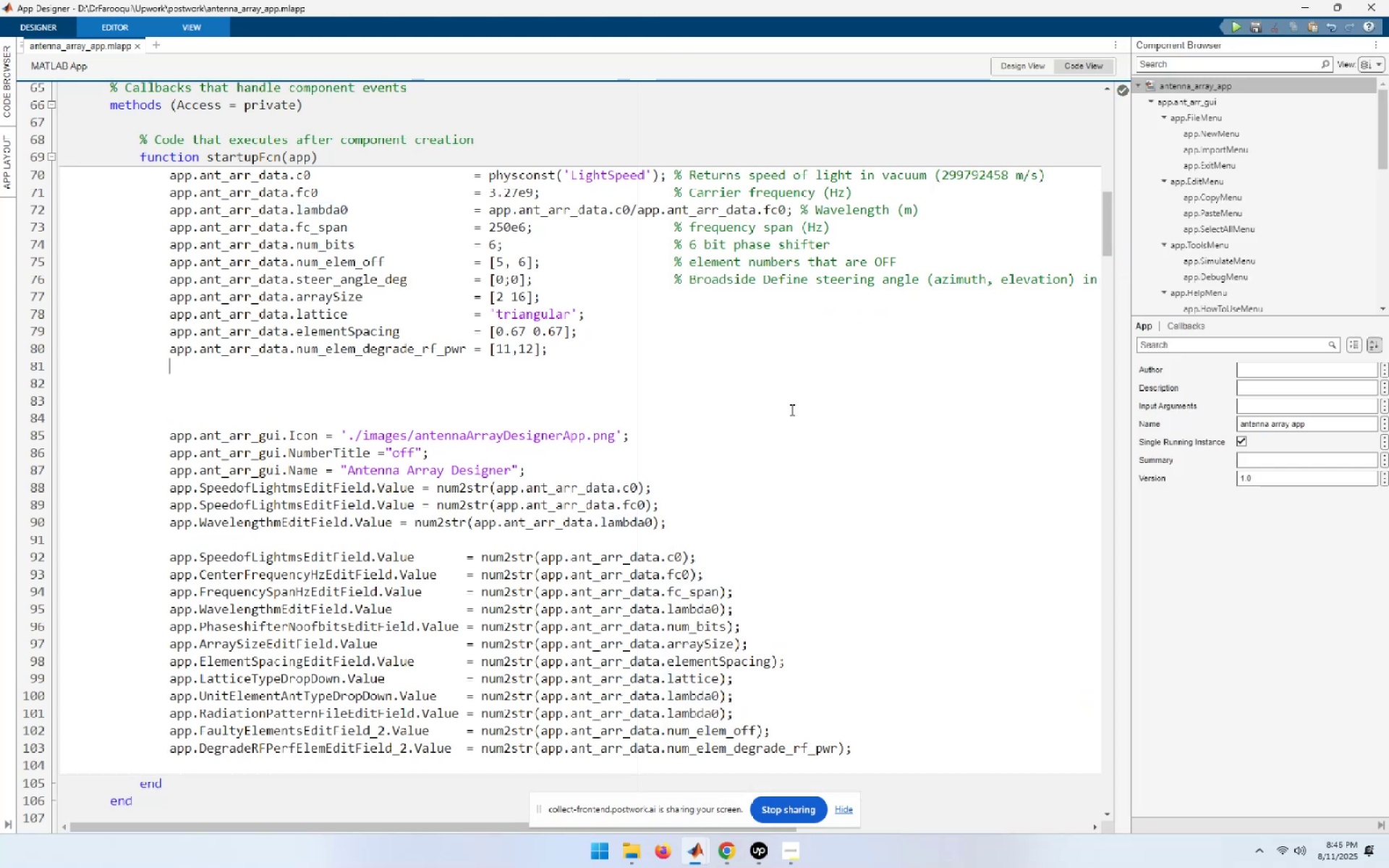 
key(Control+ControlLeft)
 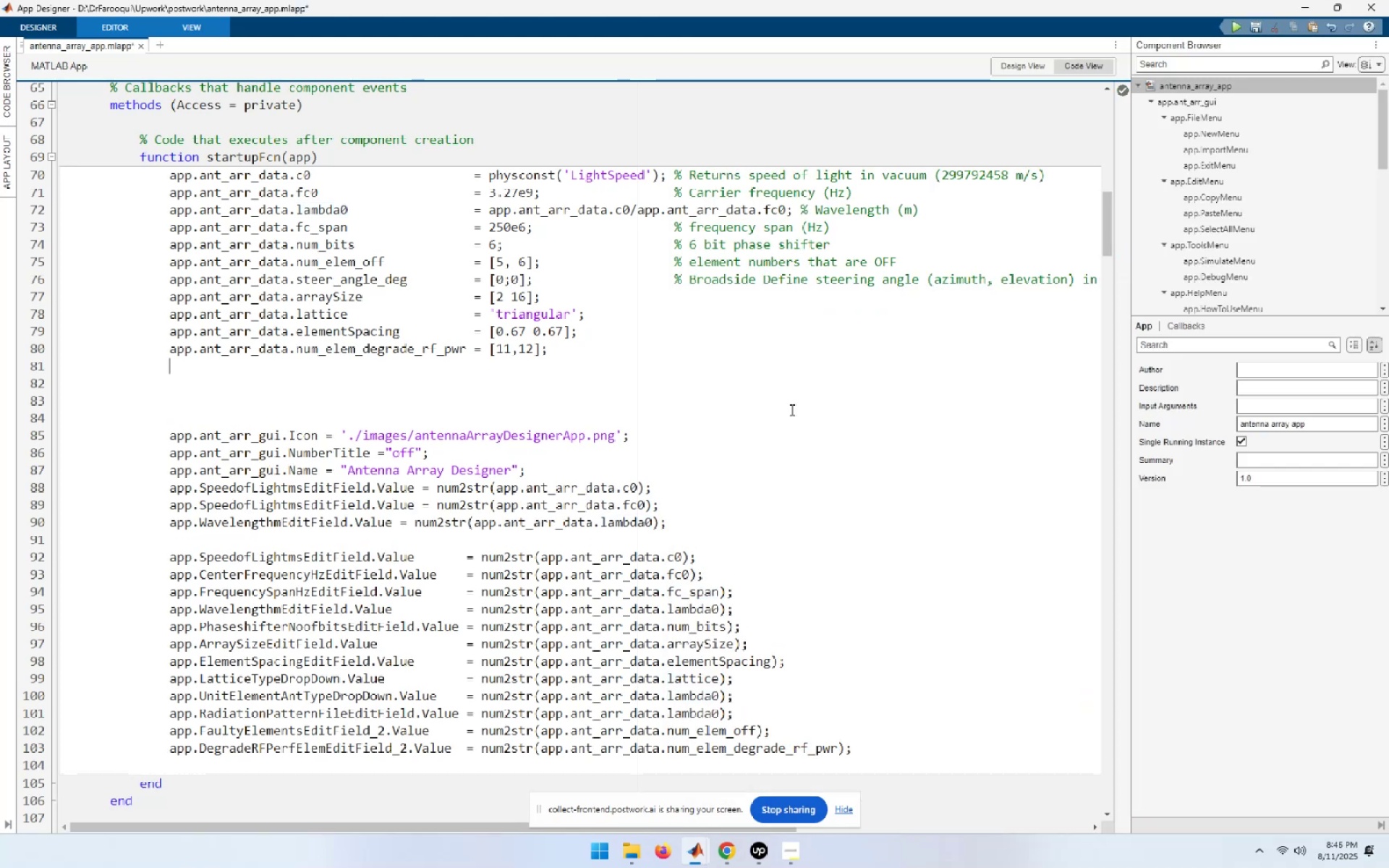 
key(Control+V)
 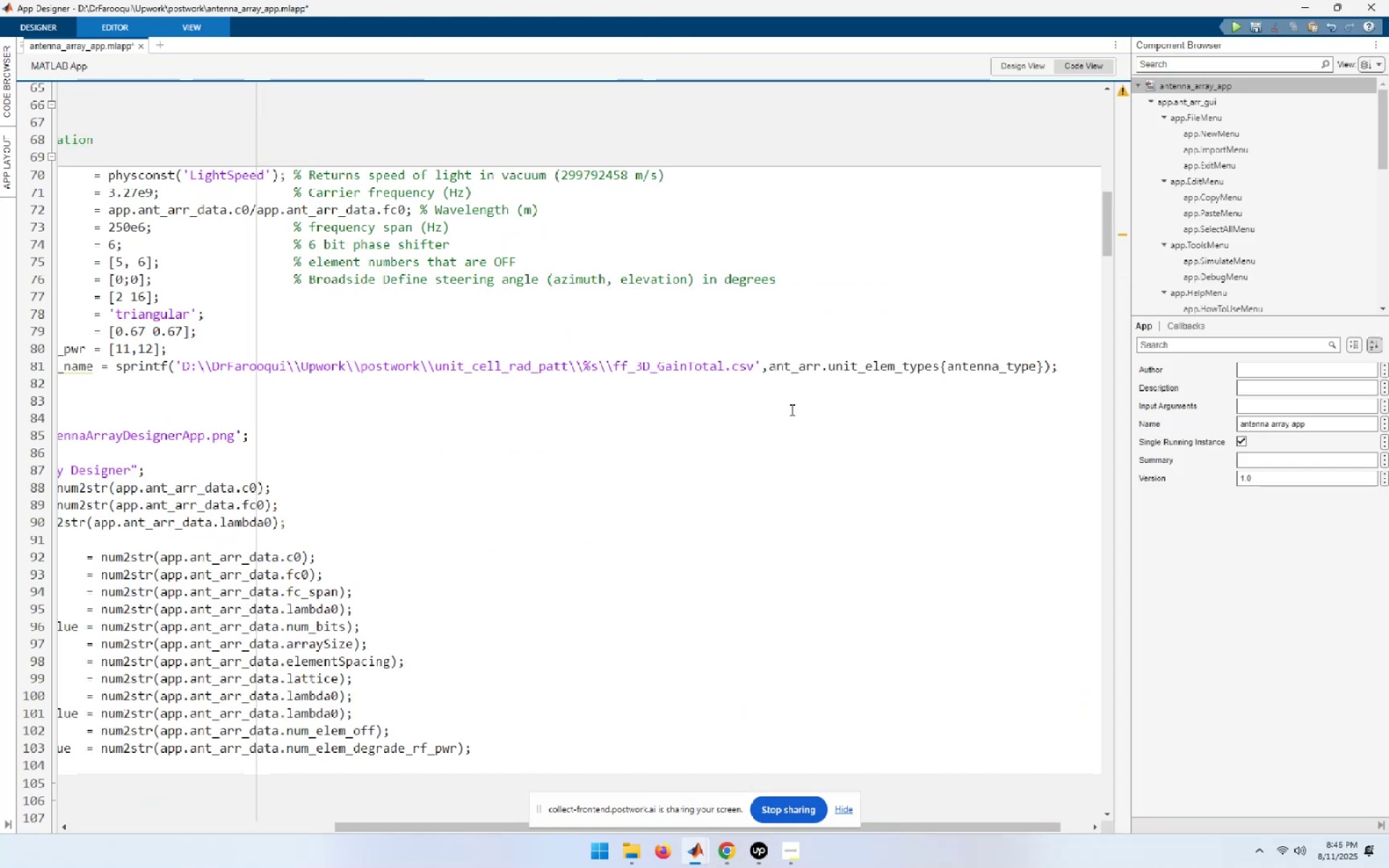 
key(Home)
 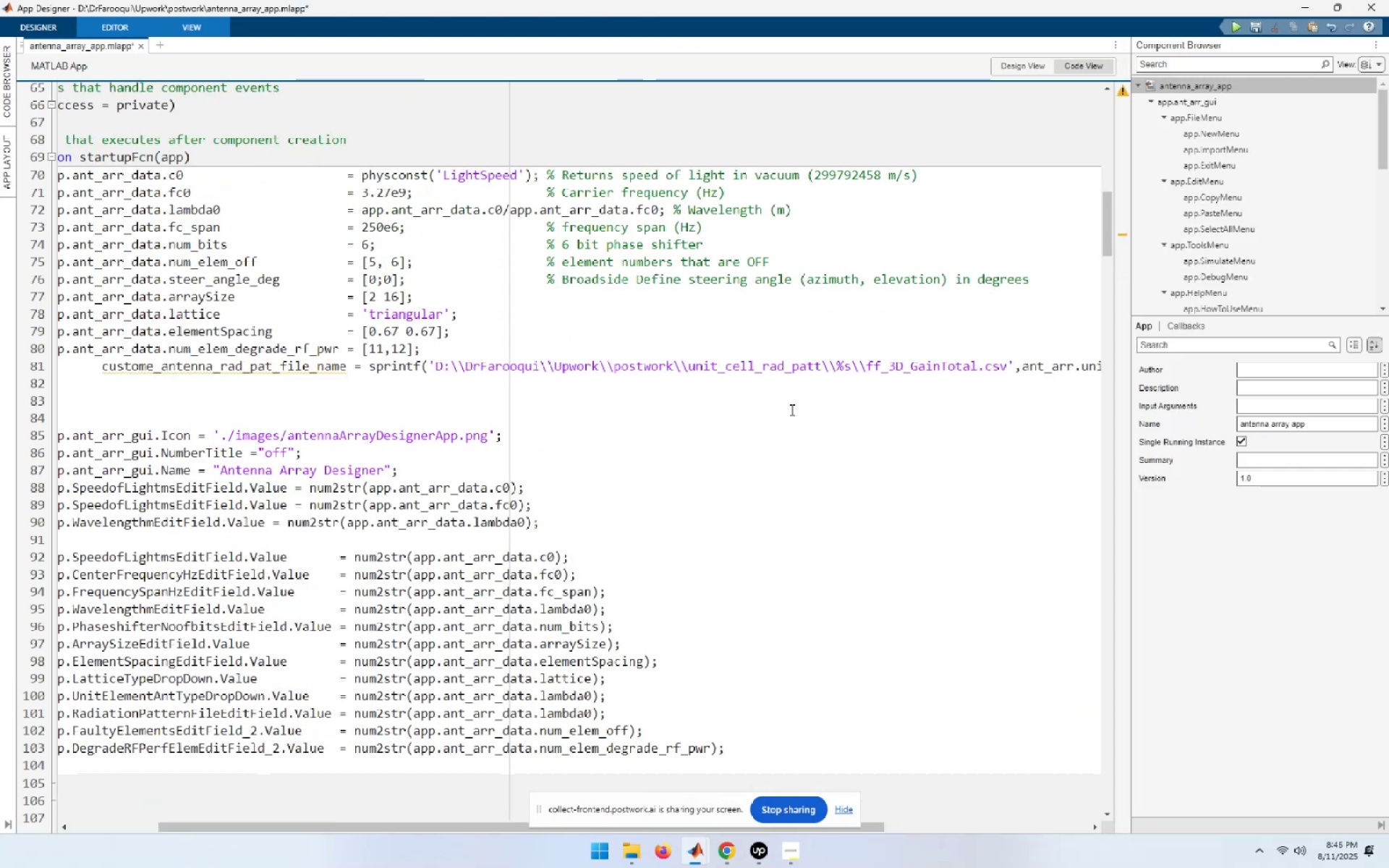 
key(Home)
 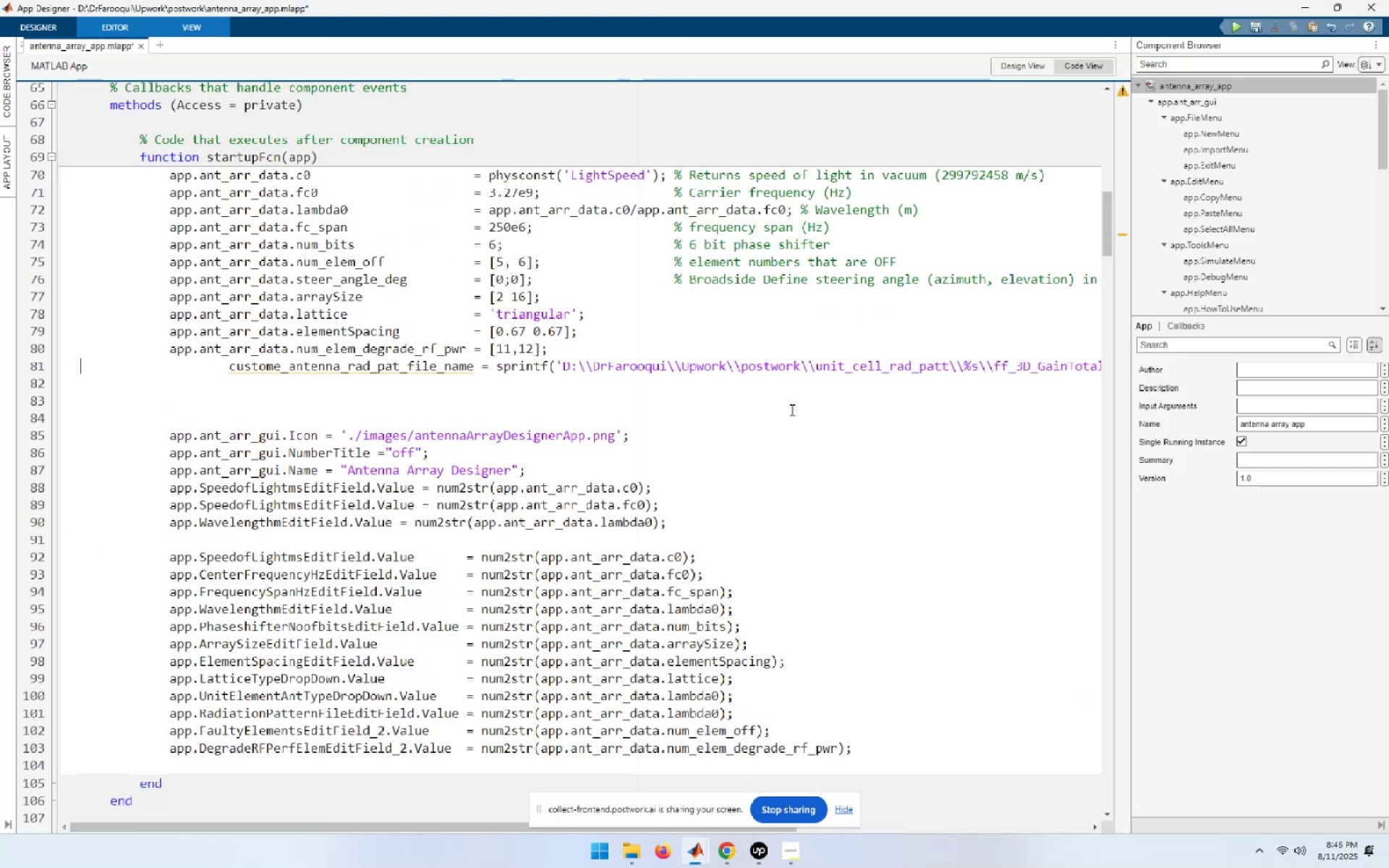 
key(ArrowUp)
 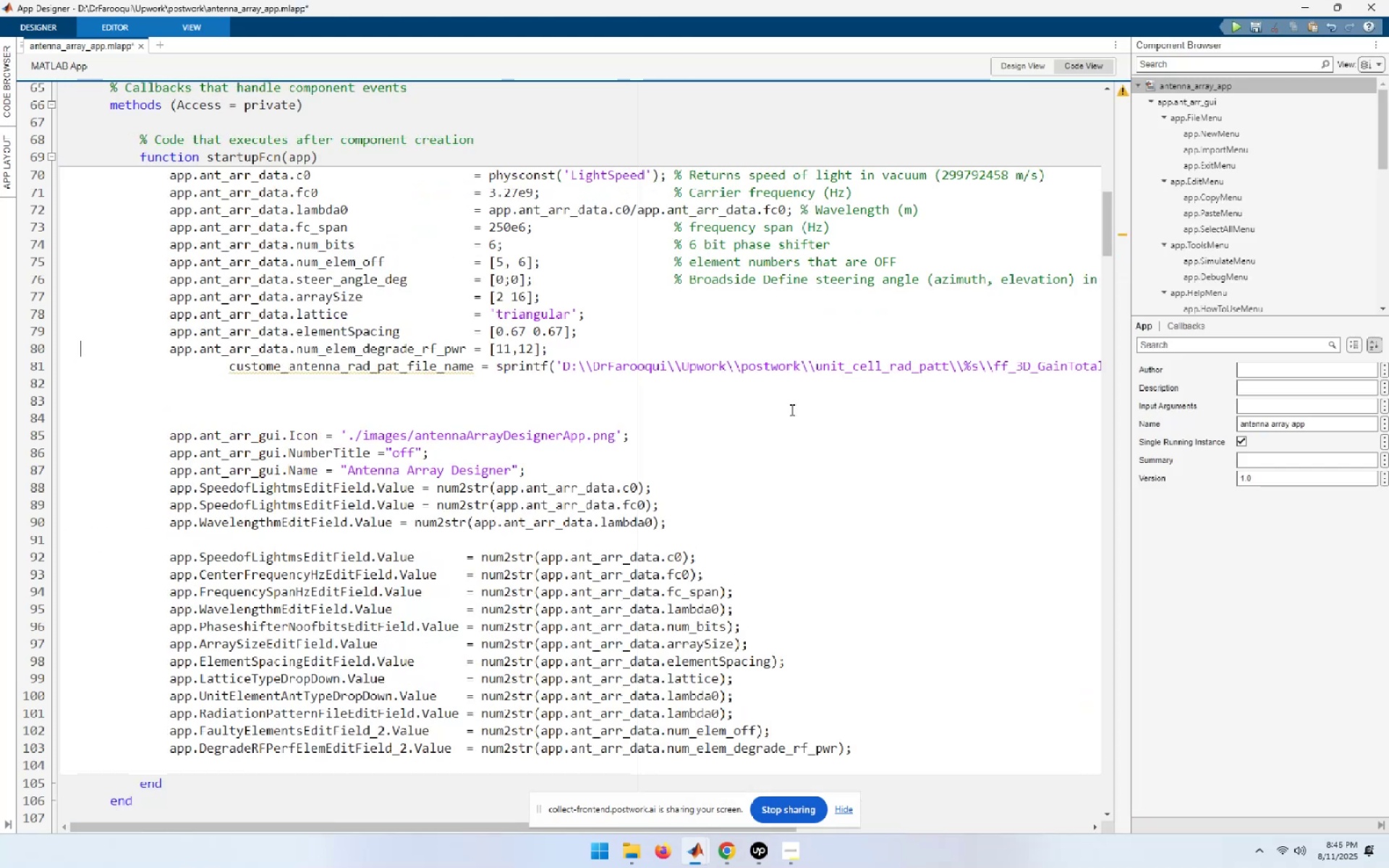 
hold_key(key=ArrowRight, duration=1.42)
 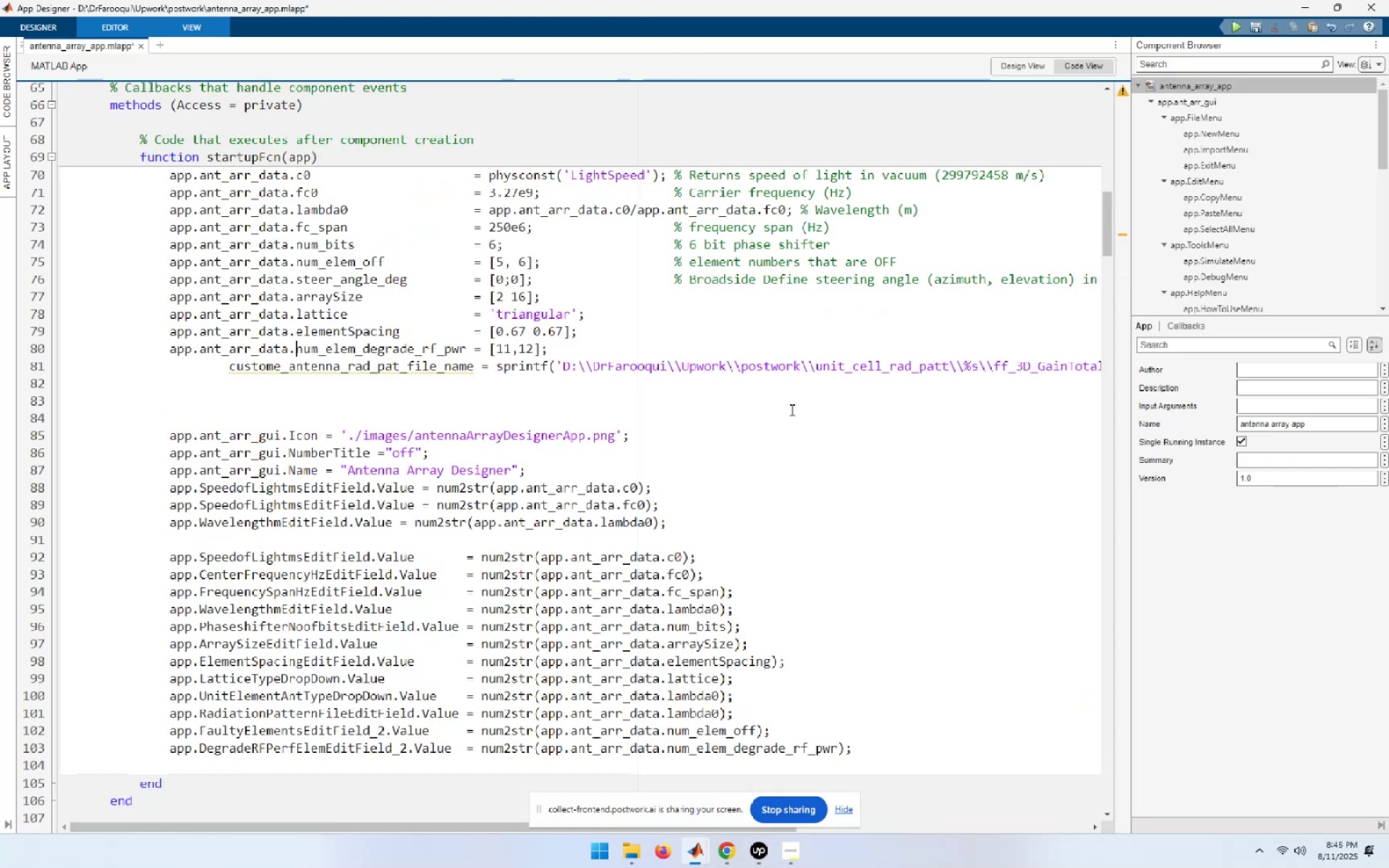 
key(Shift+Home)
 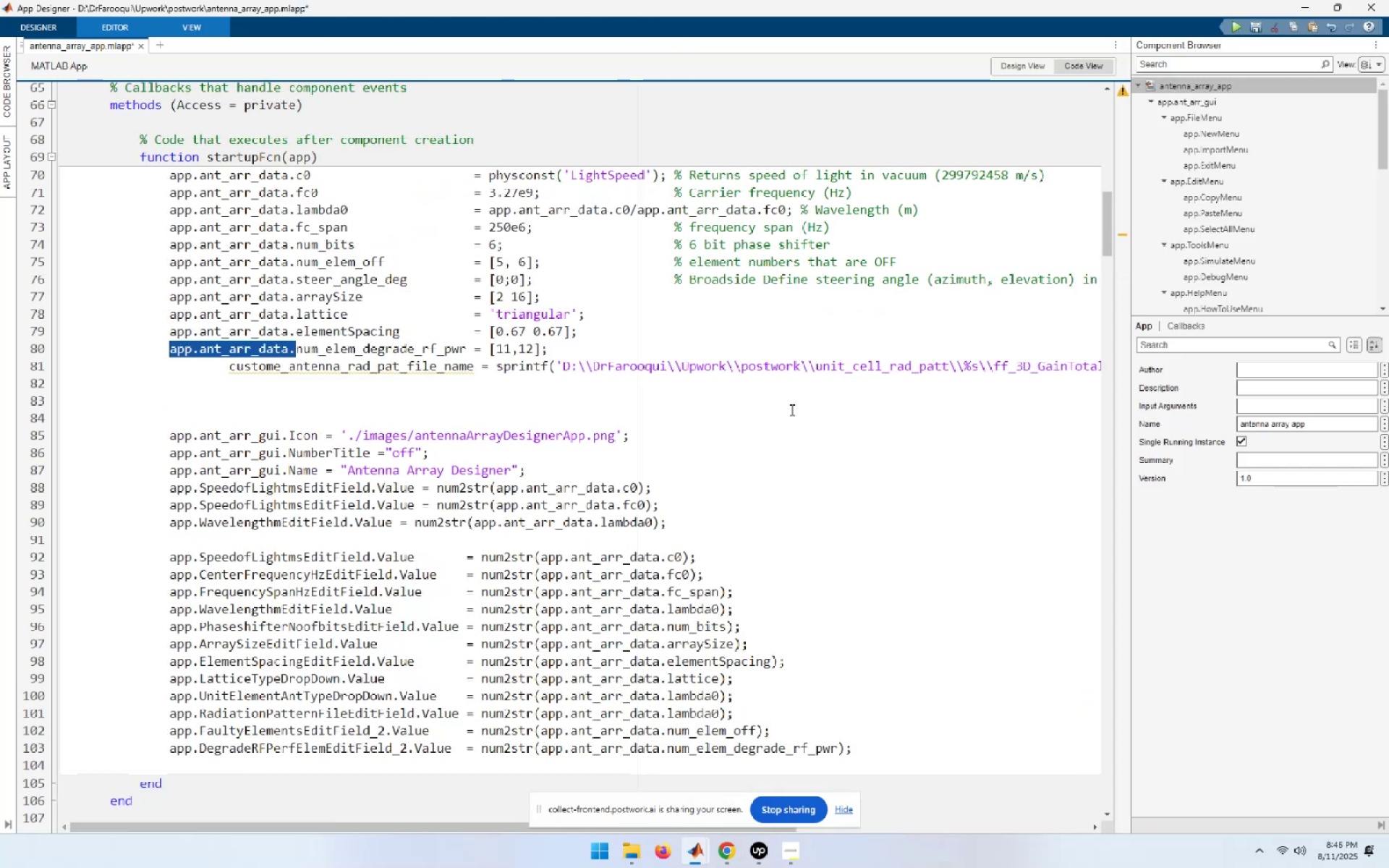 
key(Control+C)
 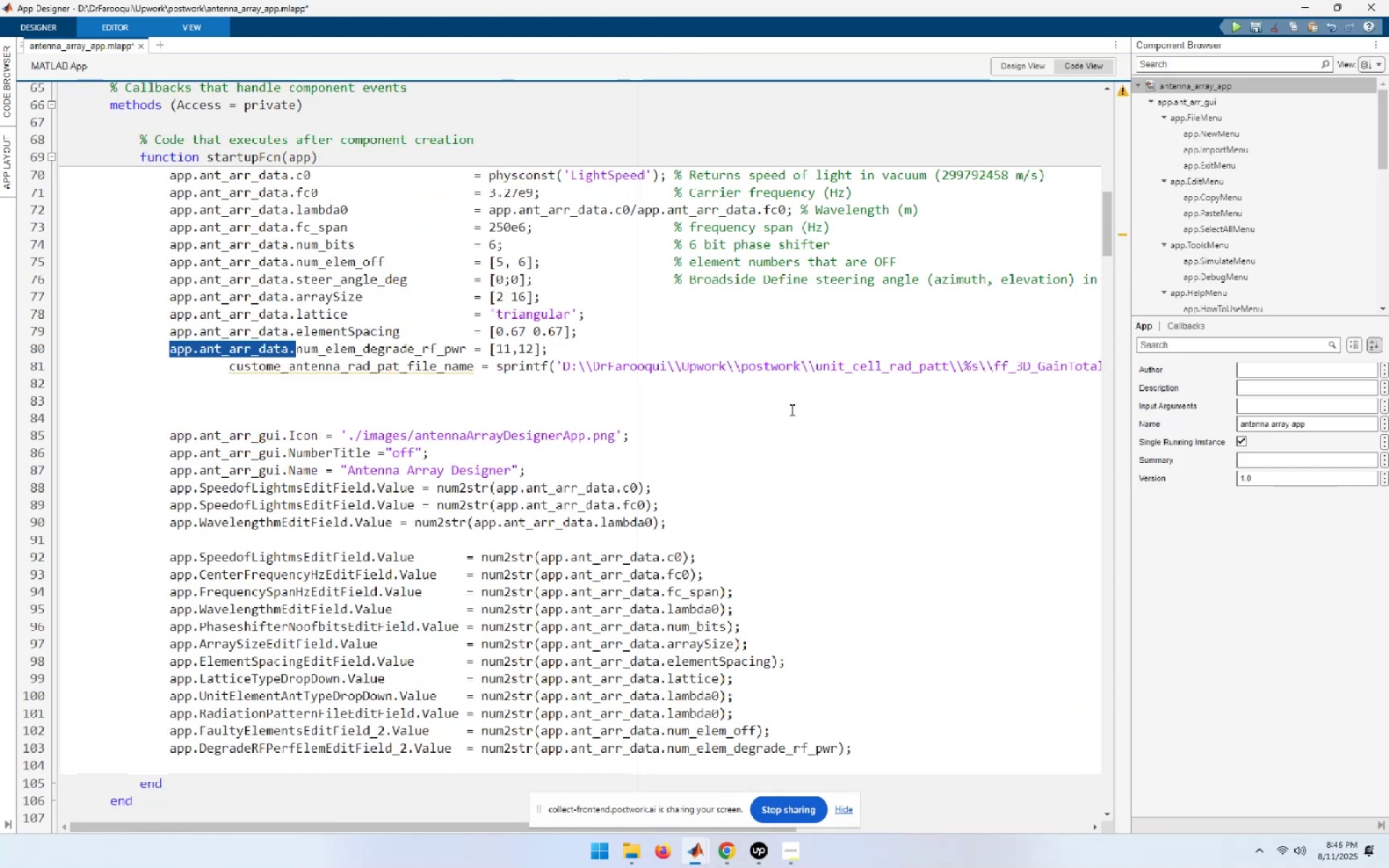 
key(ArrowDown)
 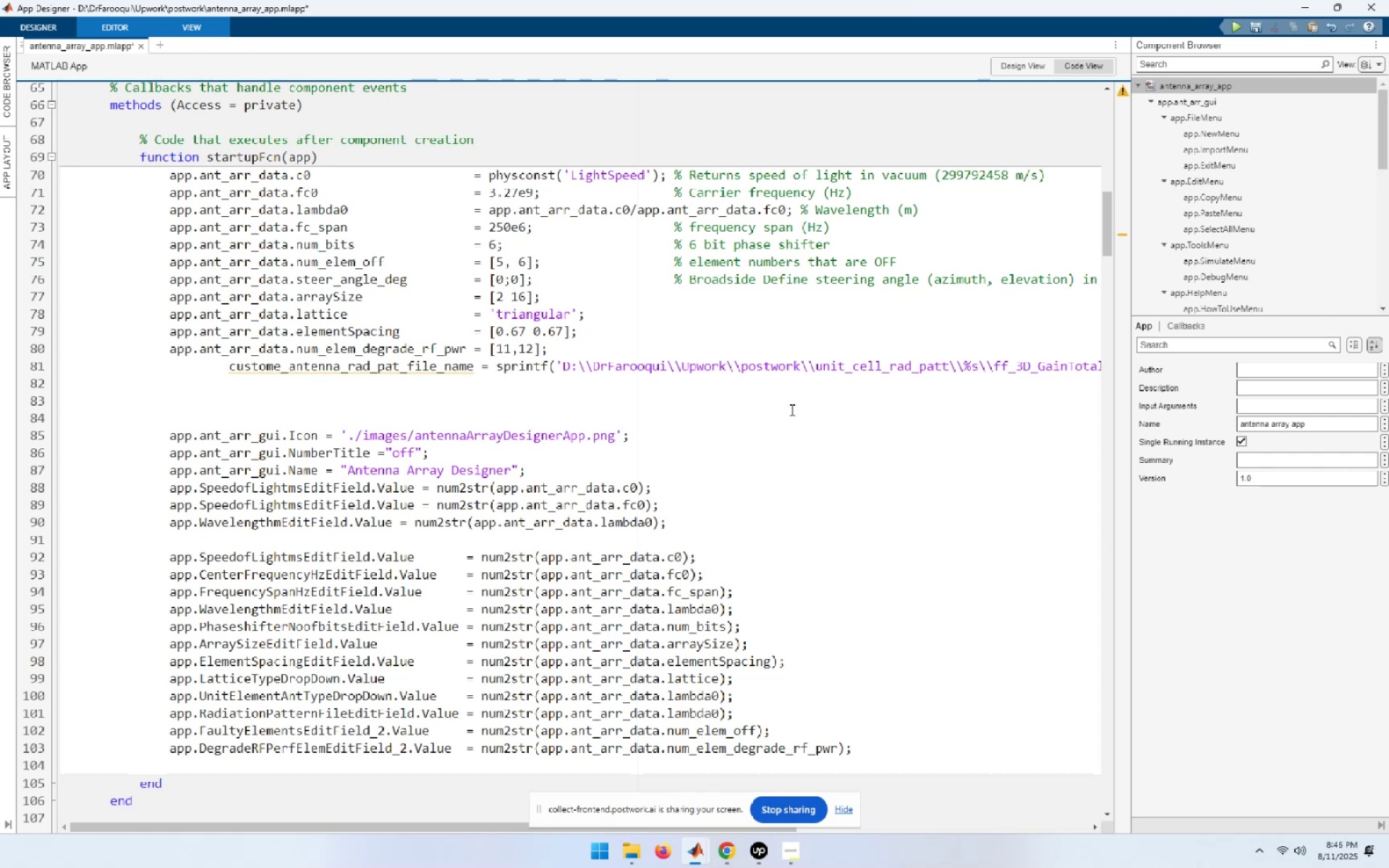 
key(End)
 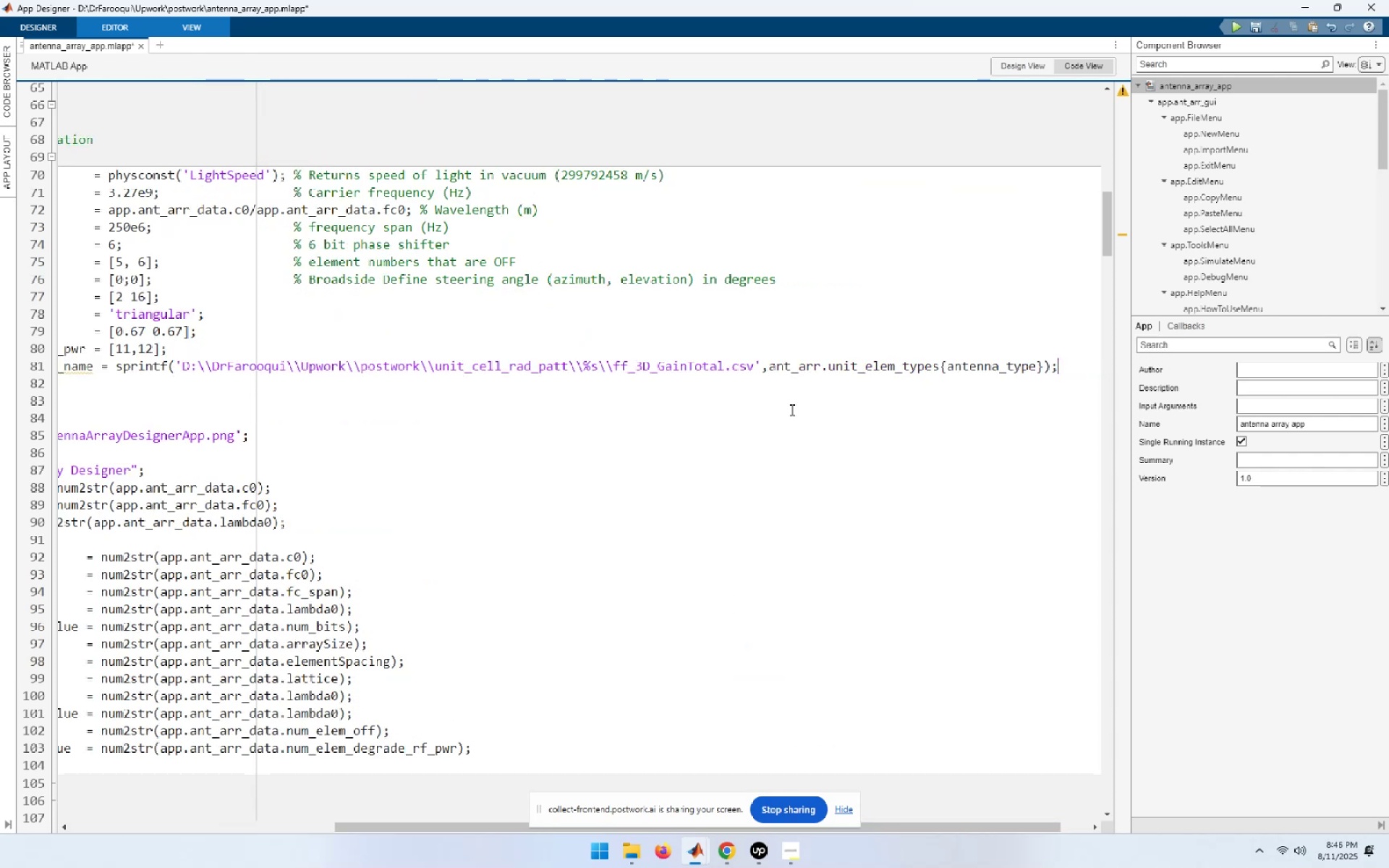 
key(Home)
 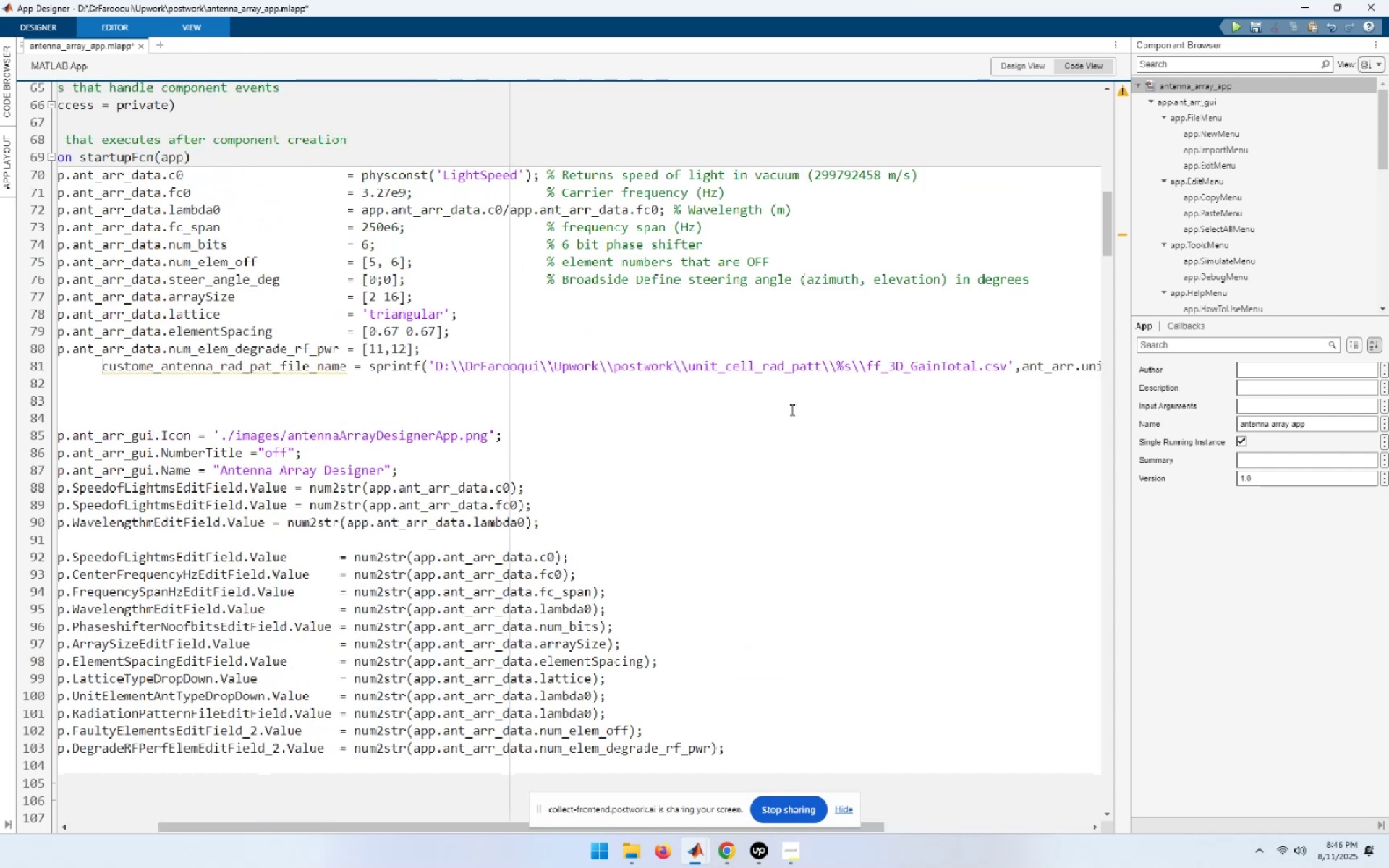 
key(Control+ControlLeft)
 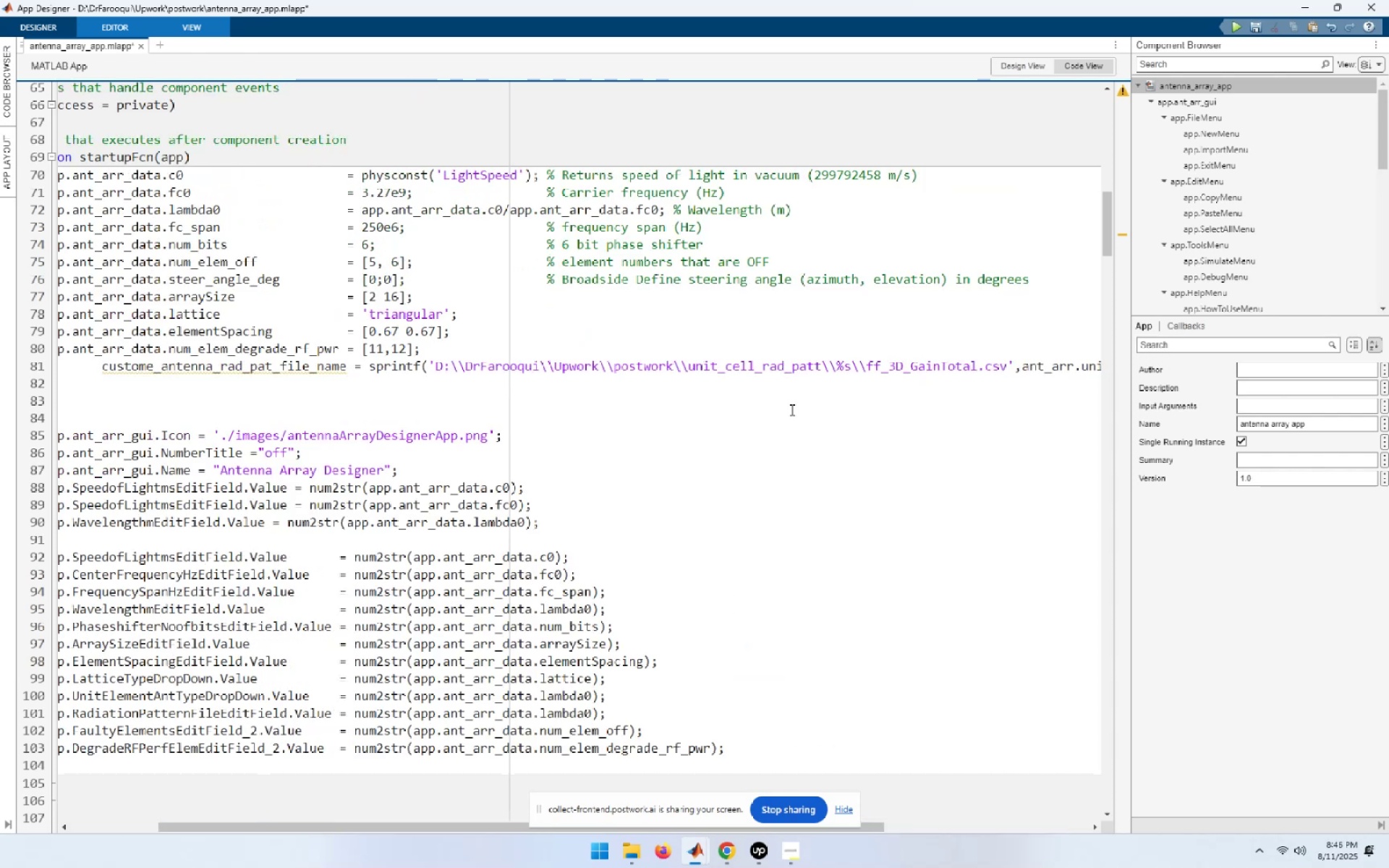 
key(Control+V)
 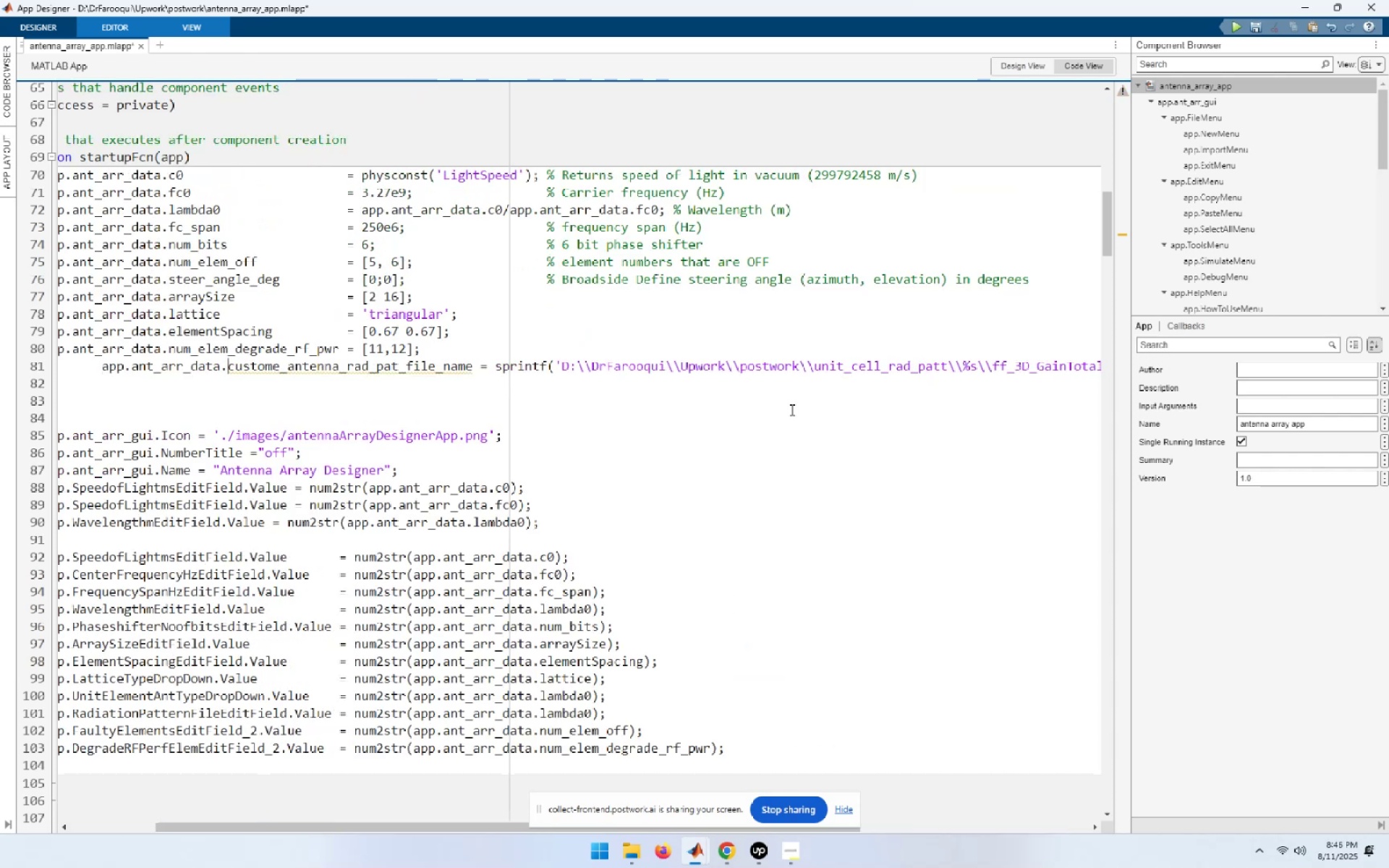 
key(Control+I)
 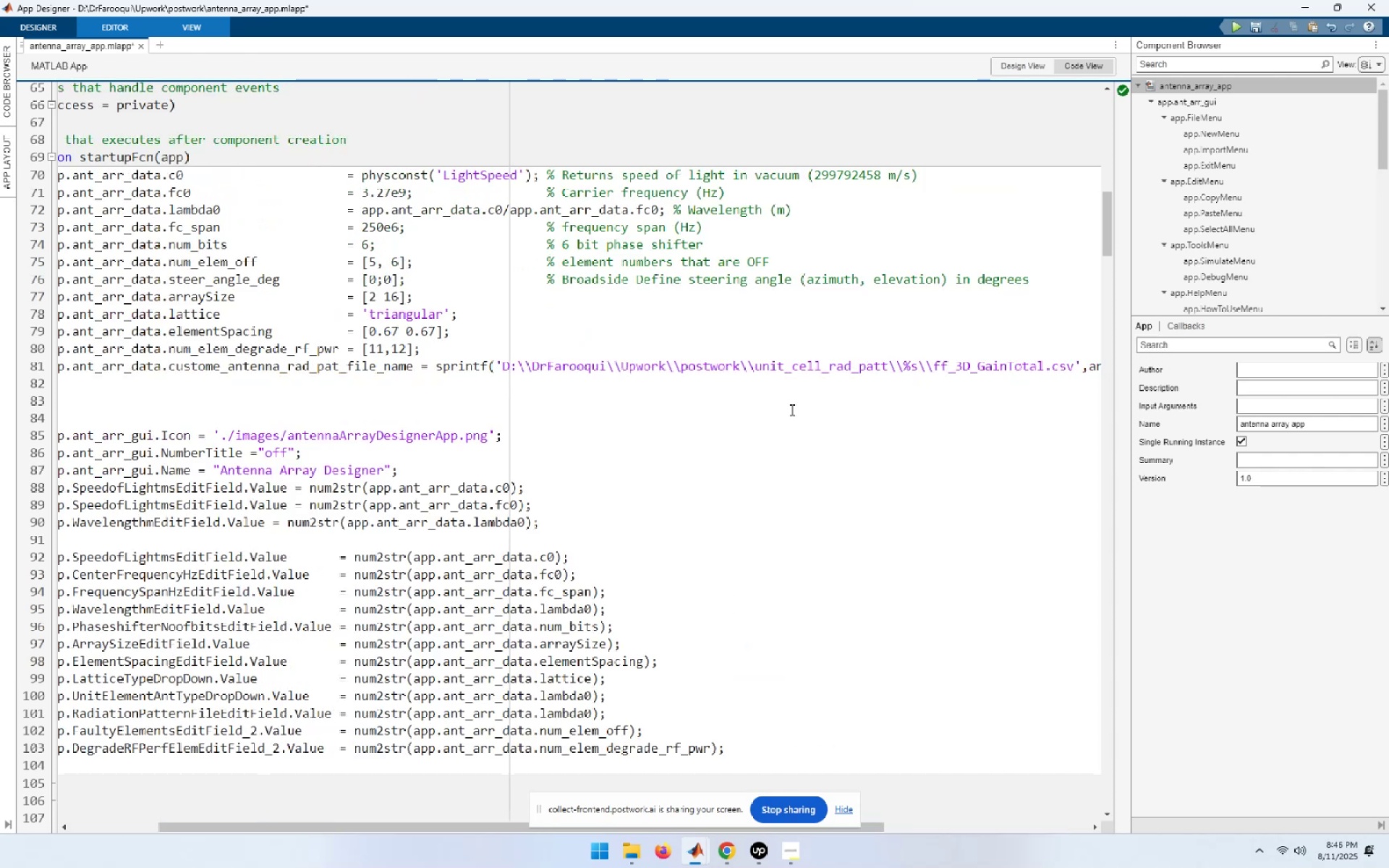 
key(End)
 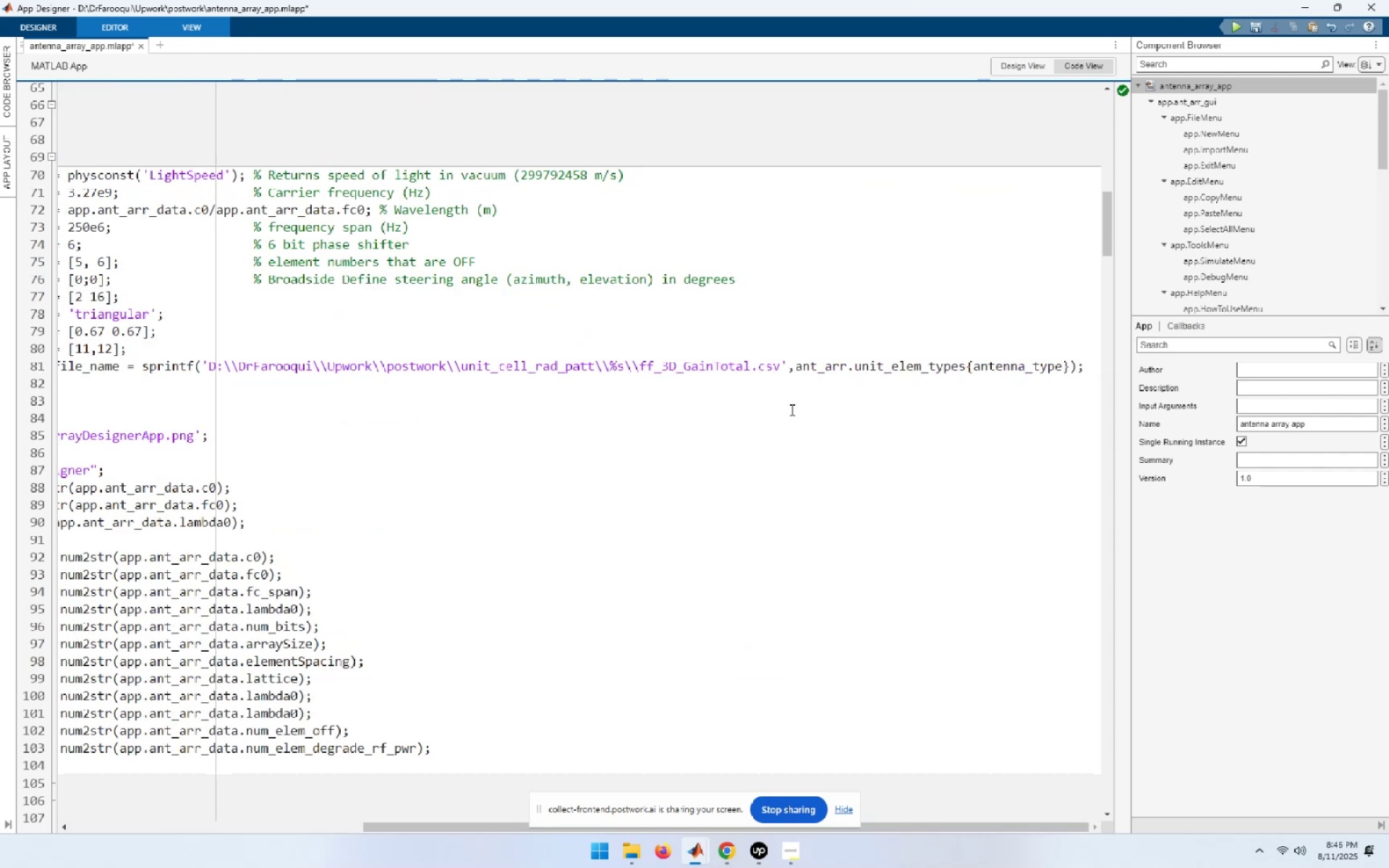 
key(Home)
 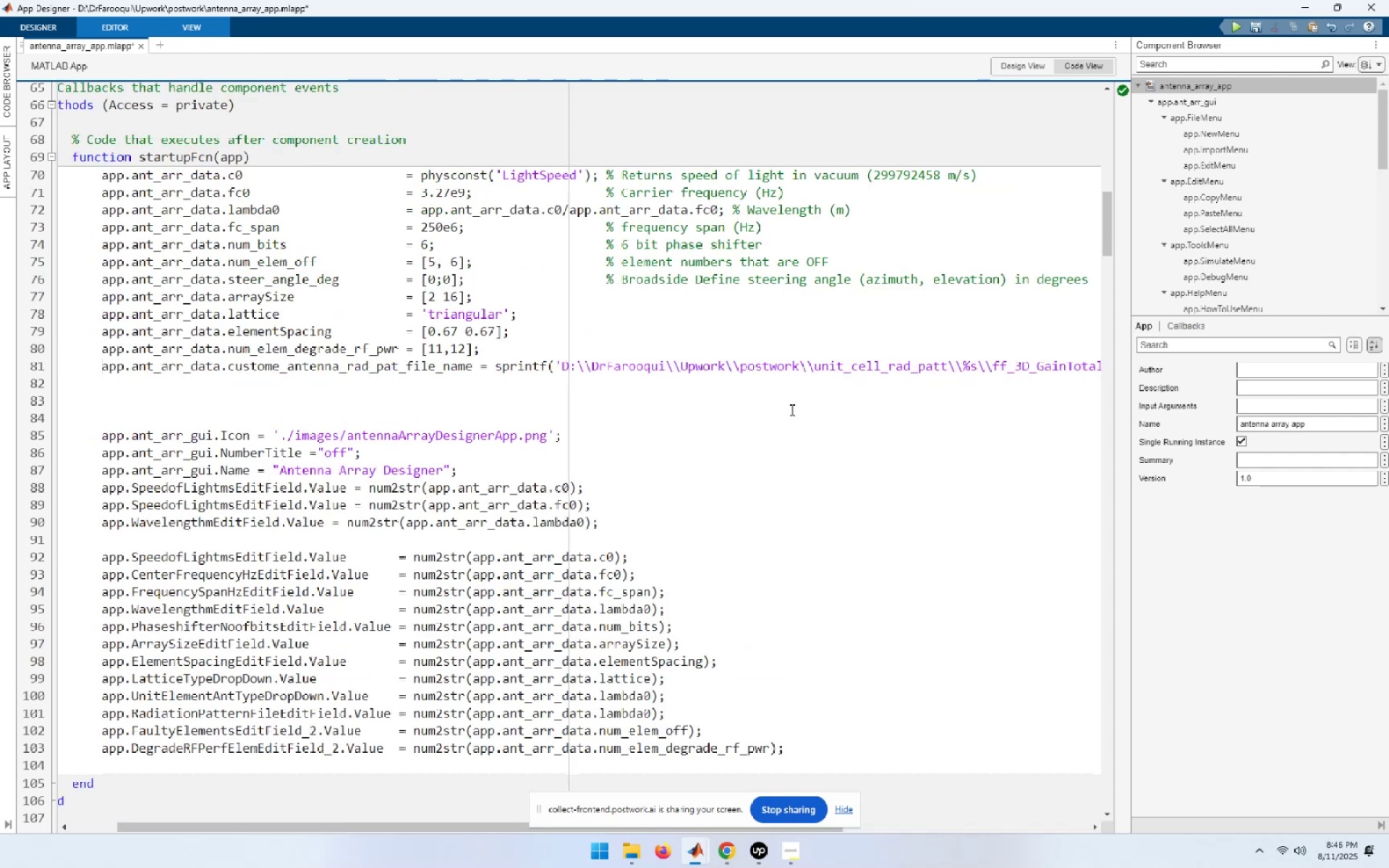 
key(End)
 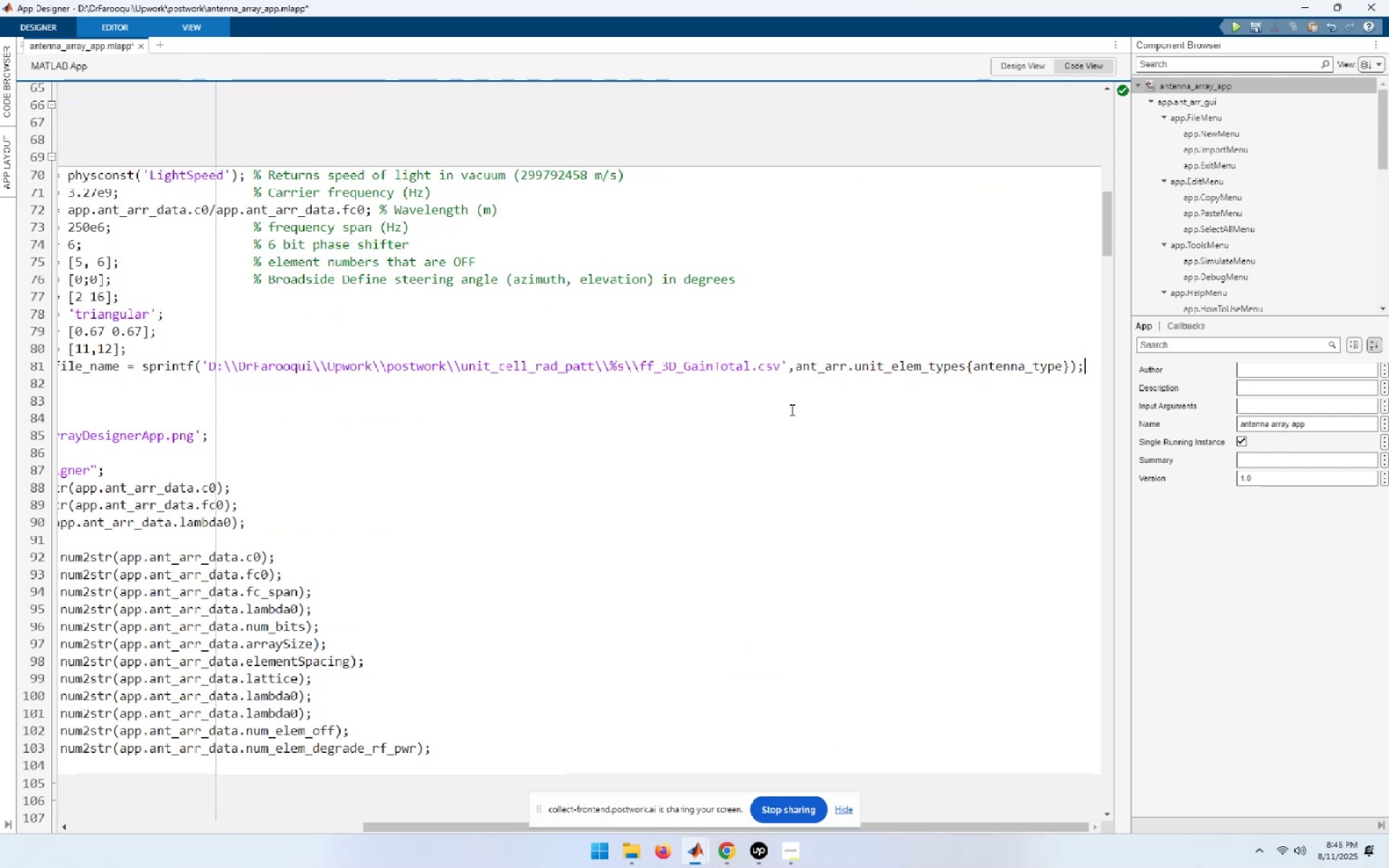 
hold_key(key=ArrowLeft, duration=1.53)
 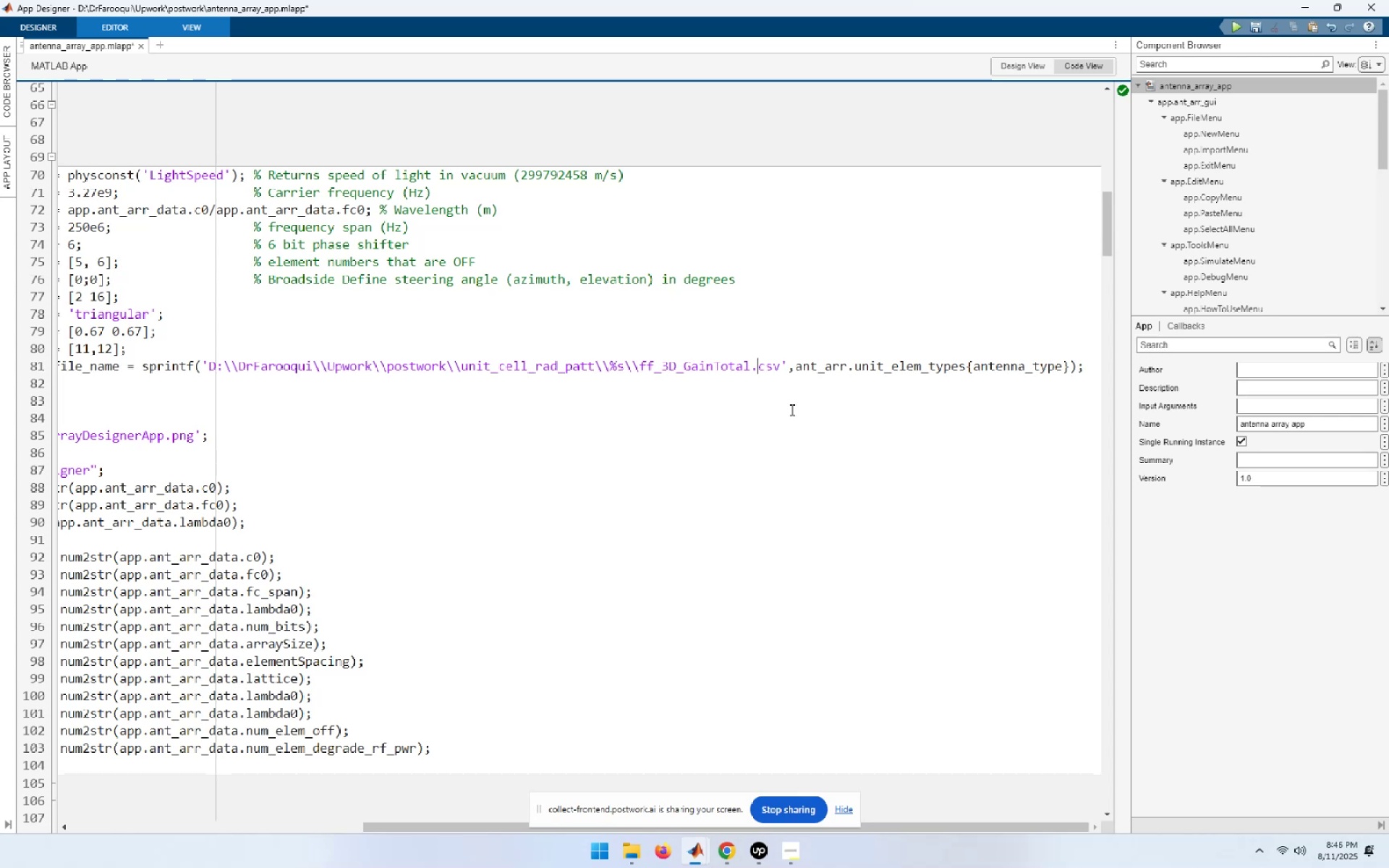 
hold_key(key=ArrowLeft, duration=1.52)
 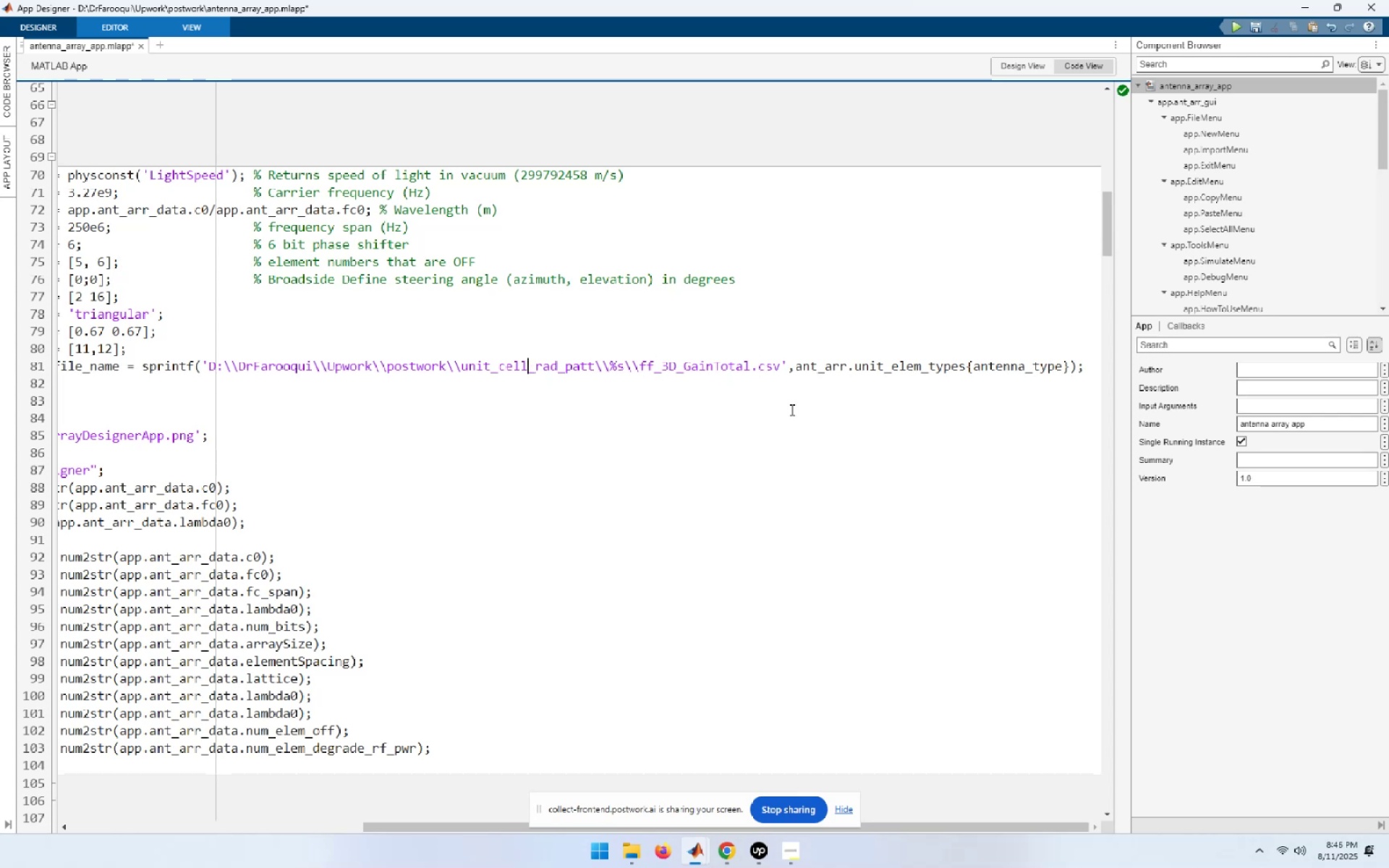 
key(ArrowLeft)
 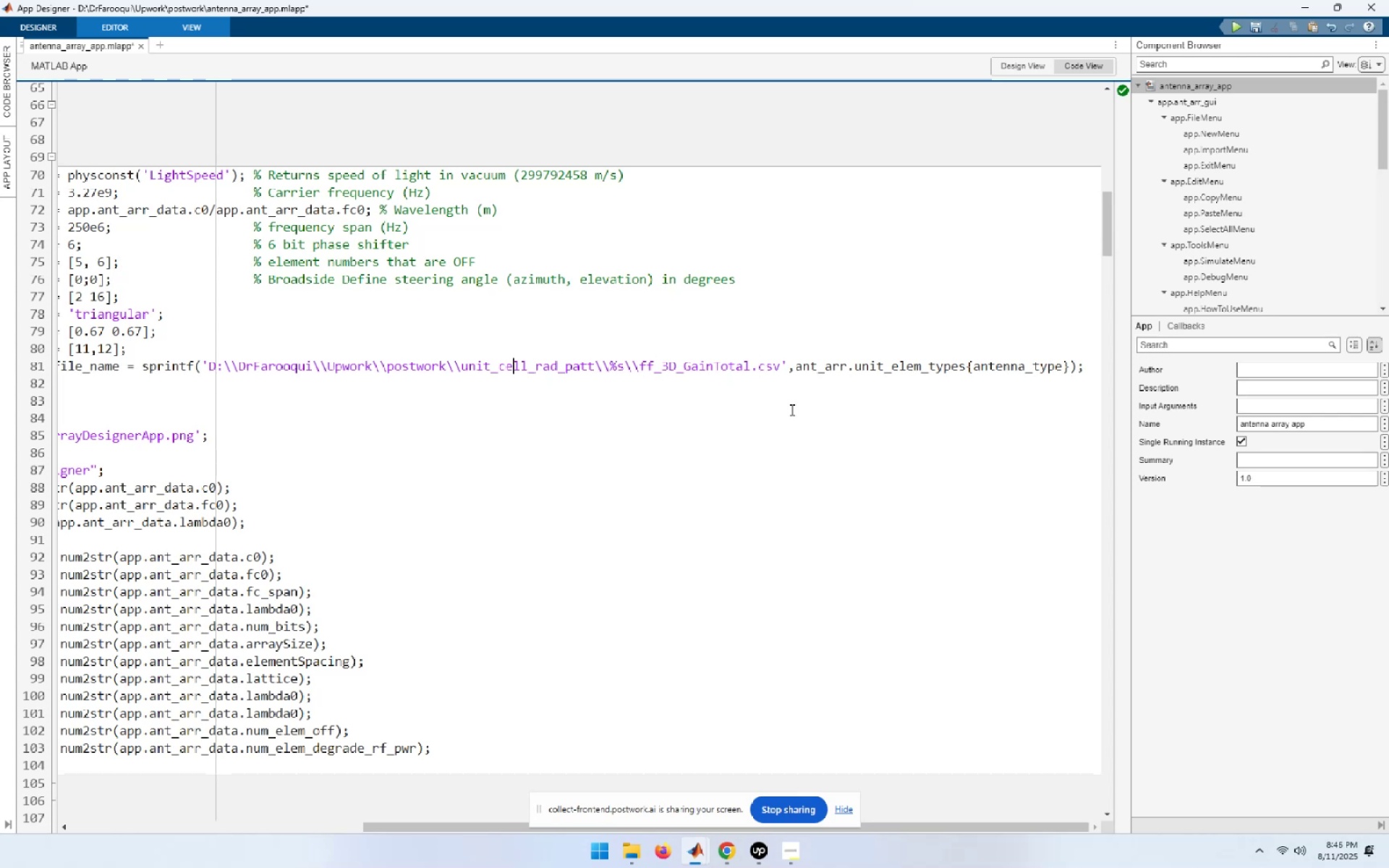 
key(ArrowLeft)
 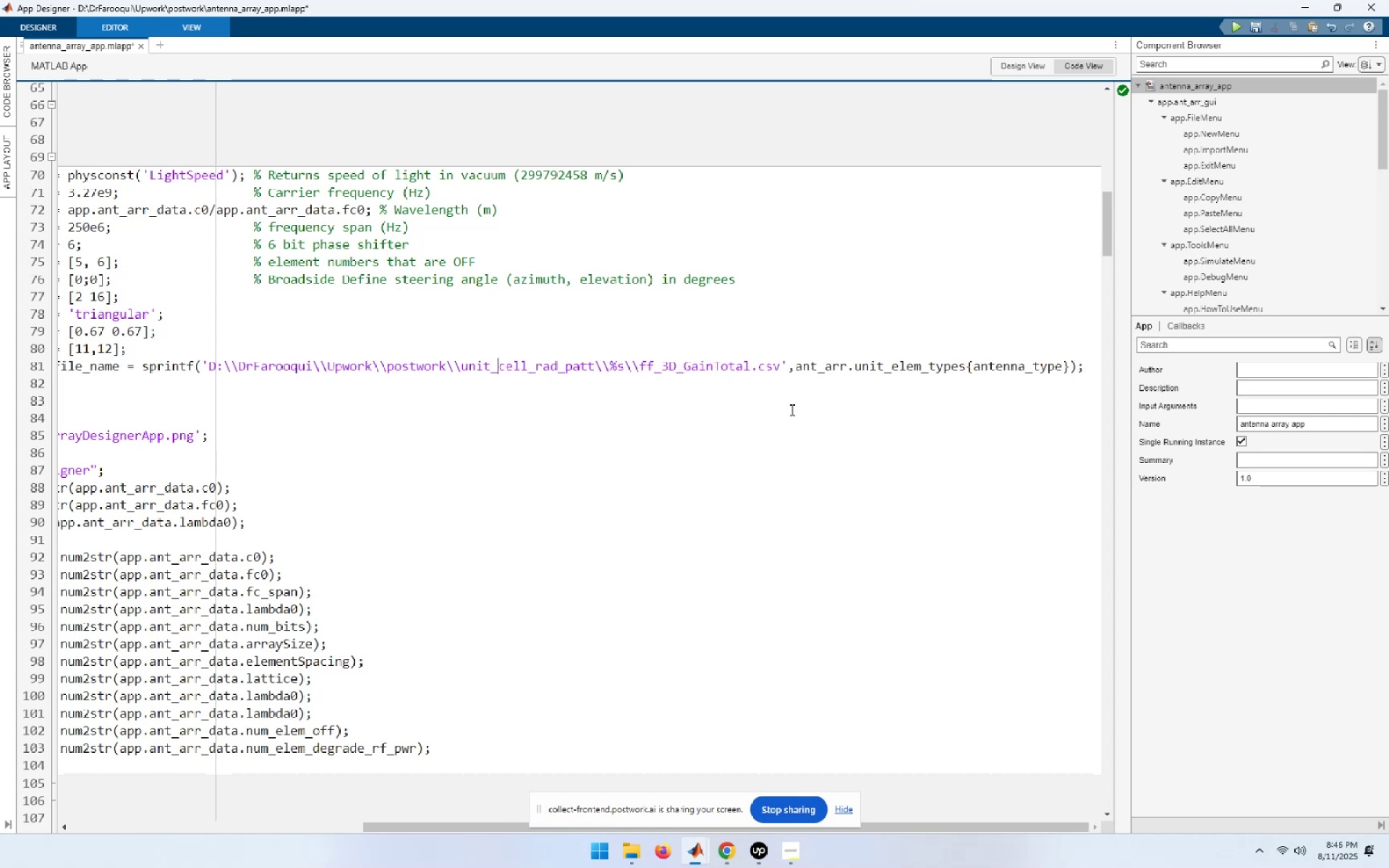 
key(ArrowLeft)
 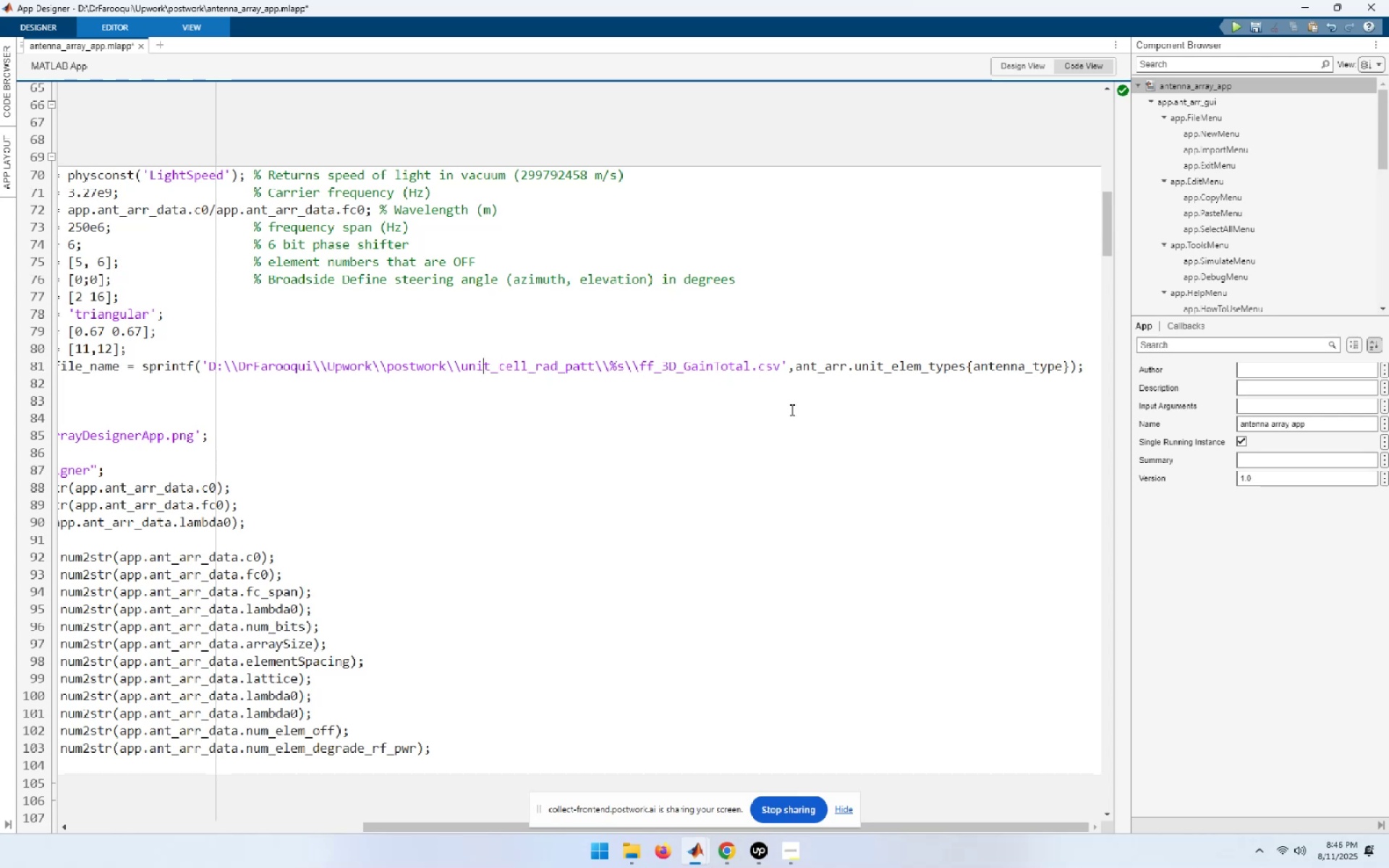 
key(ArrowLeft)
 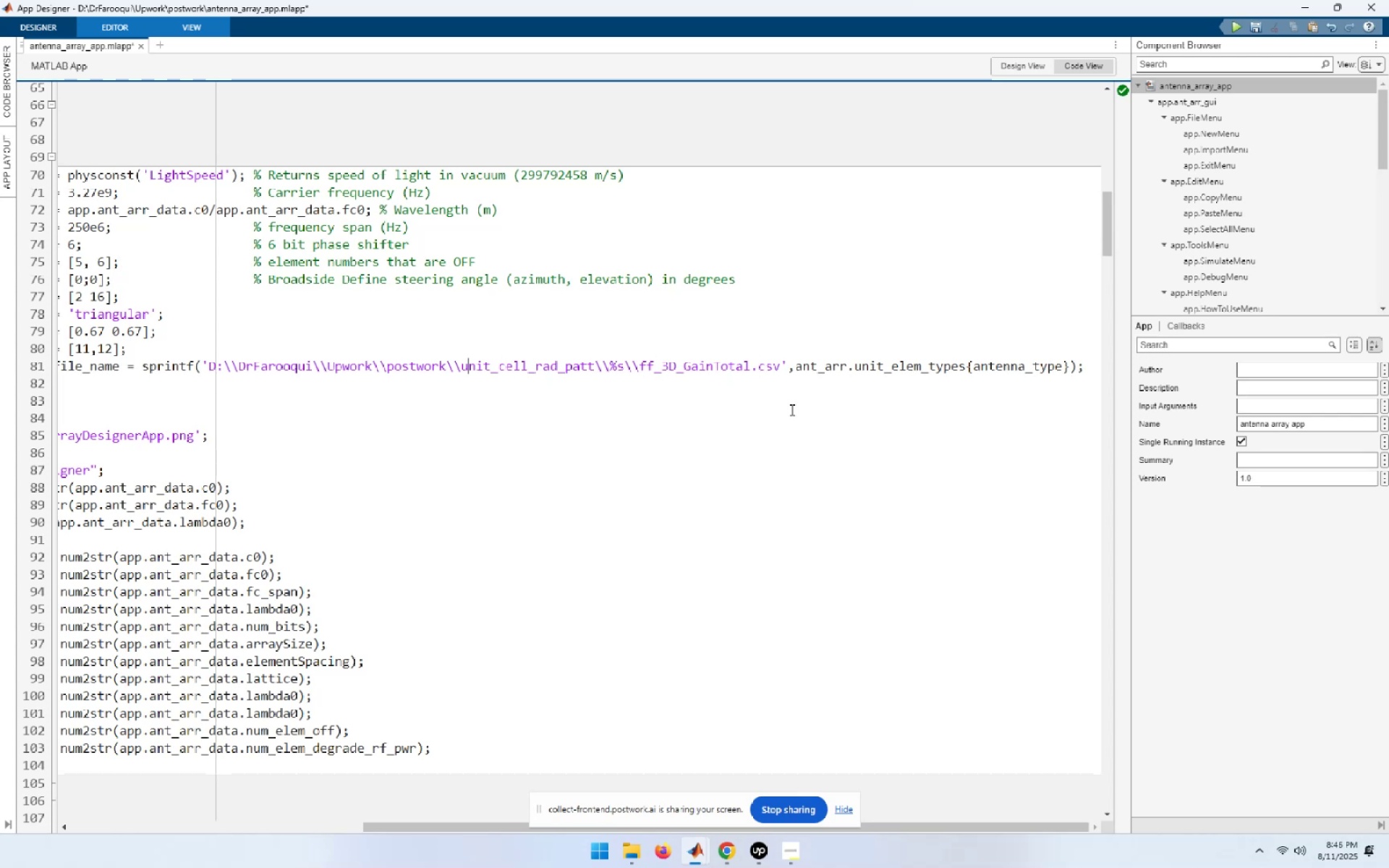 
key(ArrowLeft)
 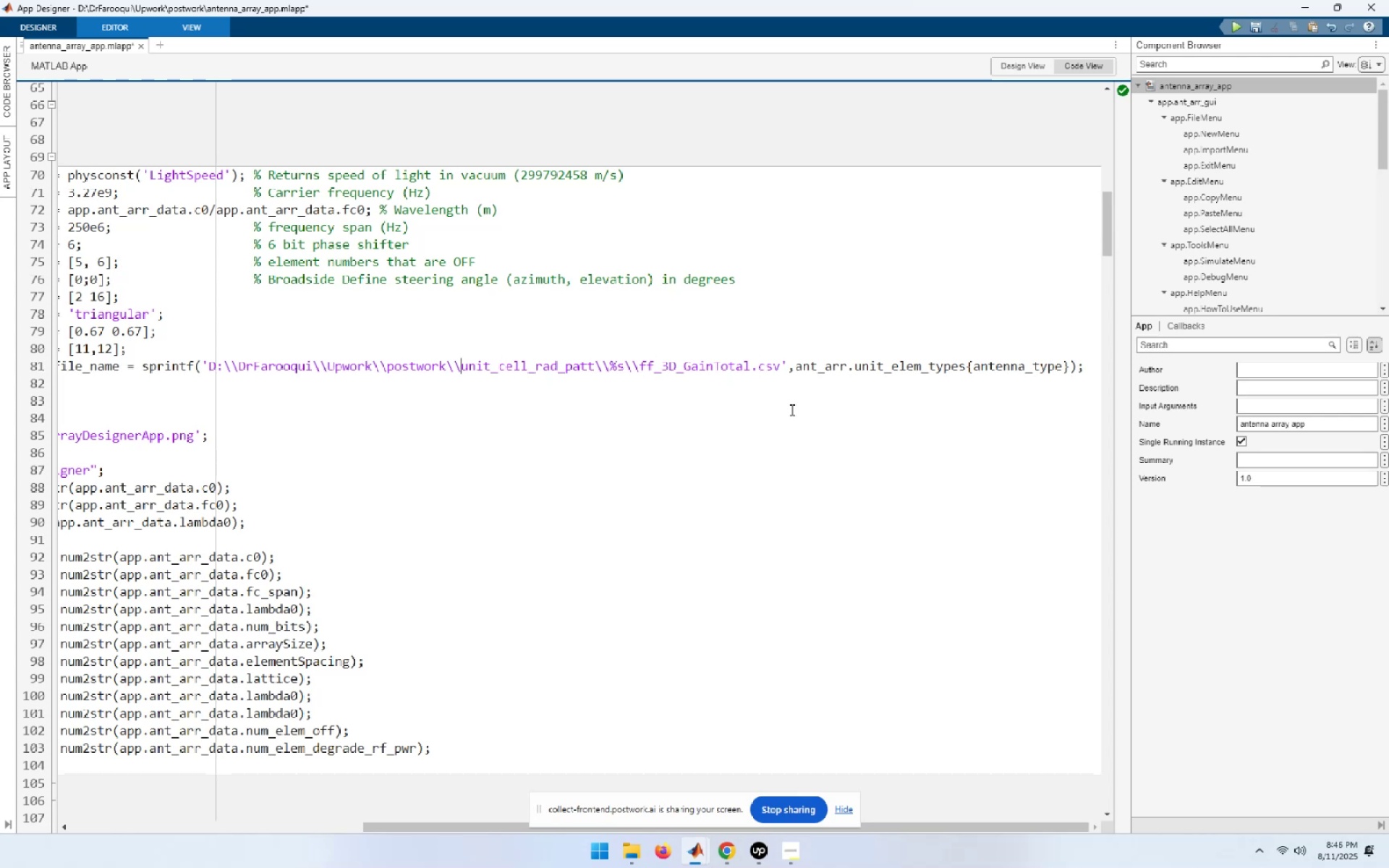 
key(ArrowLeft)
 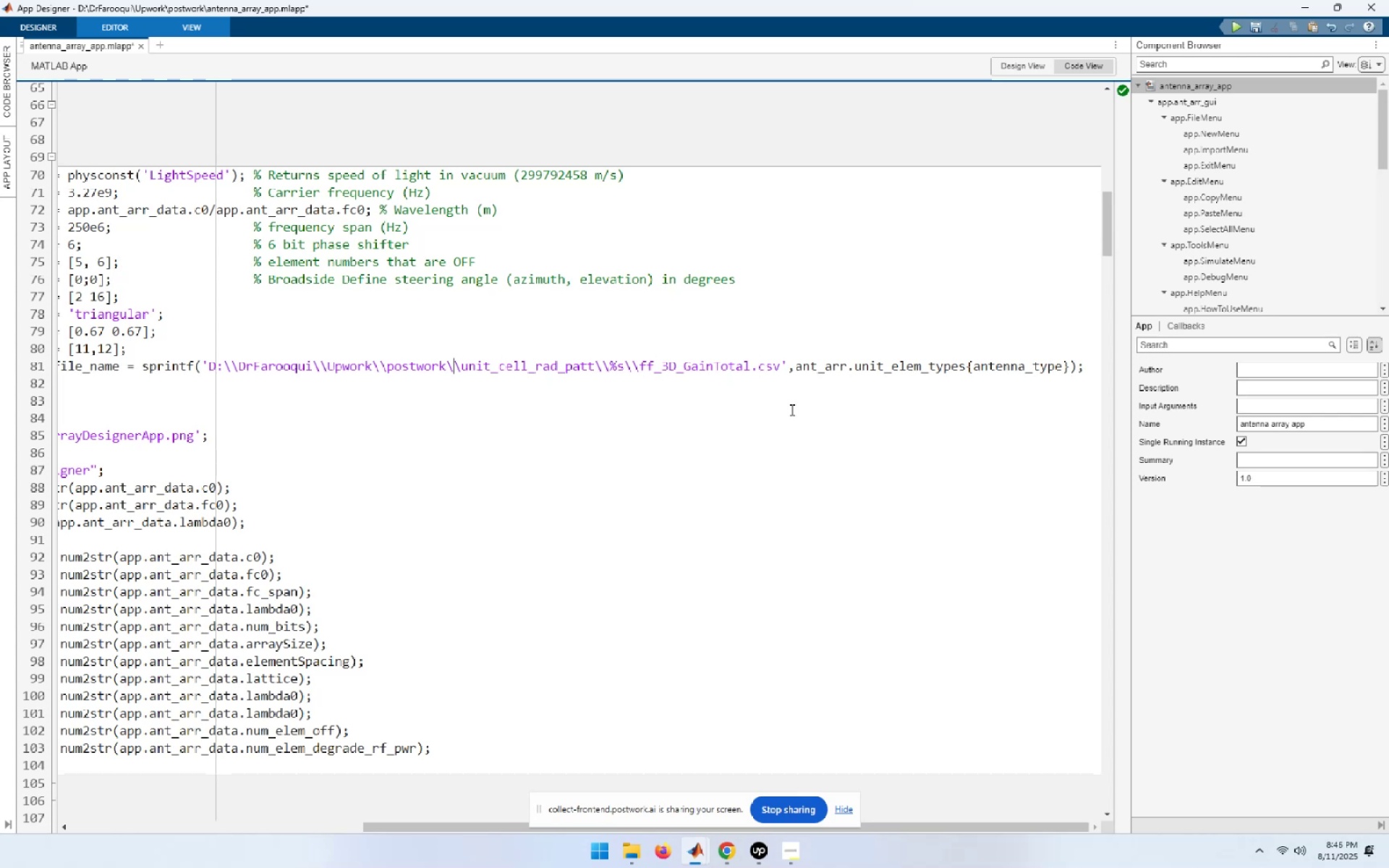 
key(ArrowLeft)
 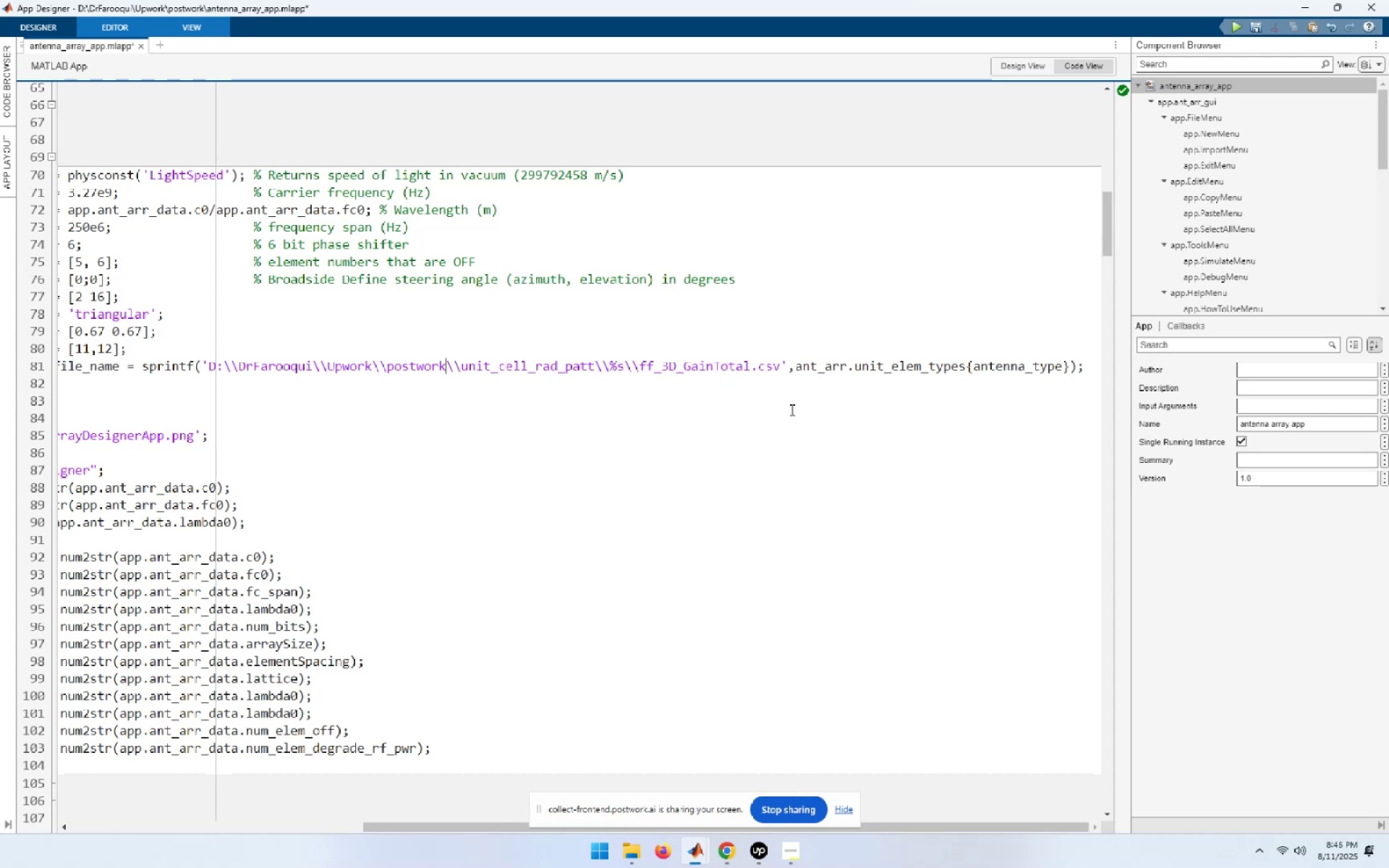 
hold_key(key=ArrowLeft, duration=1.44)
 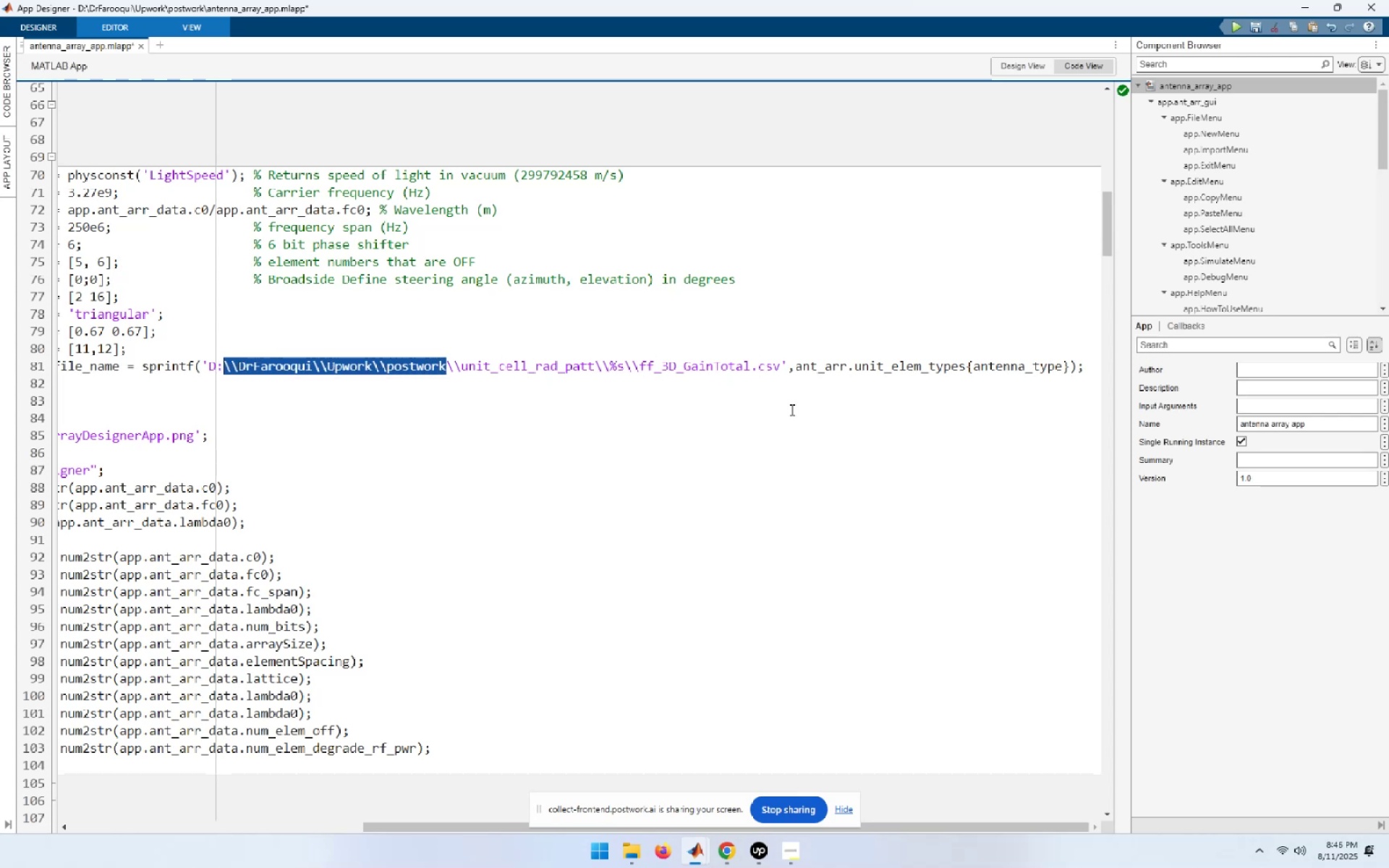 
key(Shift+ArrowLeft)
 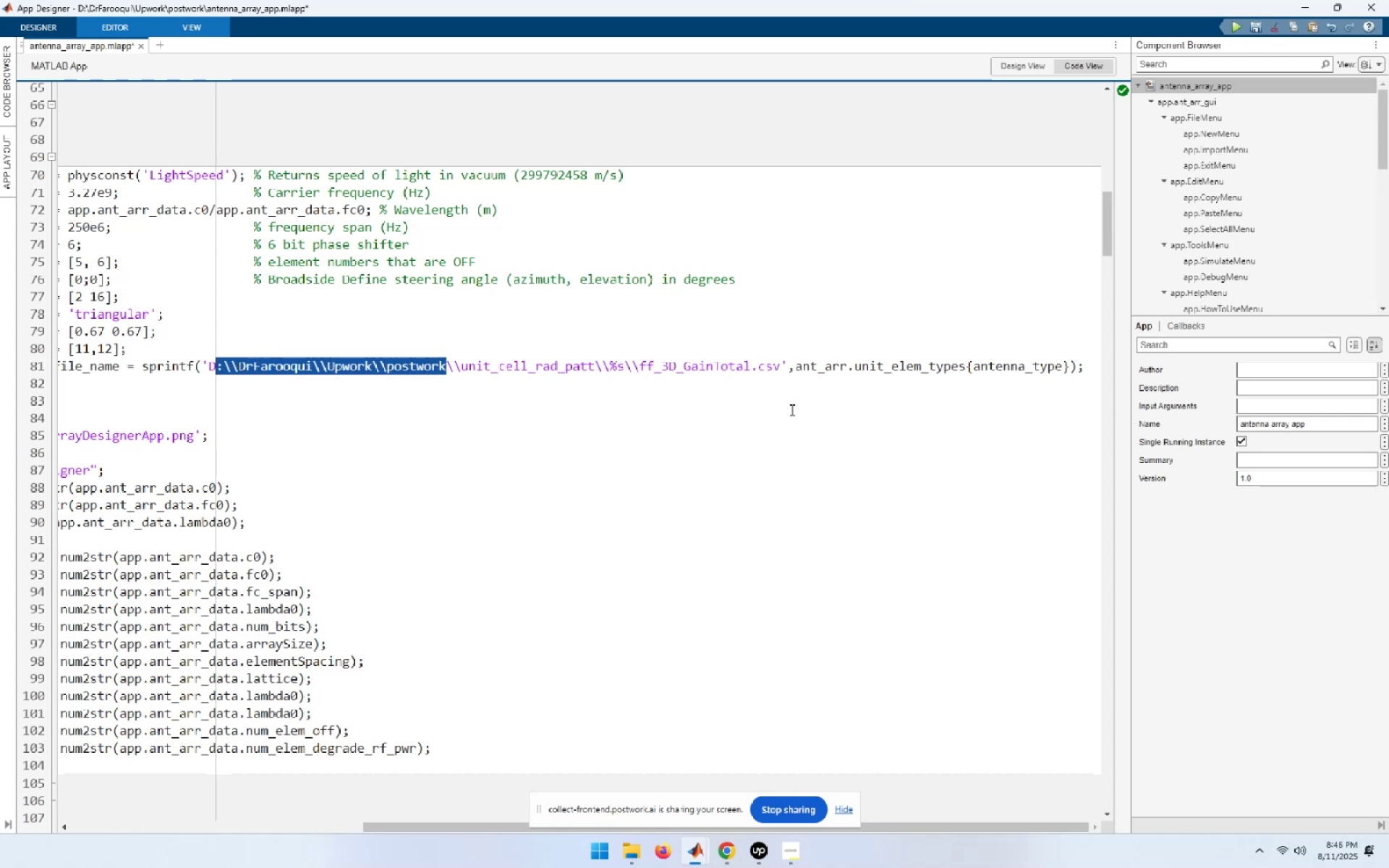 
key(Shift+ArrowLeft)
 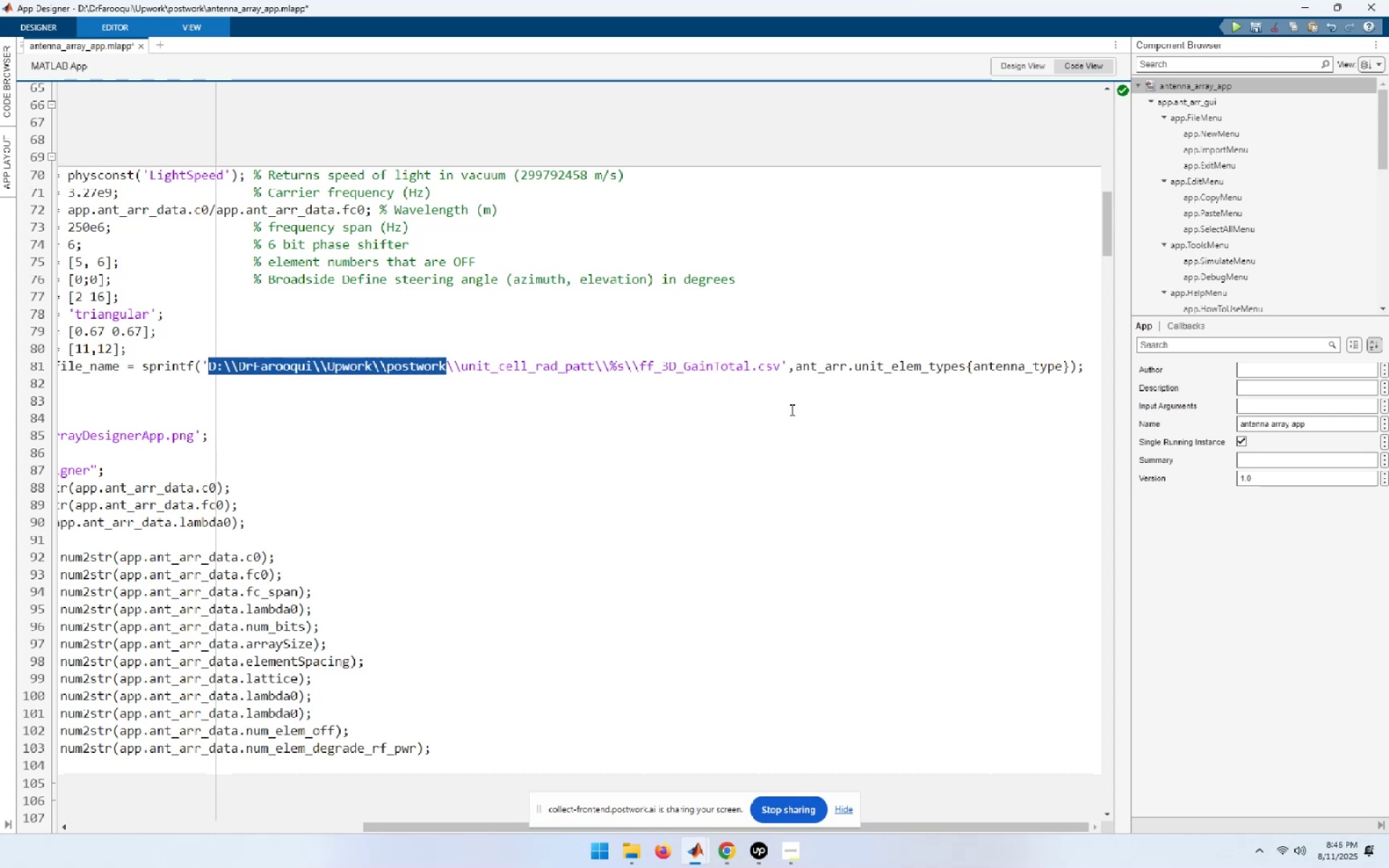 
key(NumpadDecimal)
 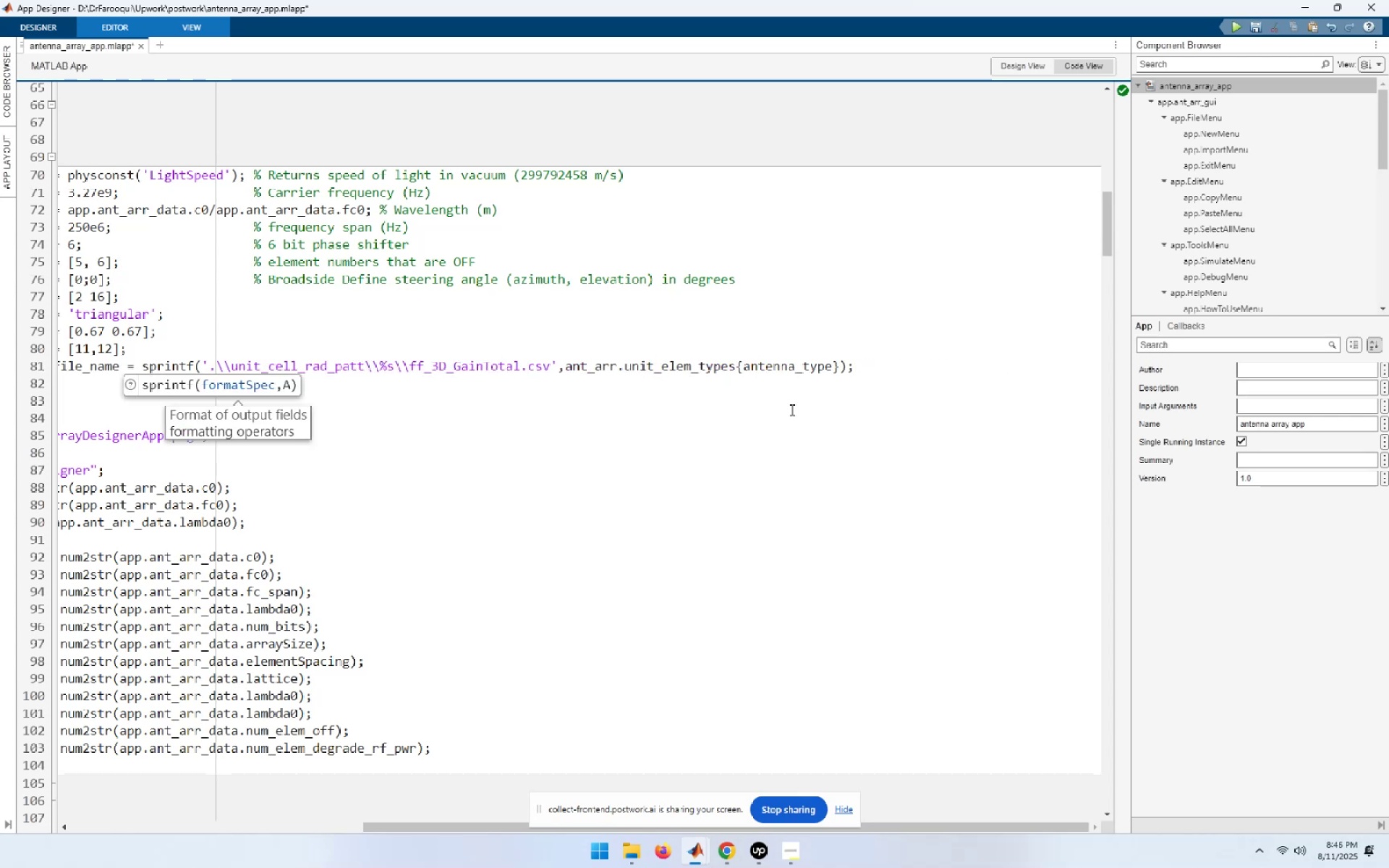 
key(Home)
 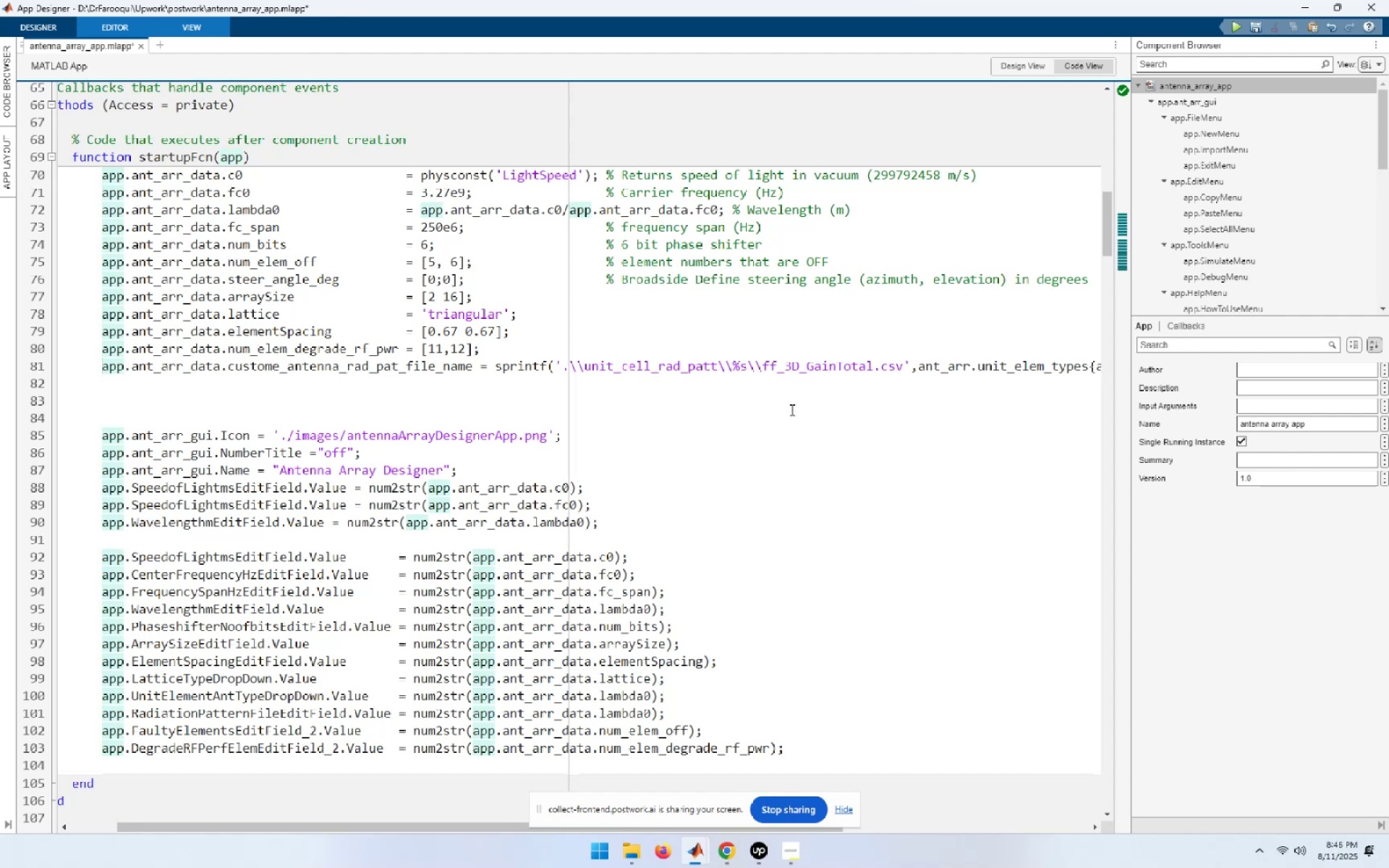 
wait(9.21)
 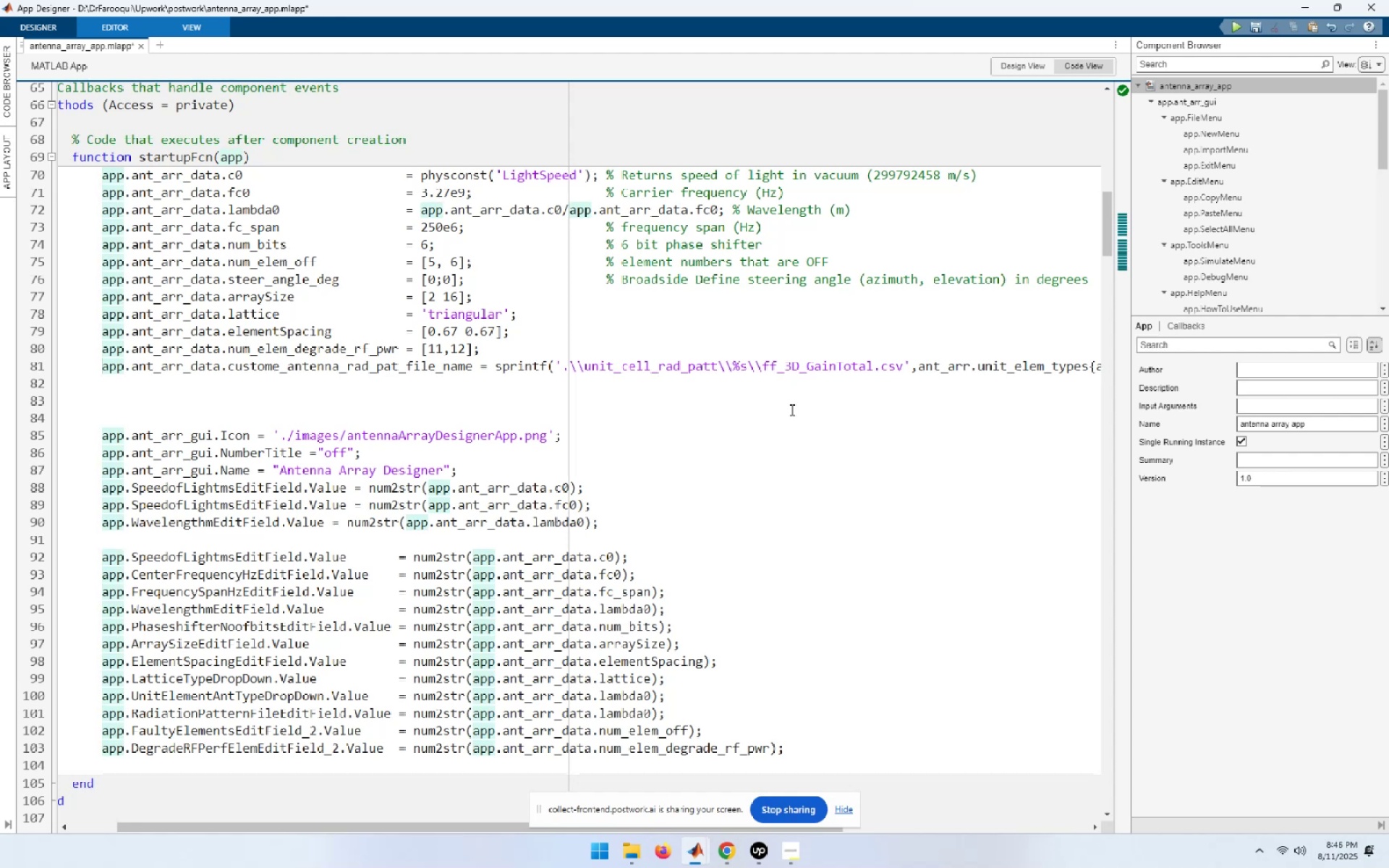 
left_click([1376, 827])
 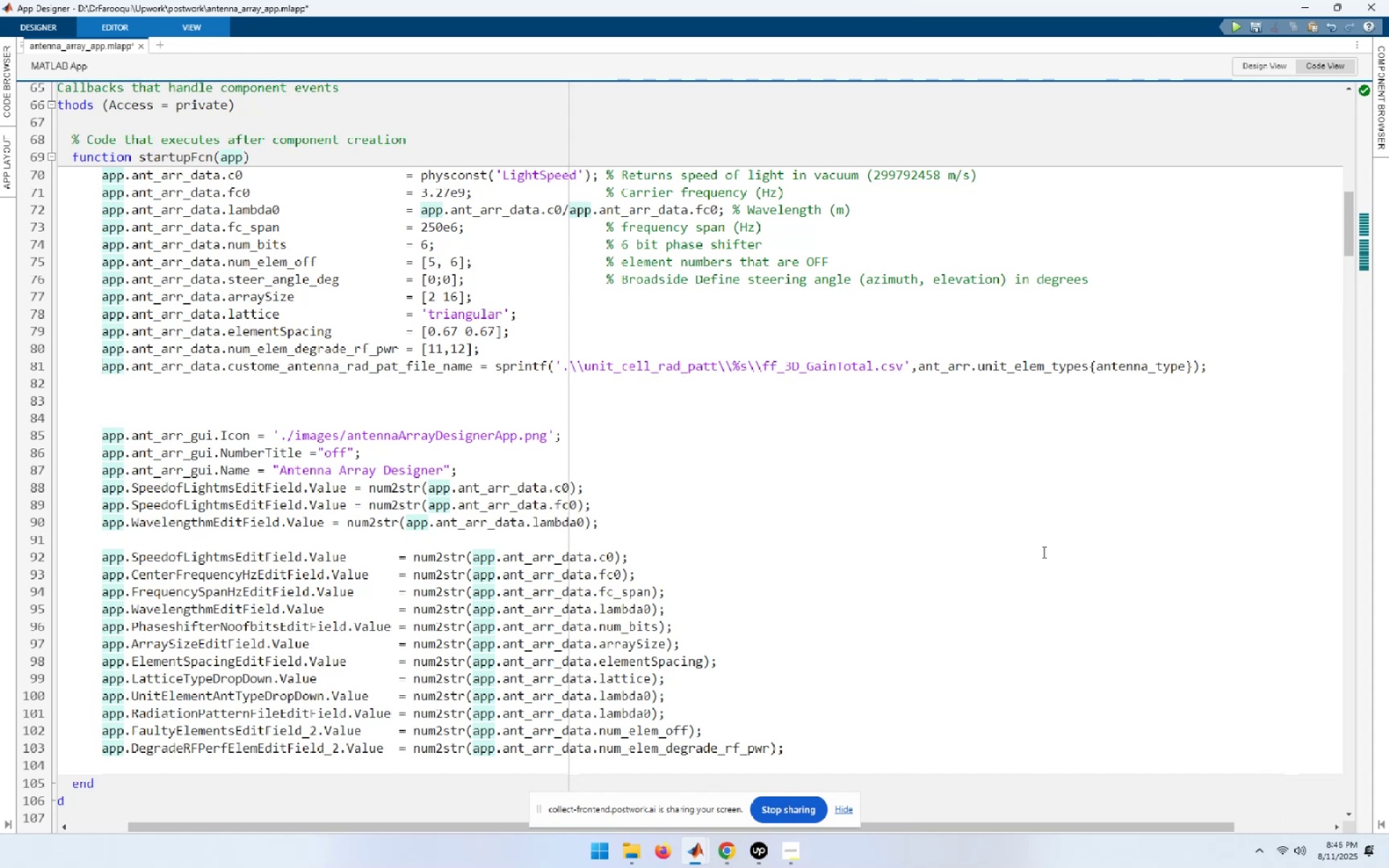 
wait(8.63)
 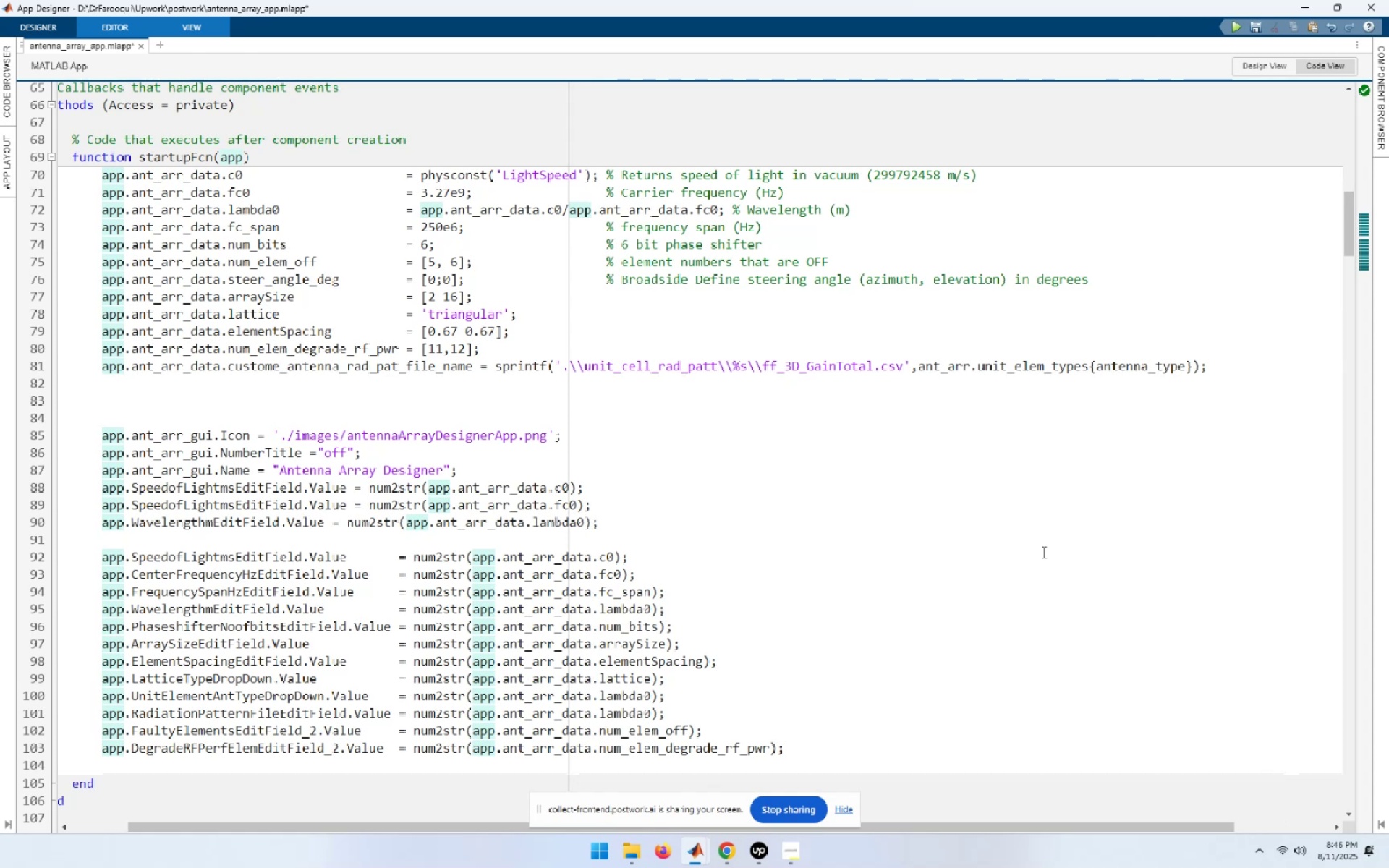 
key(Control+S)
 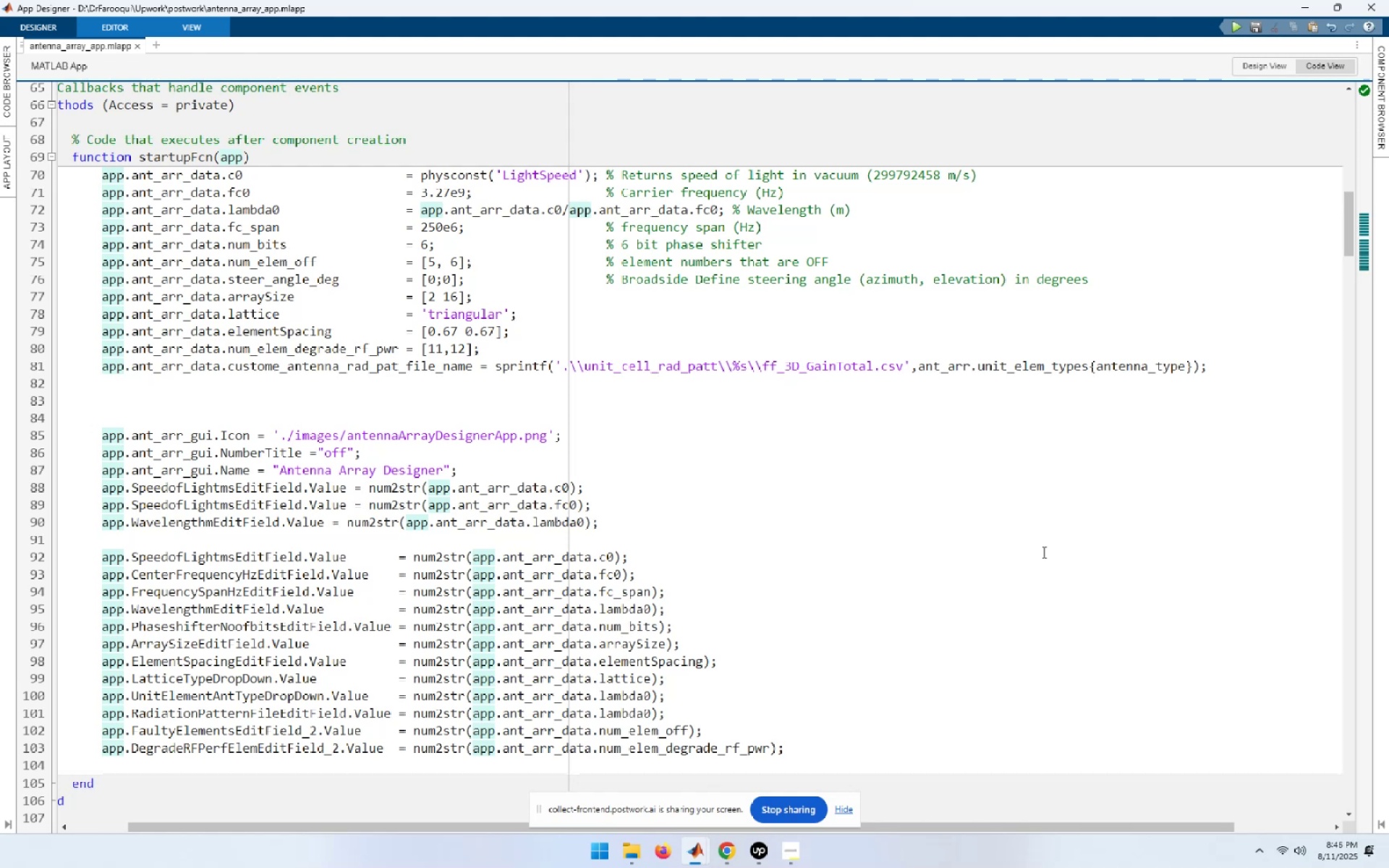 
wait(17.65)
 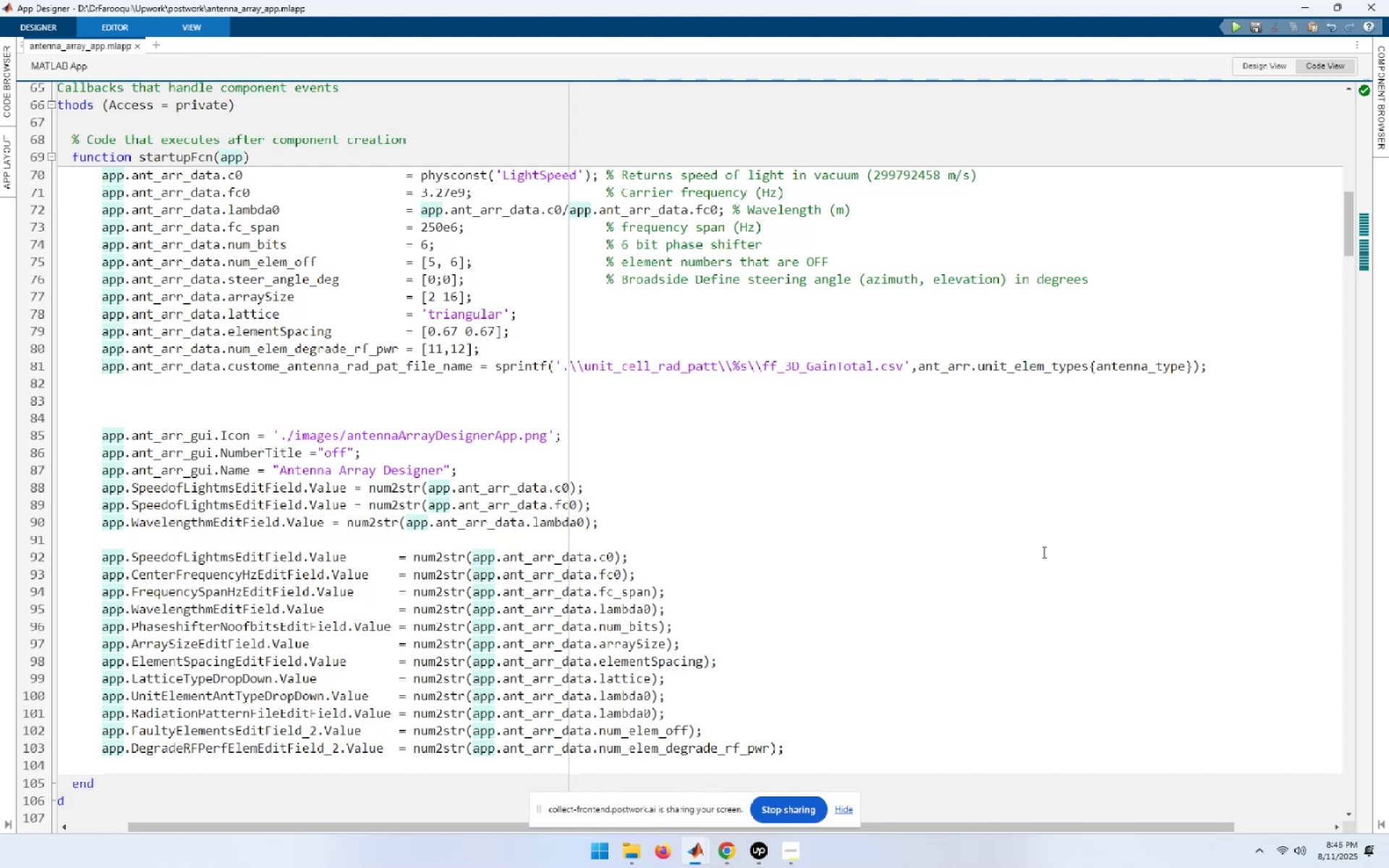 
key(Control+R)
 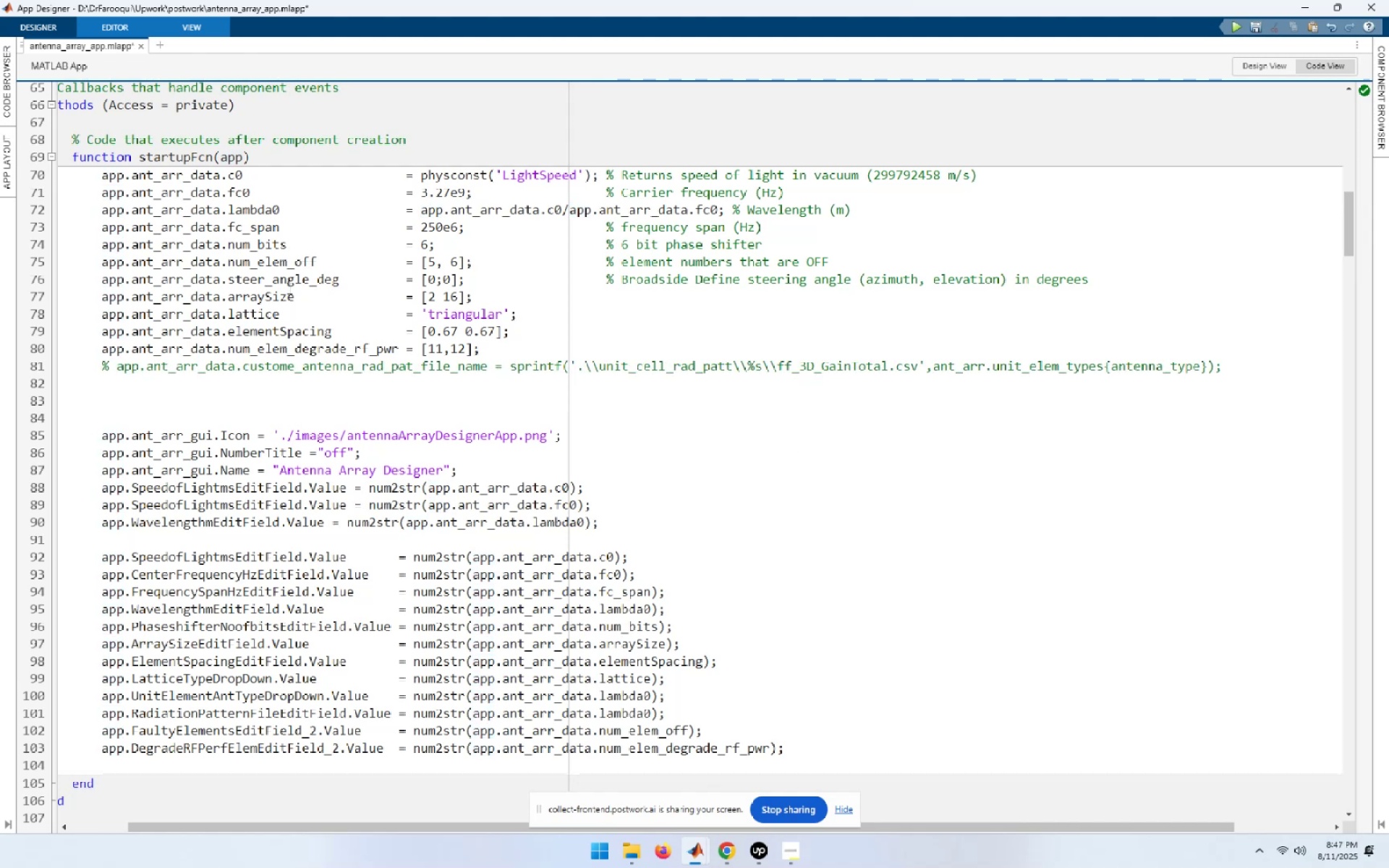 
wait(8.33)
 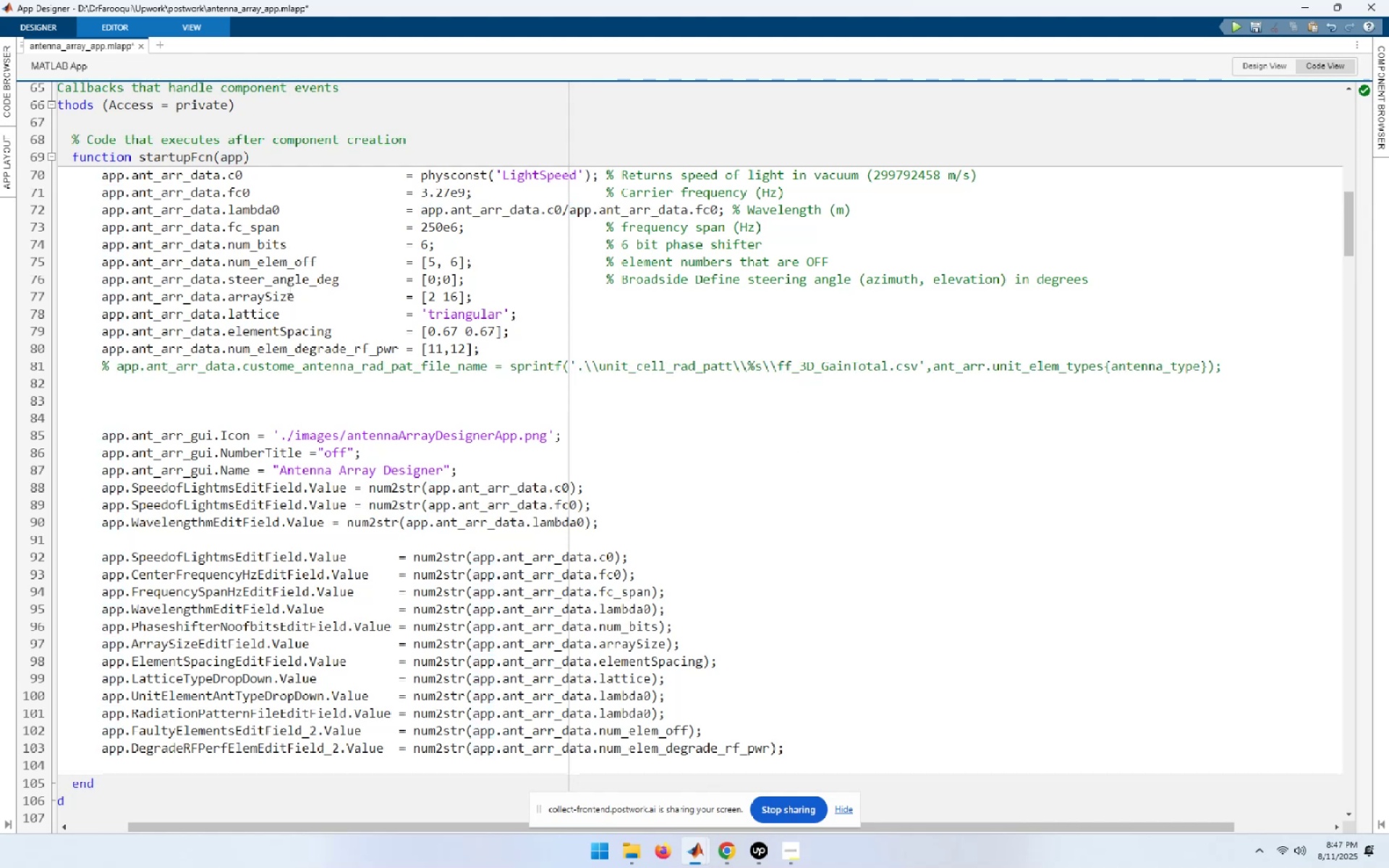 
double_click([258, 317])
 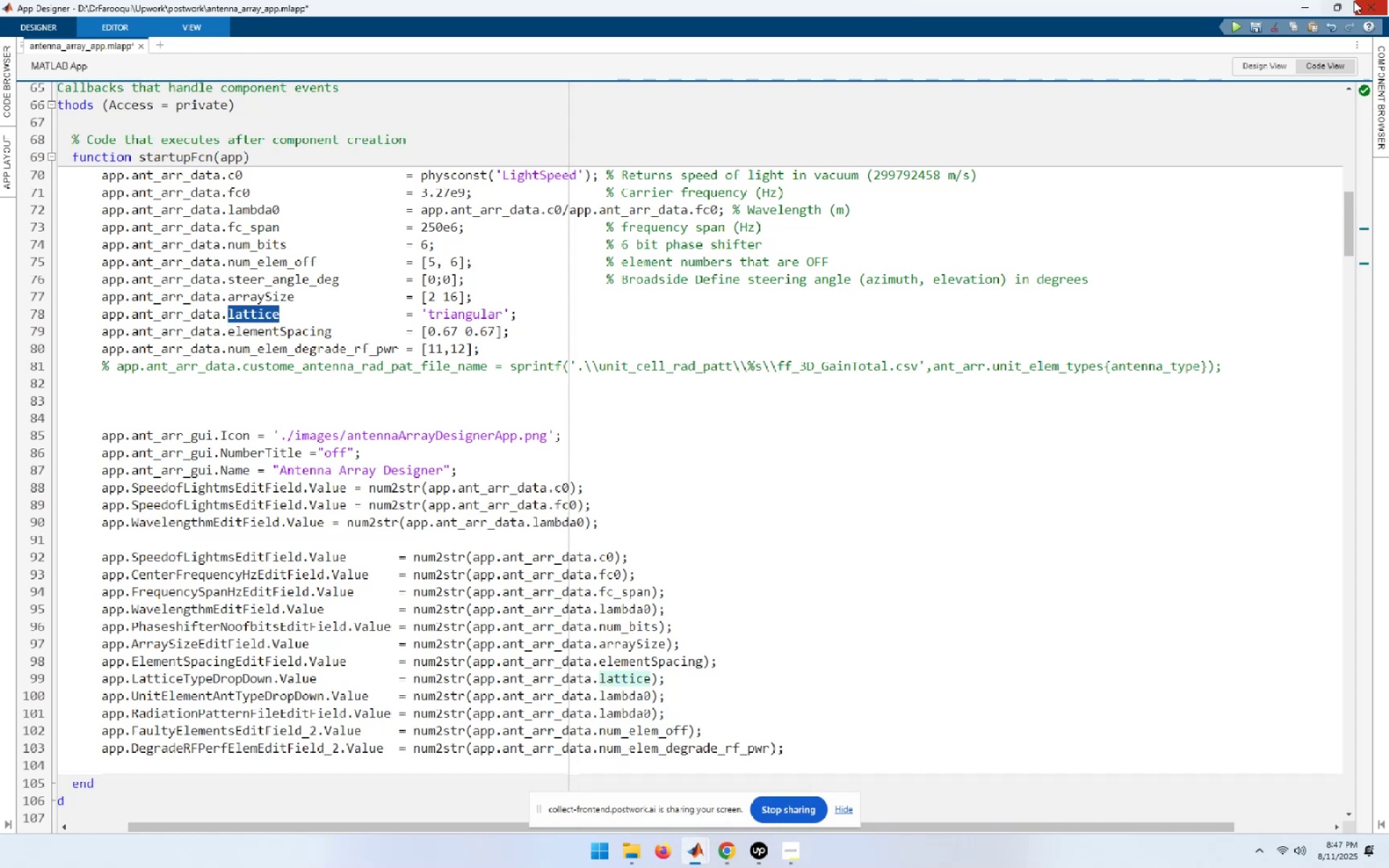 
wait(7.47)
 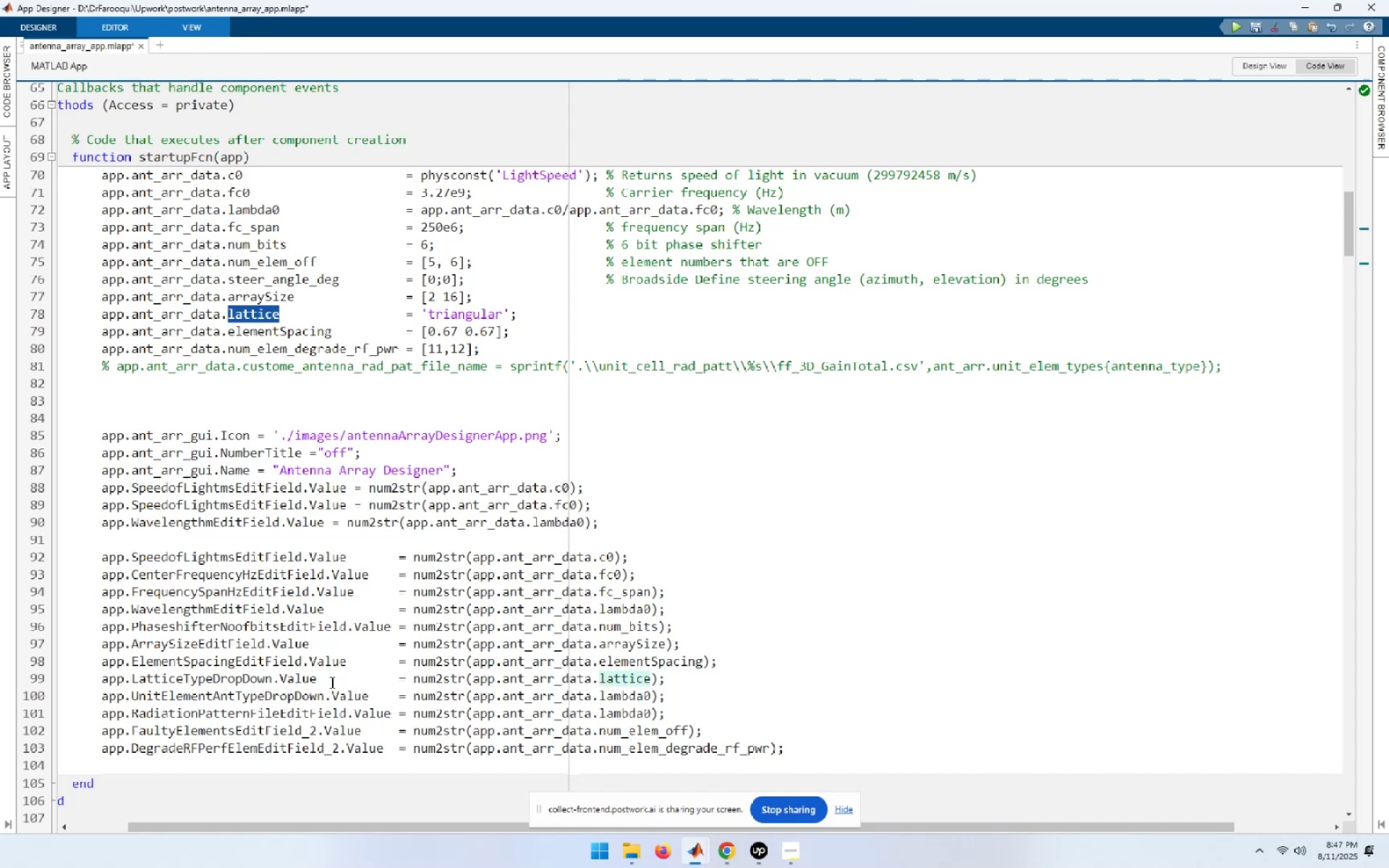 
left_click([1168, 100])
 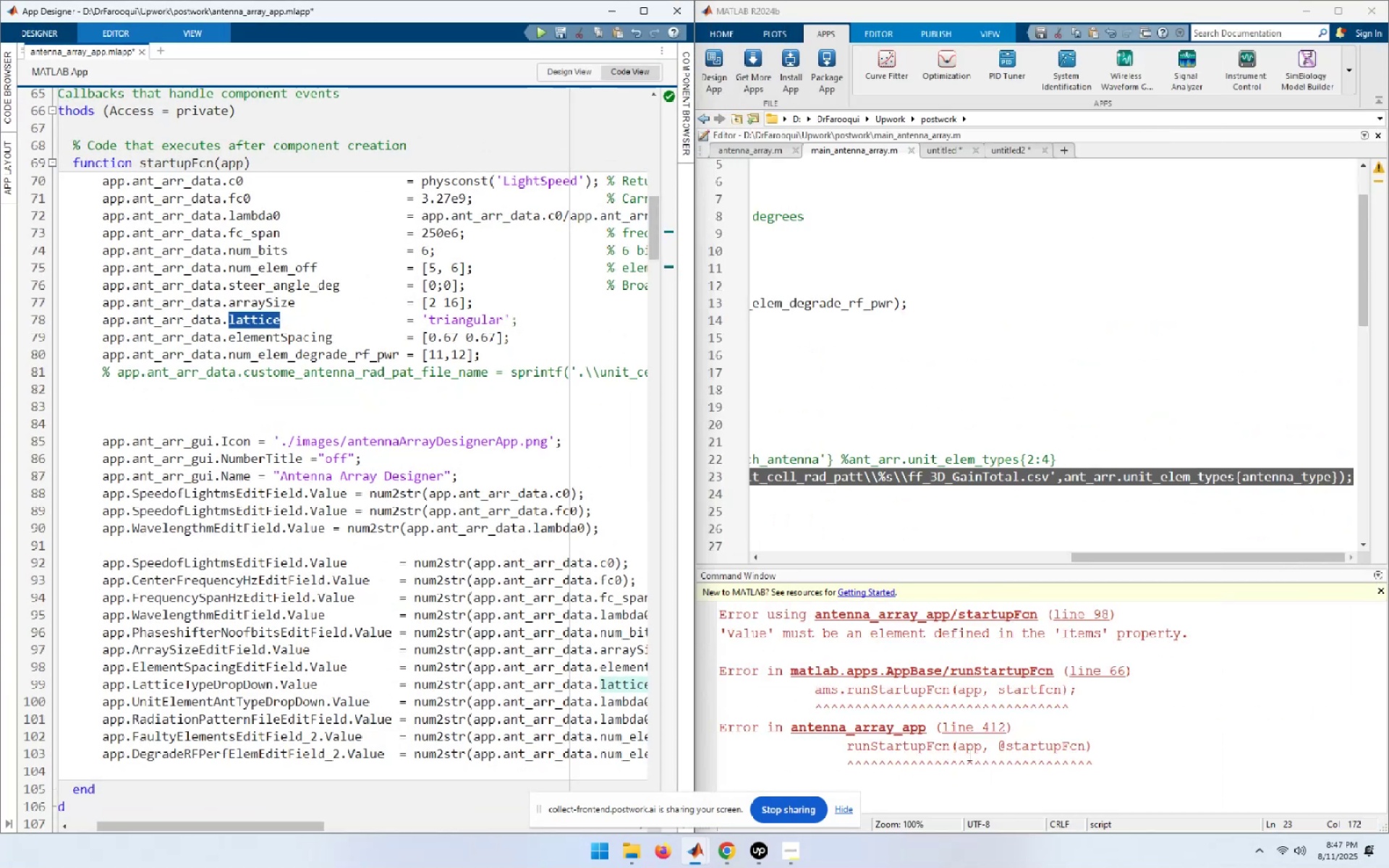 
left_click([1113, 778])
 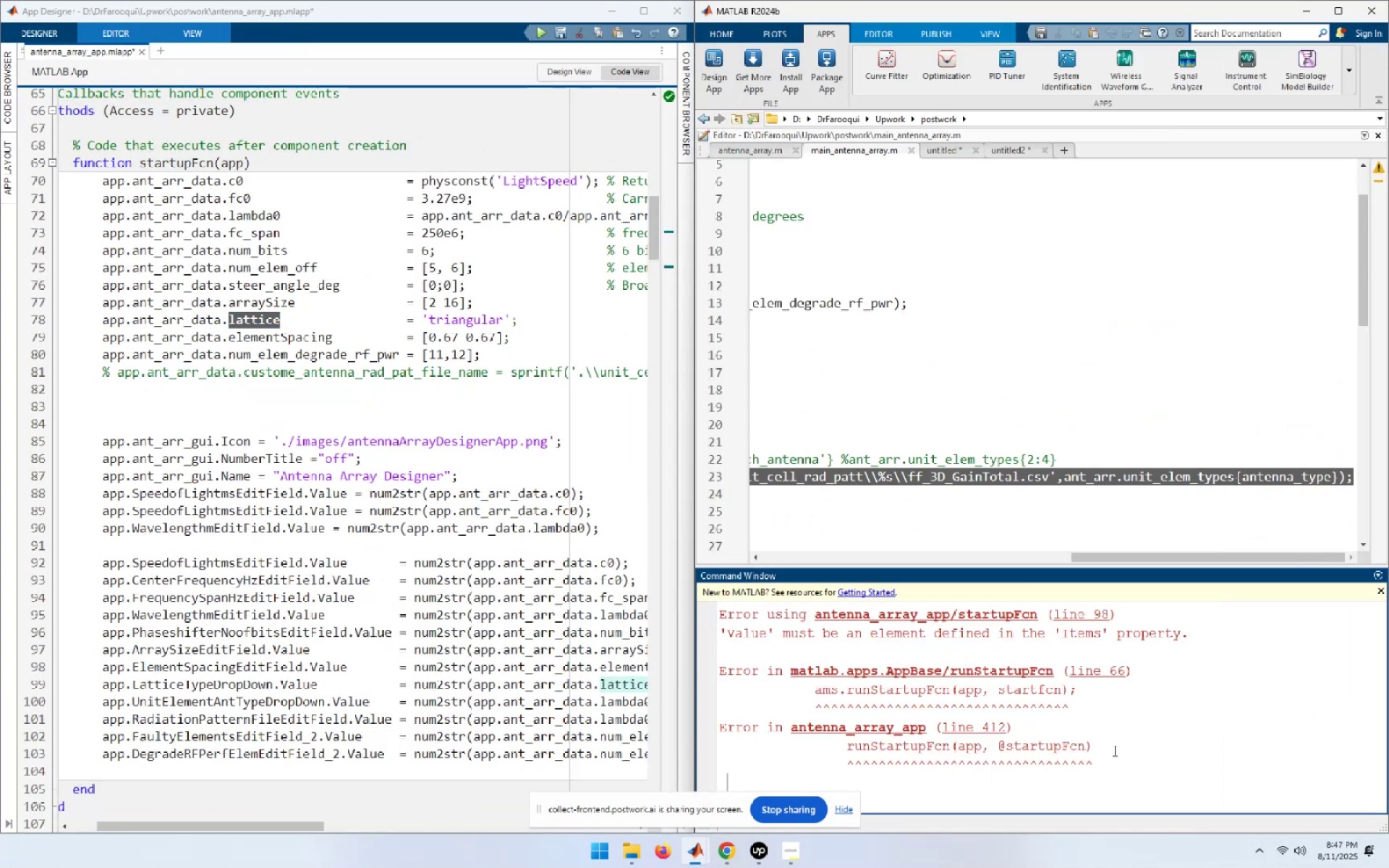 
key(C)
 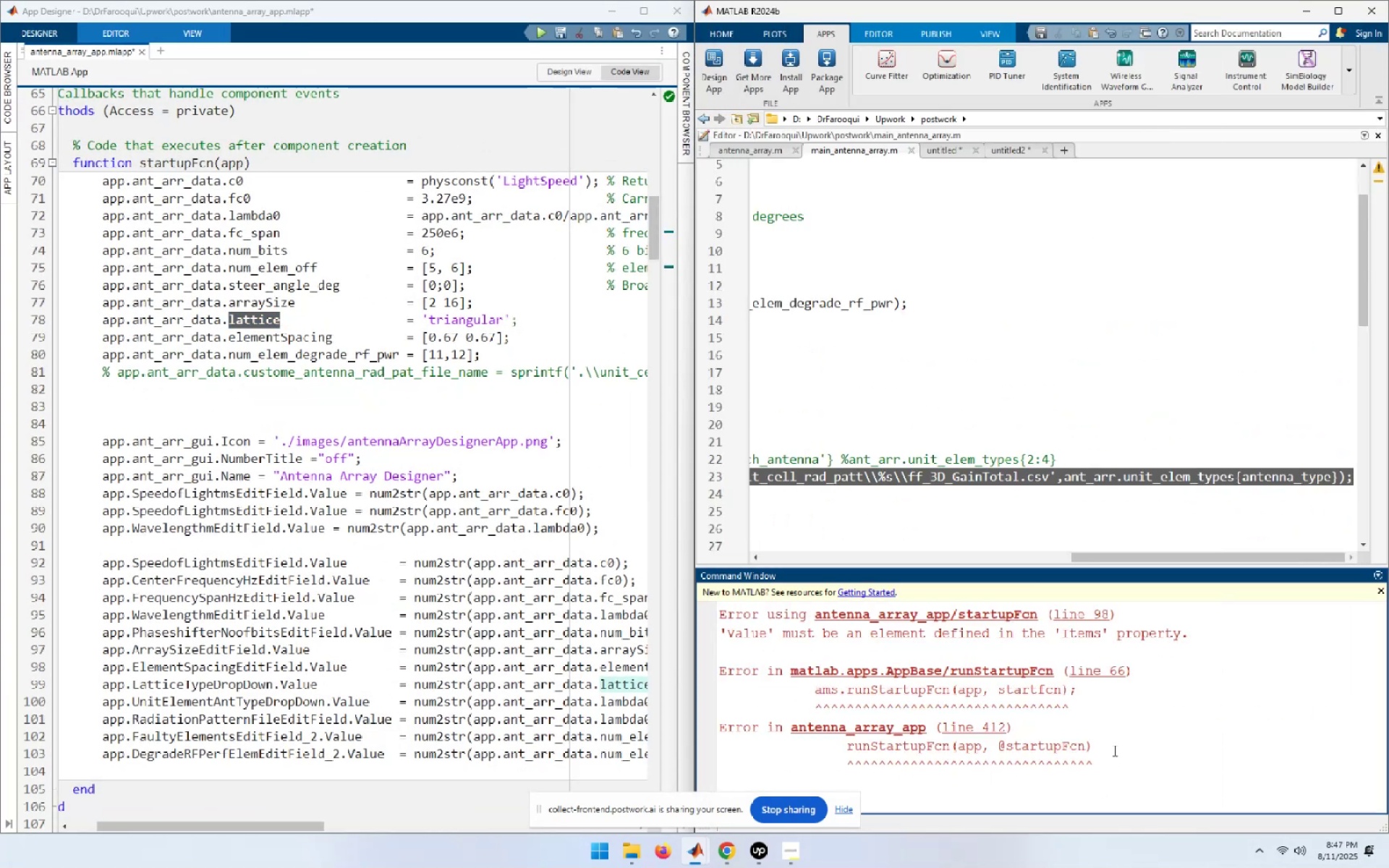 
key(ArrowUp)
 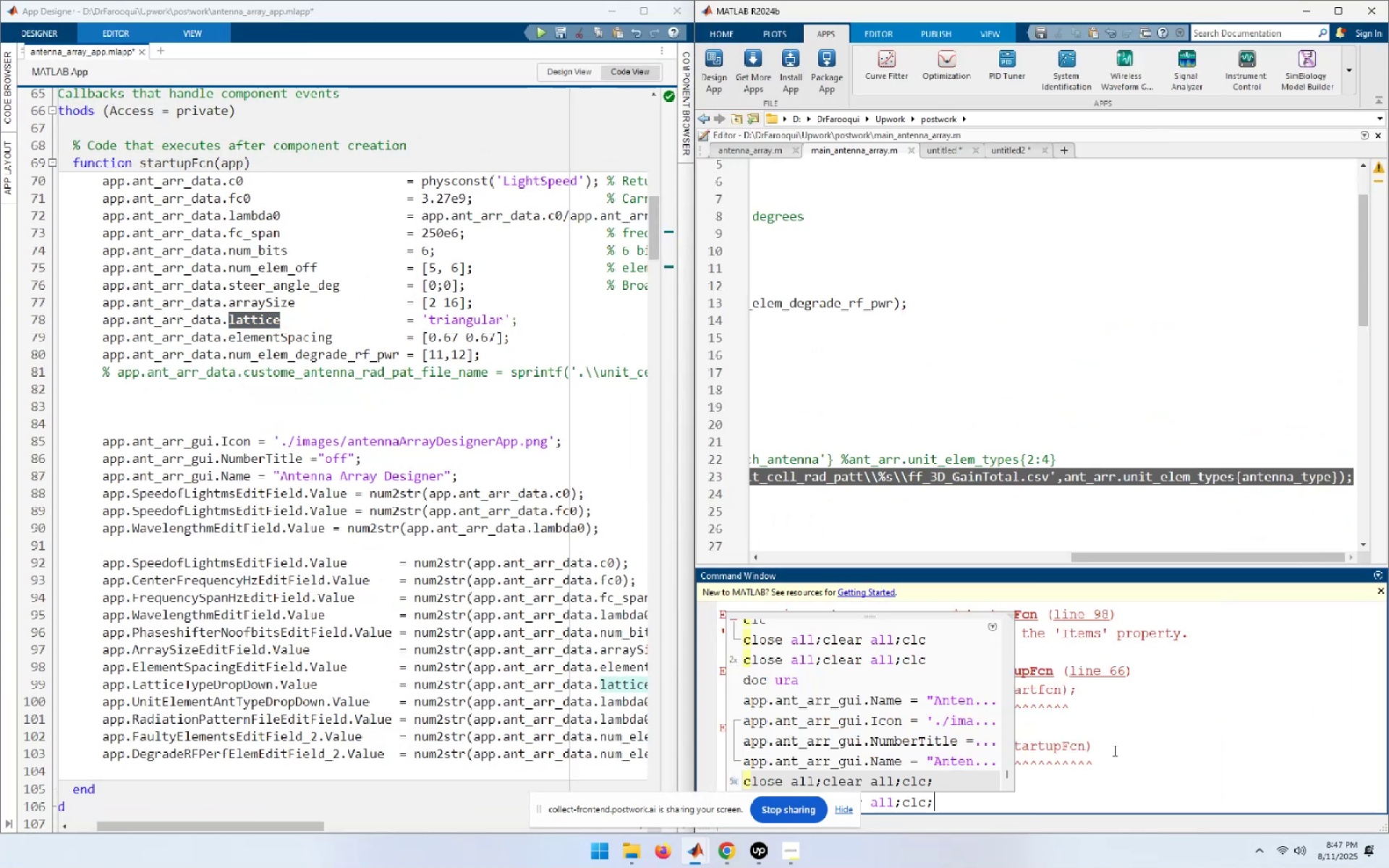 
key(NumpadEnter)
 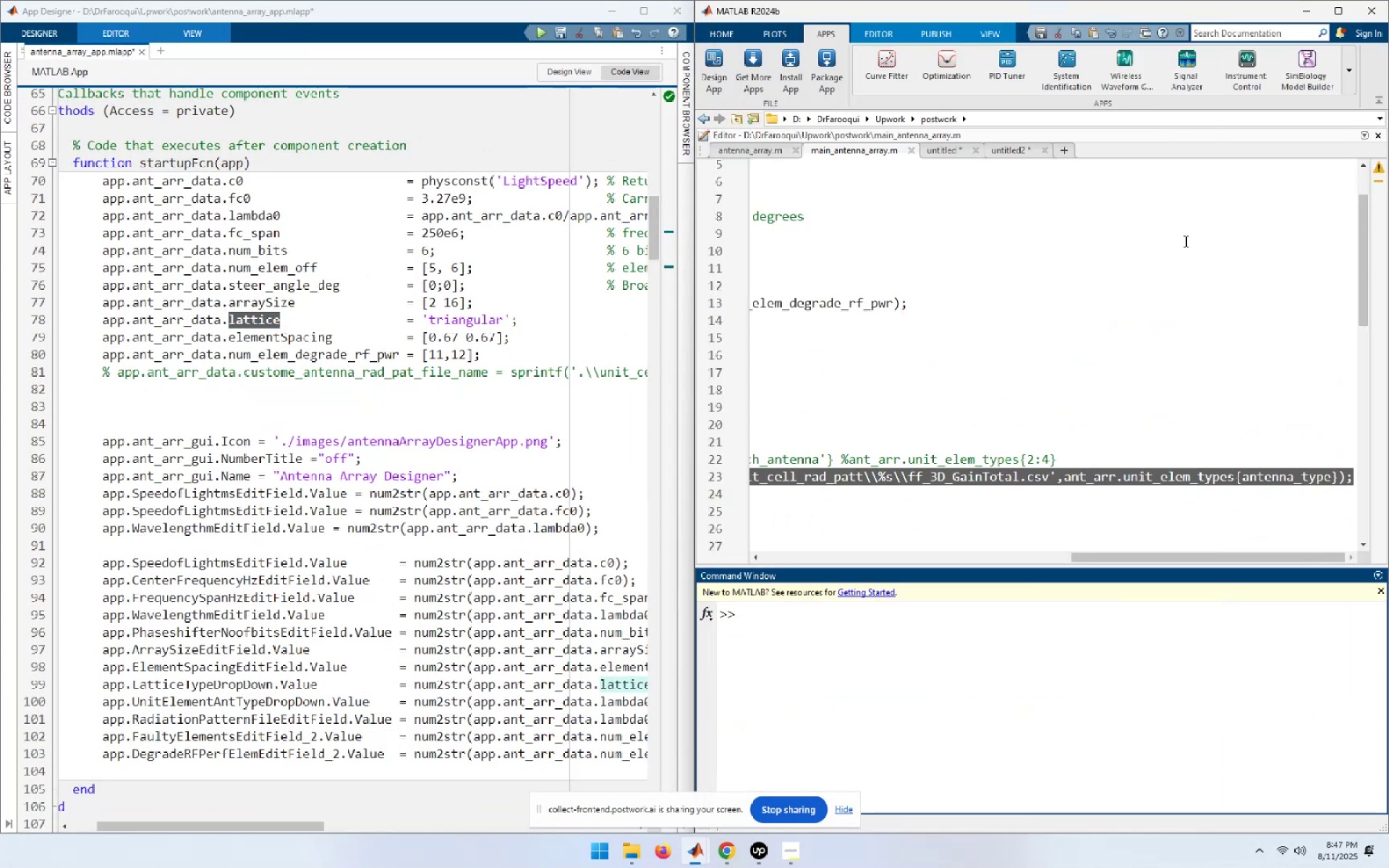 
left_click_drag(start_coordinate=[1126, 558], to_coordinate=[828, 561])
 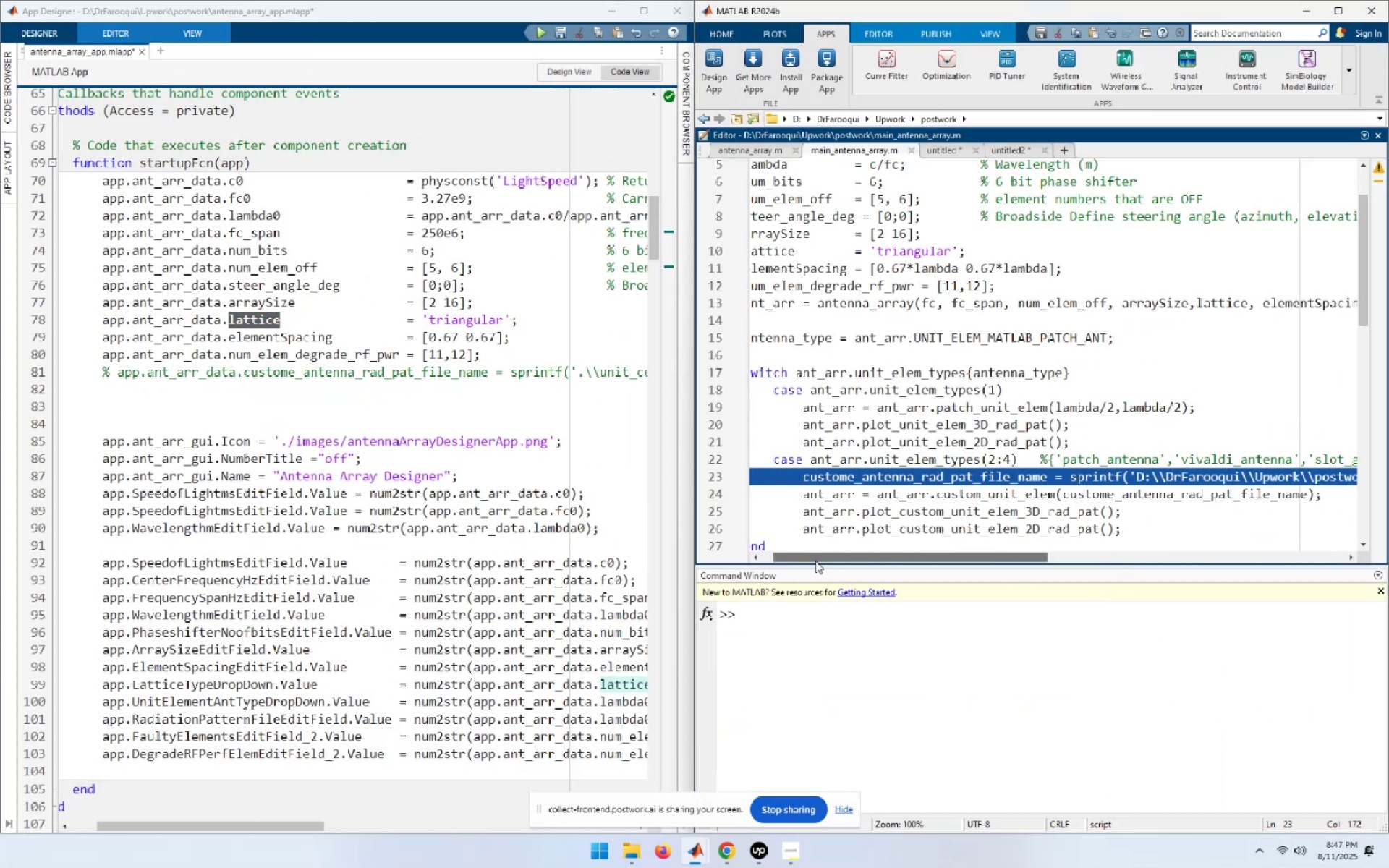 
left_click_drag(start_coordinate=[815, 559], to_coordinate=[746, 561])
 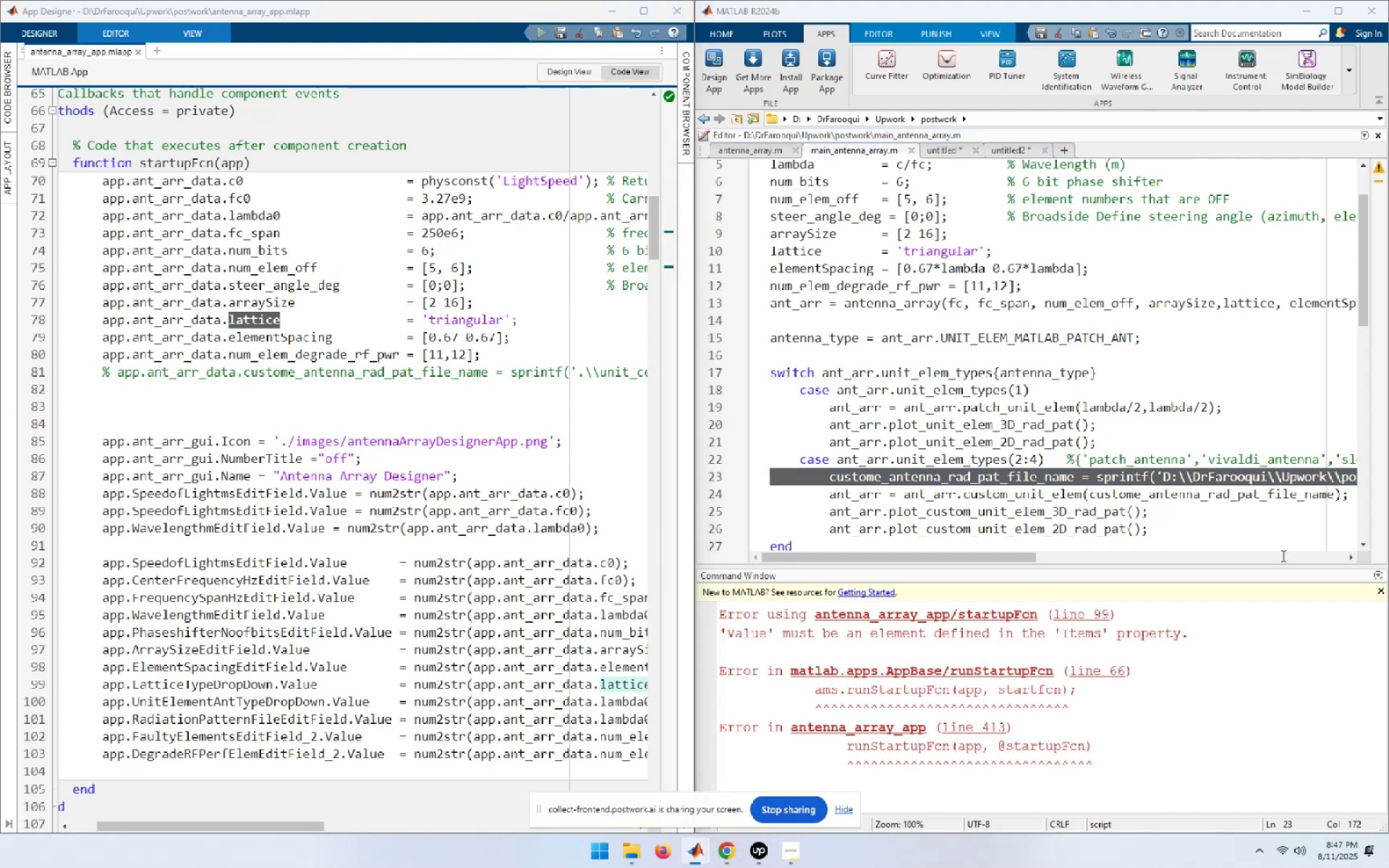 
wait(7.14)
 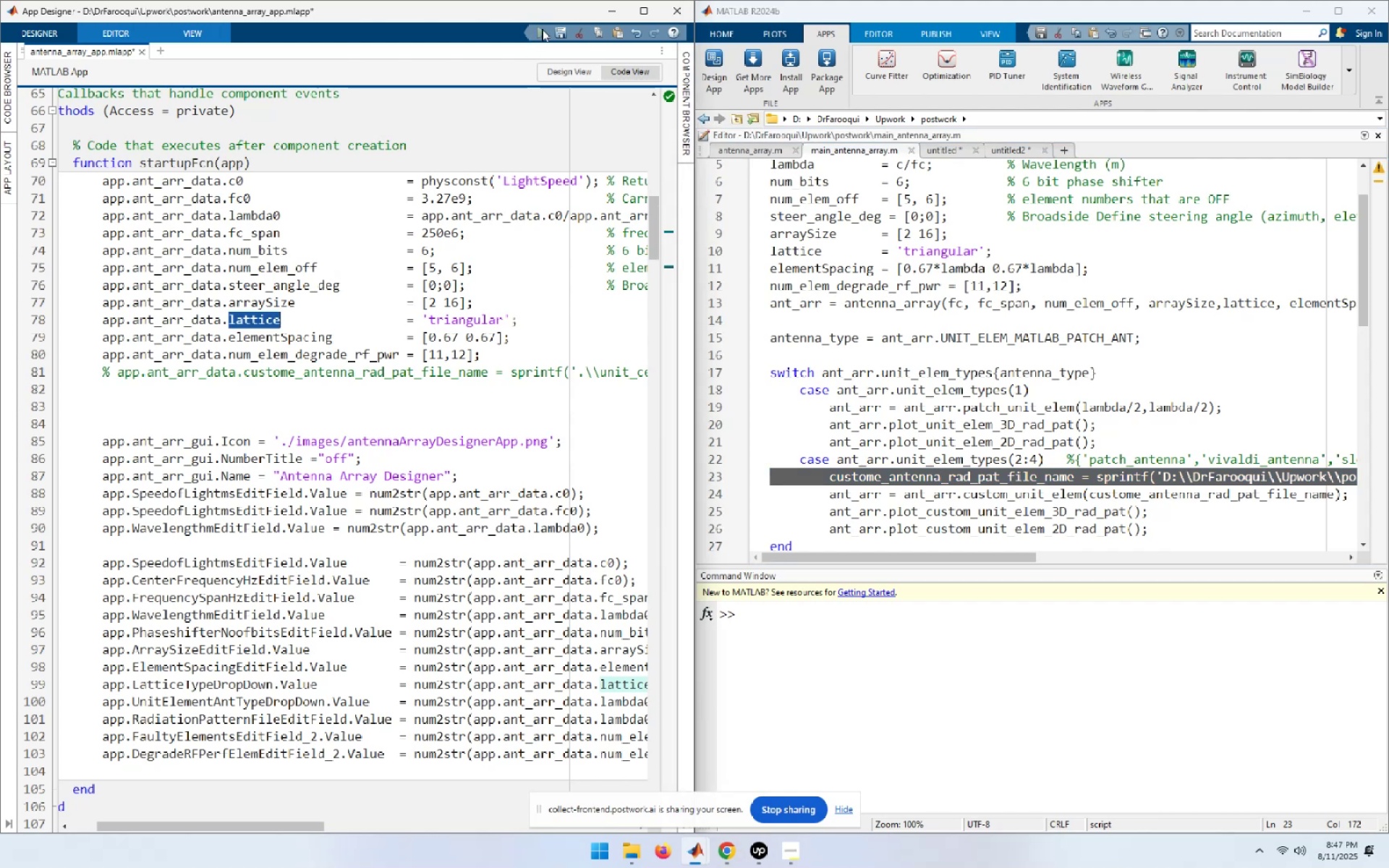 
left_click([1094, 610])
 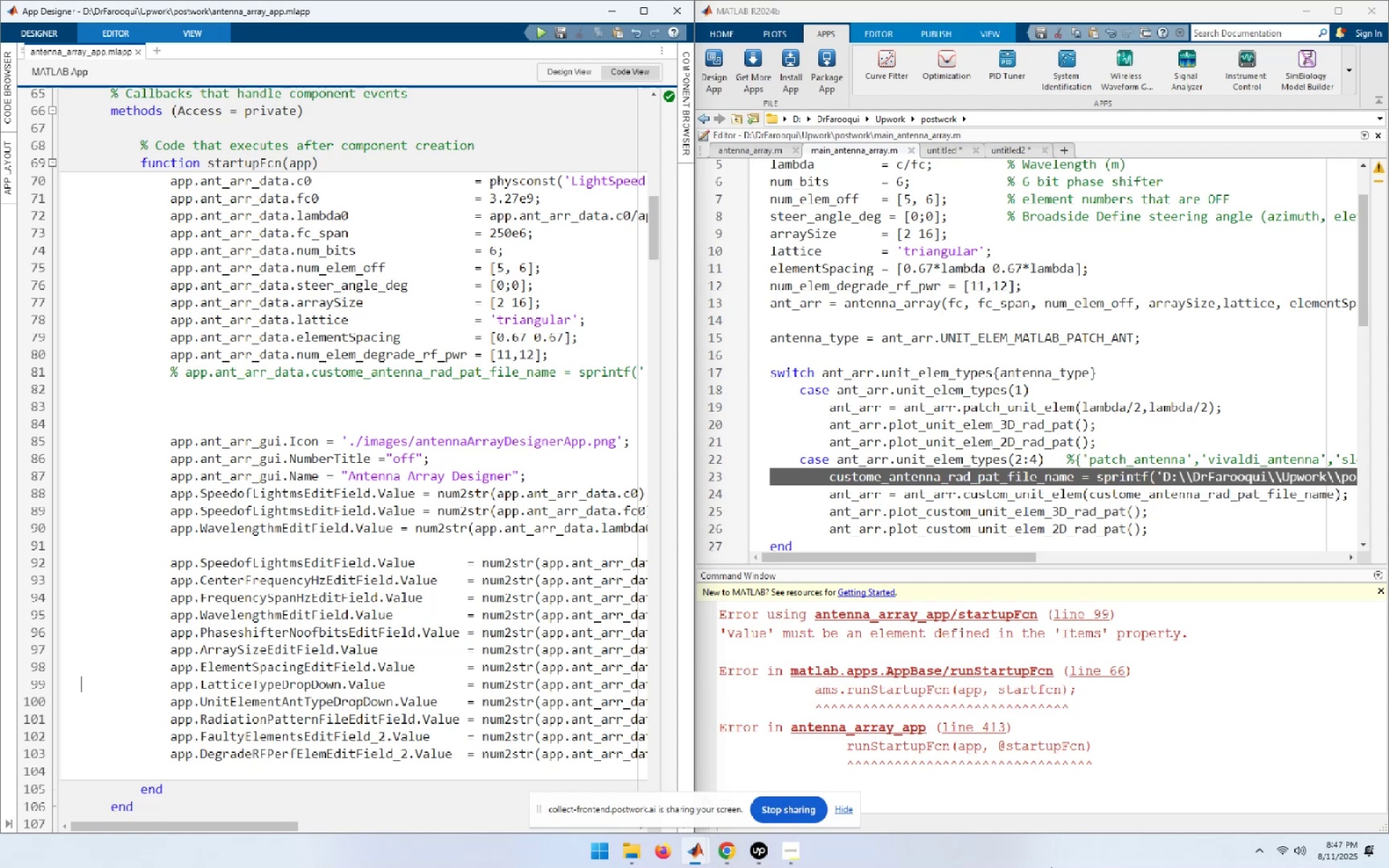 
key(Shift+End)
 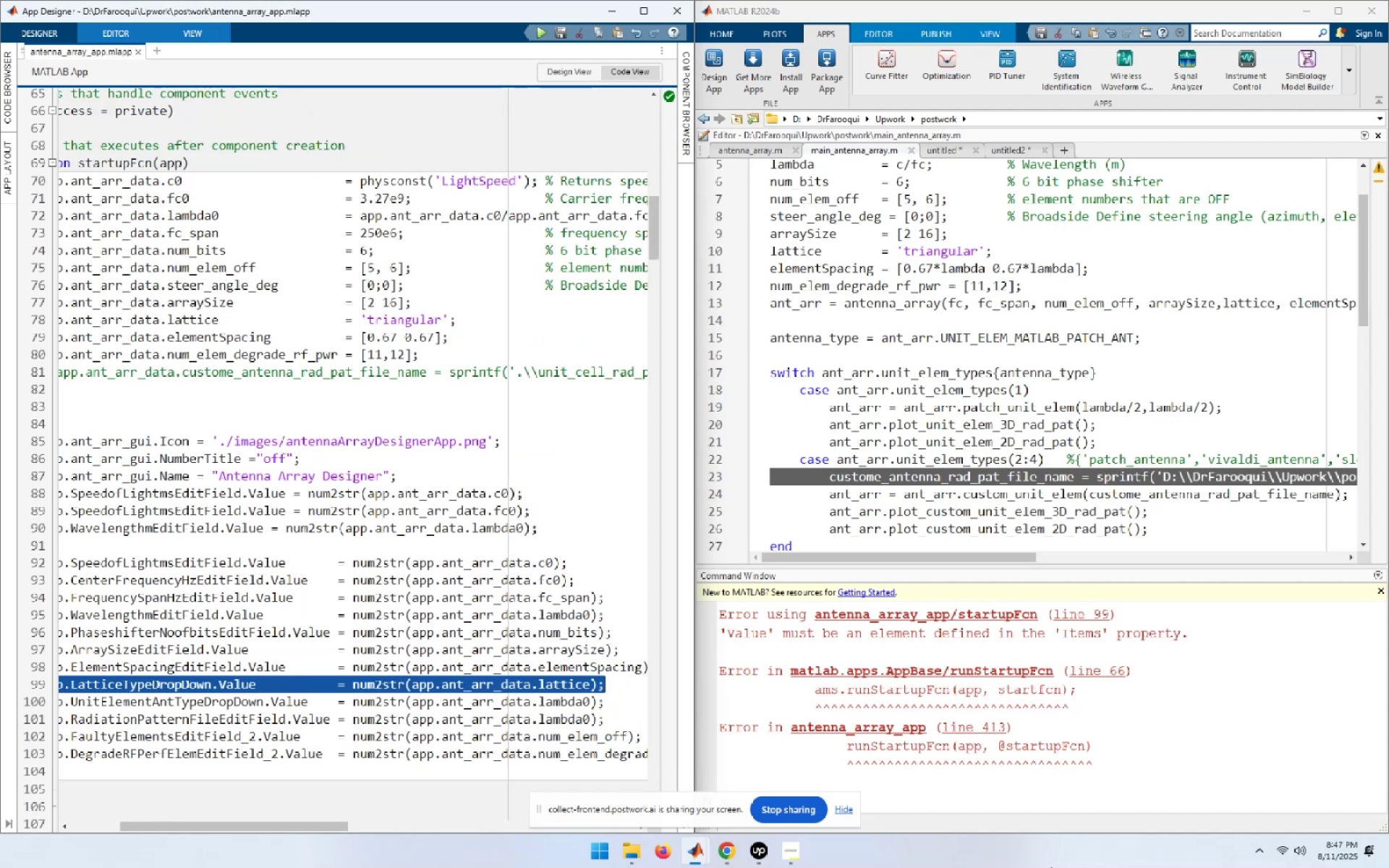 
wait(12.82)
 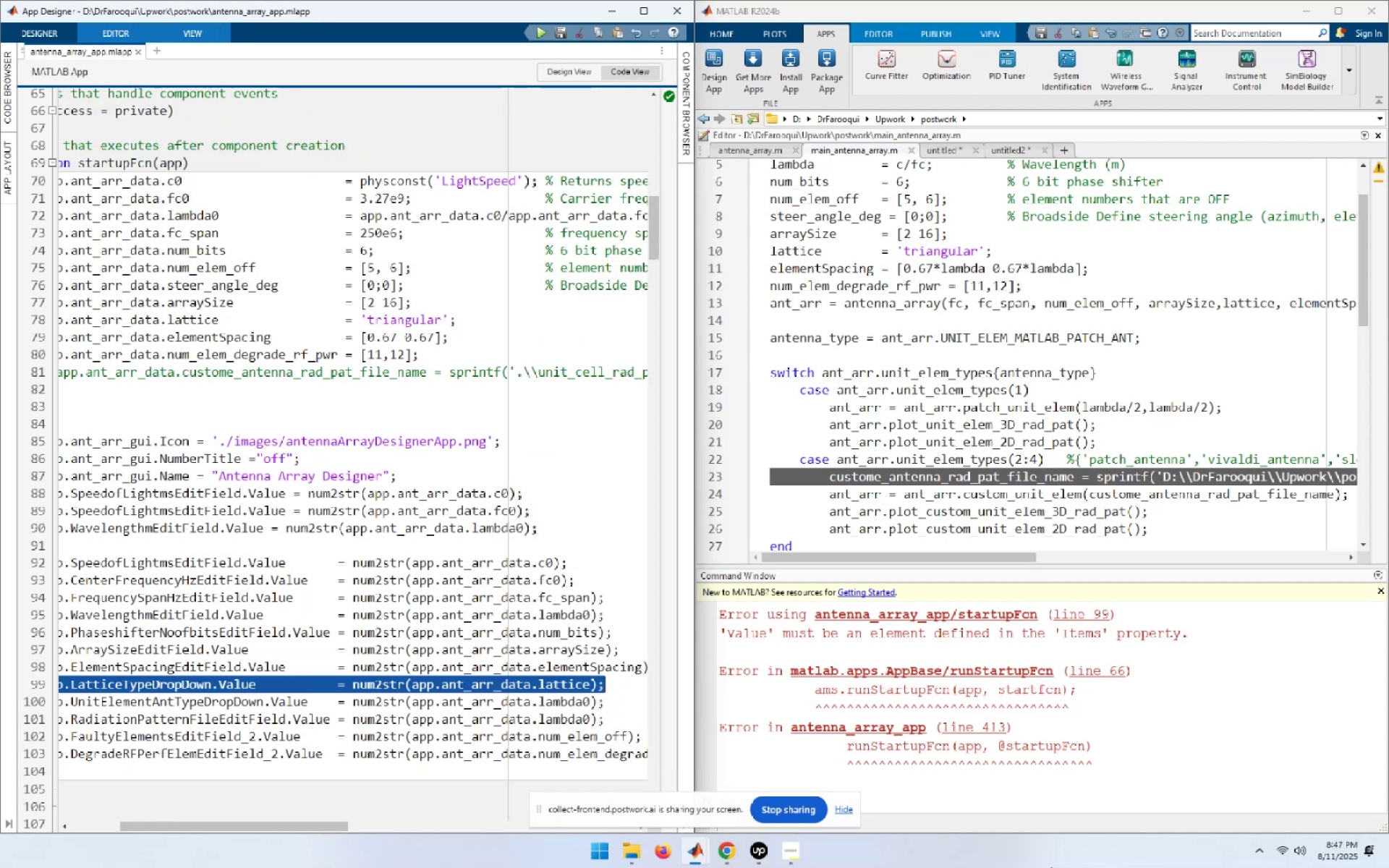 
left_click([282, 736])
 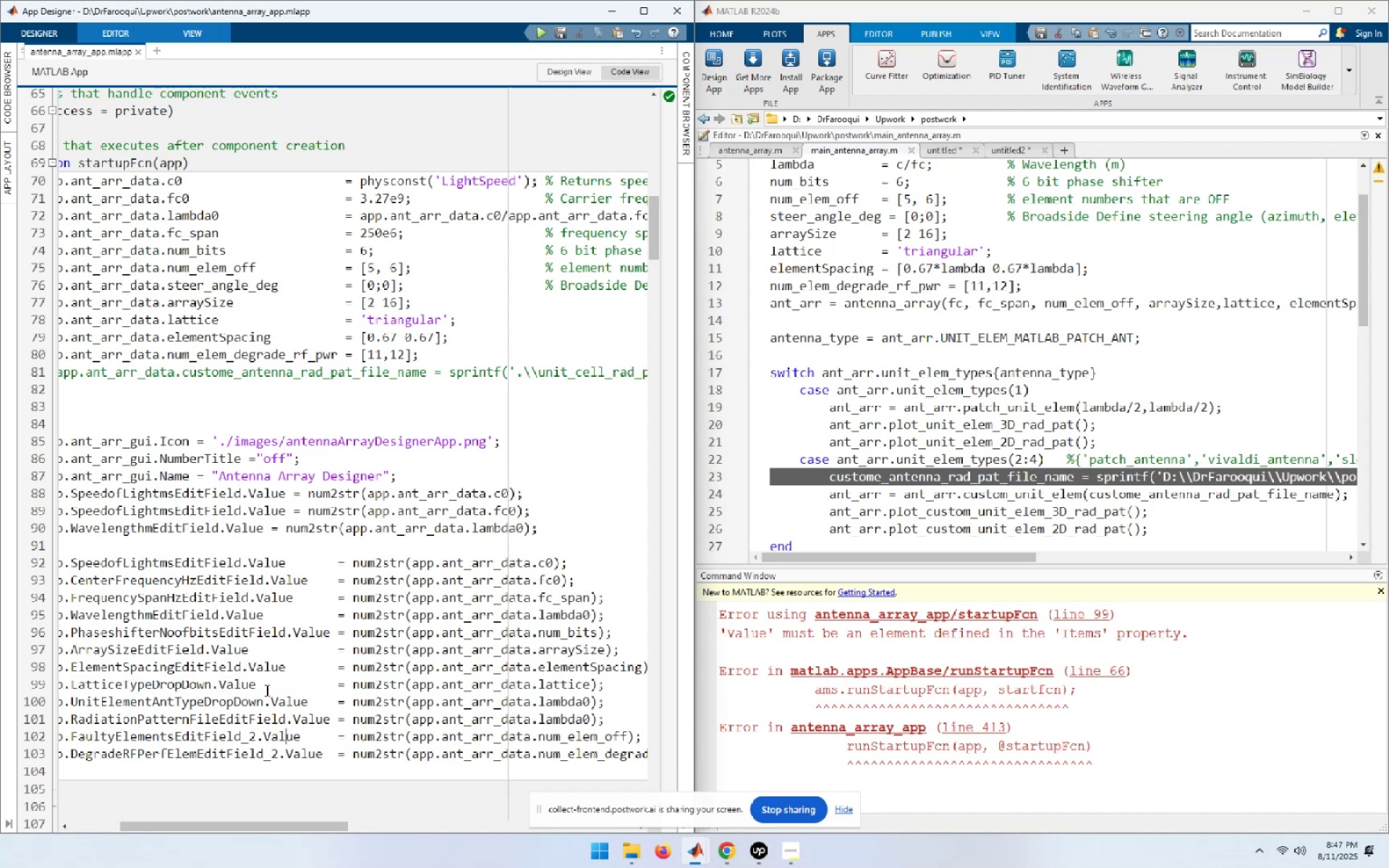 
left_click_drag(start_coordinate=[262, 686], to_coordinate=[149, 680])
 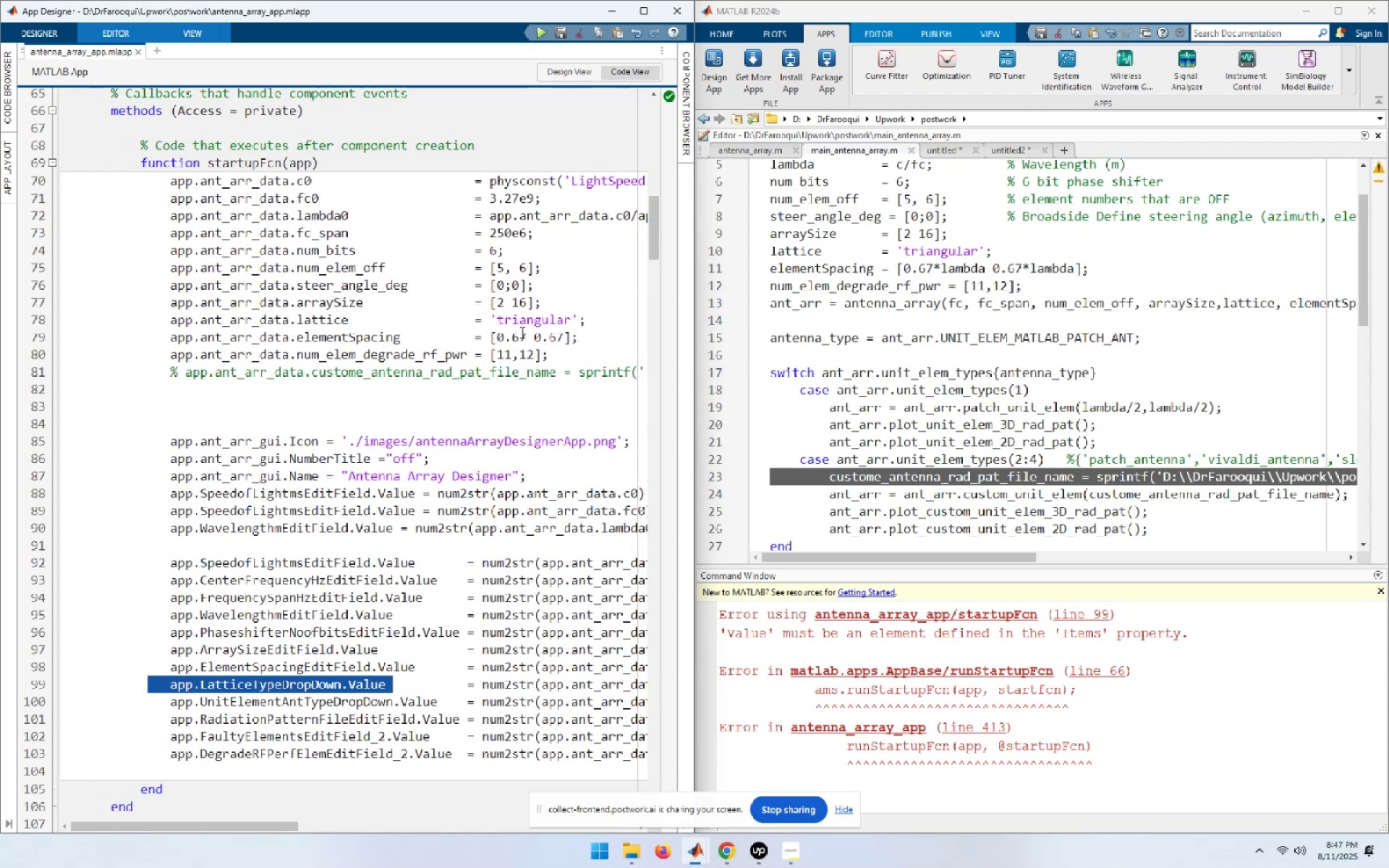 
left_click([504, 322])
 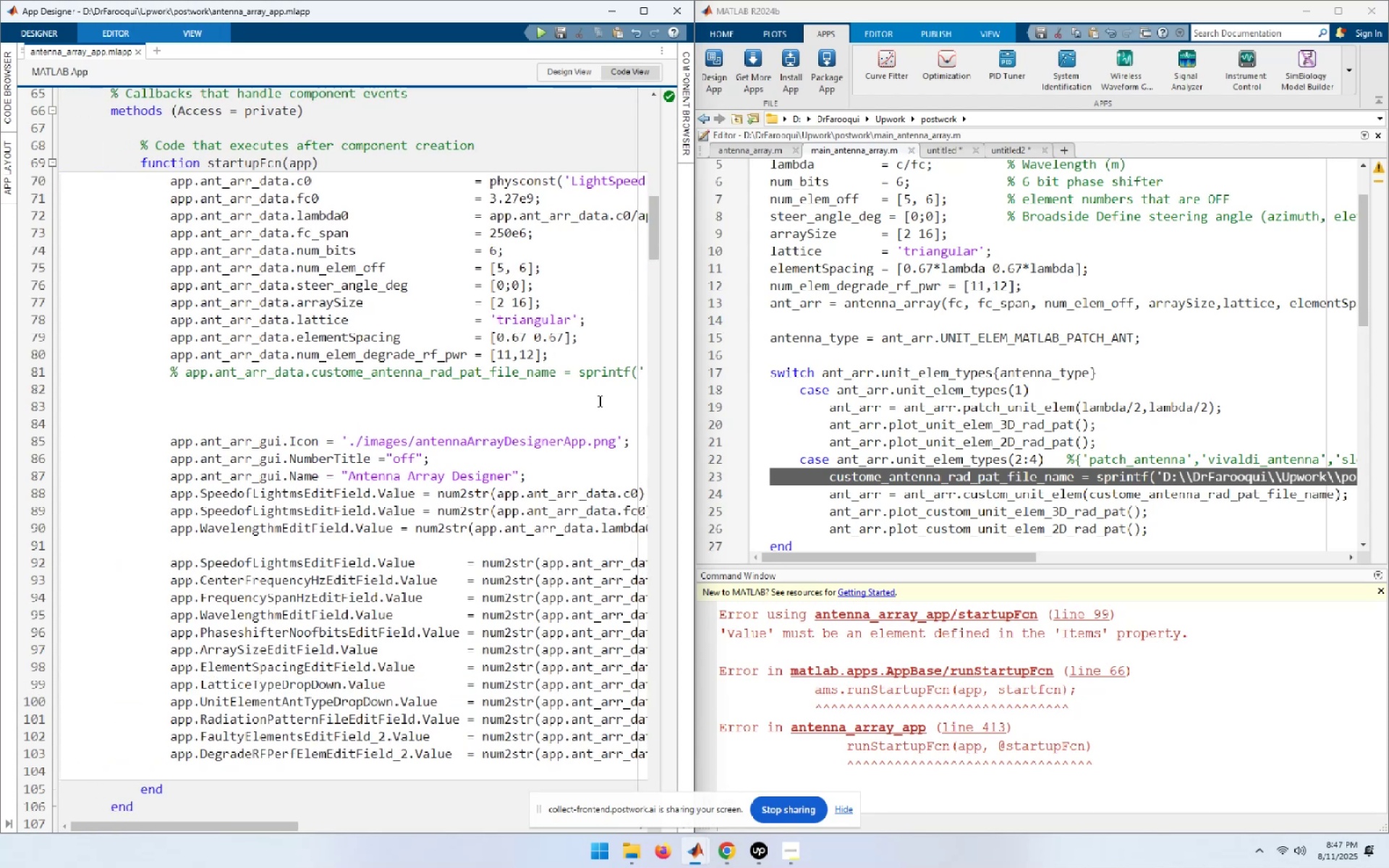 
hold_key(key=ShiftLeft, duration=1.53)
 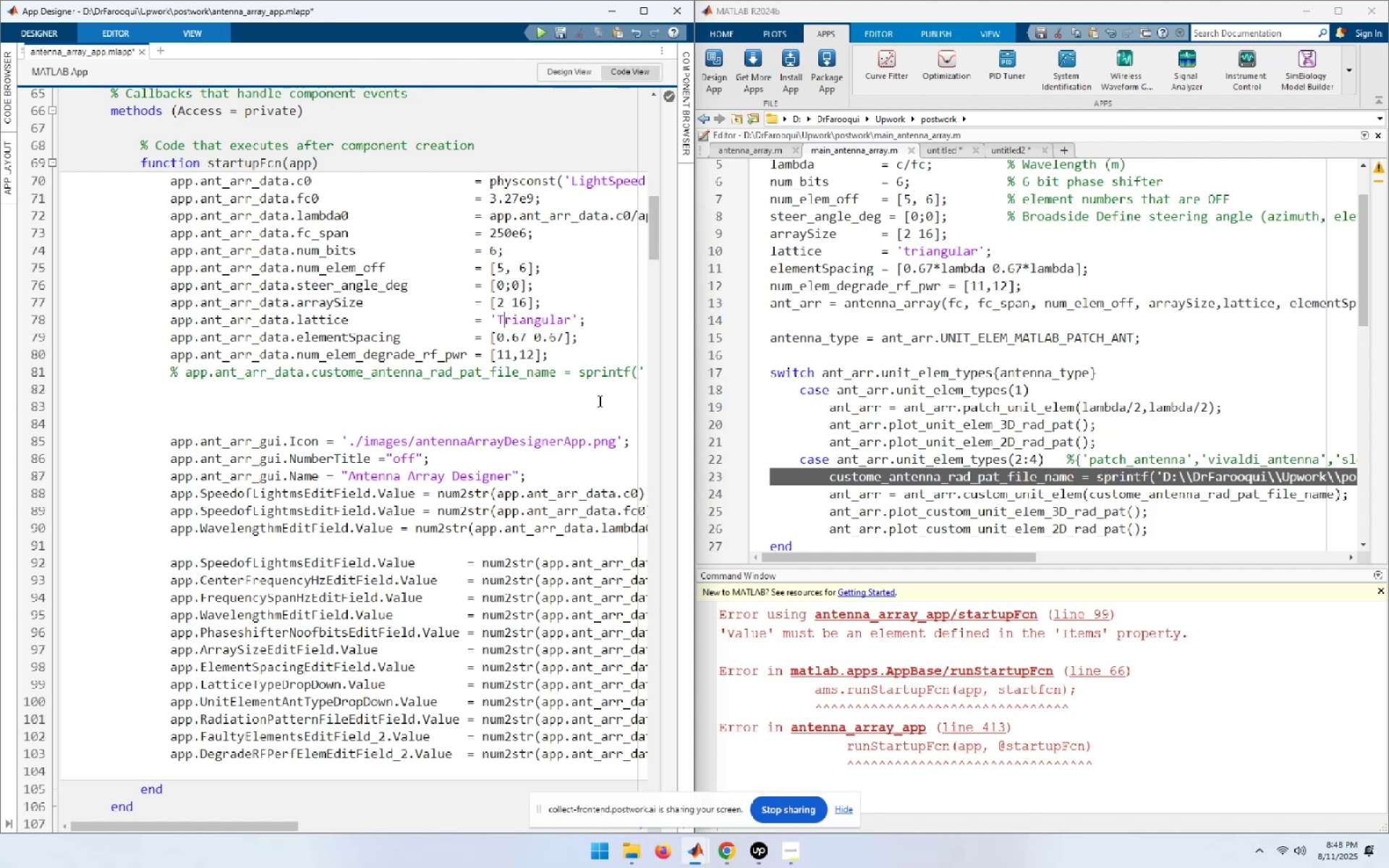 
key(Shift+ArrowLeft)
 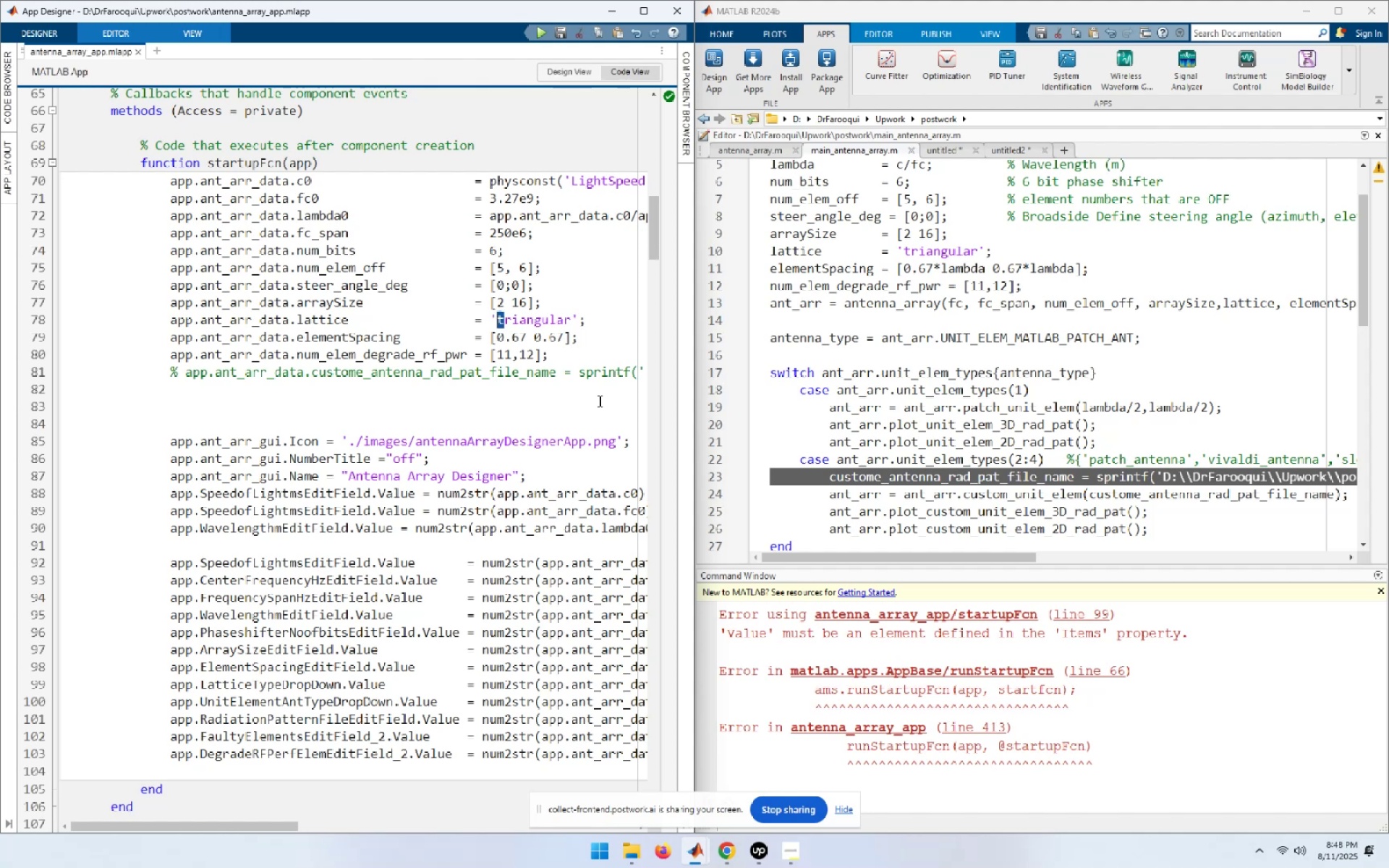 
key(Shift+T)
 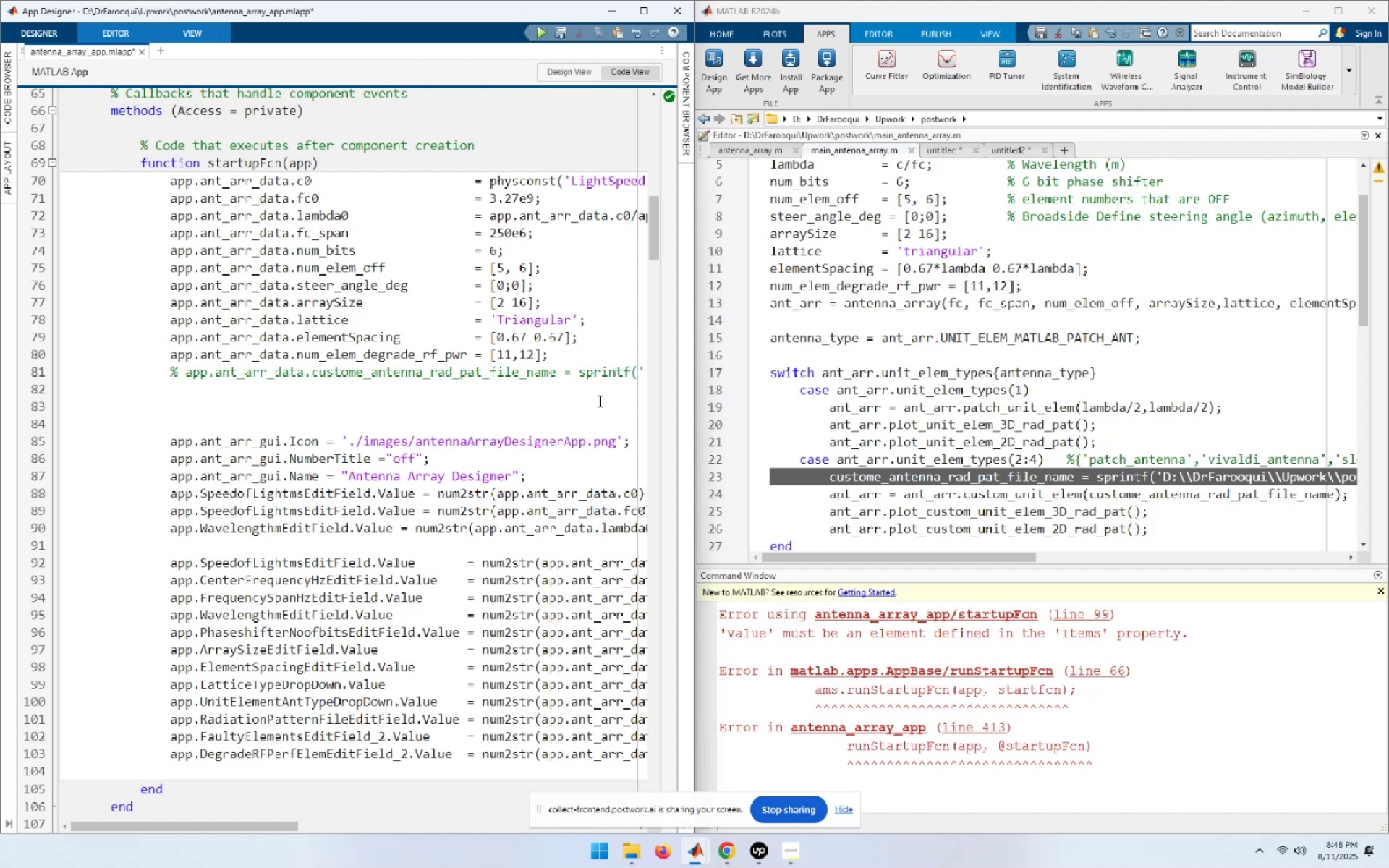 
left_click([538, 29])
 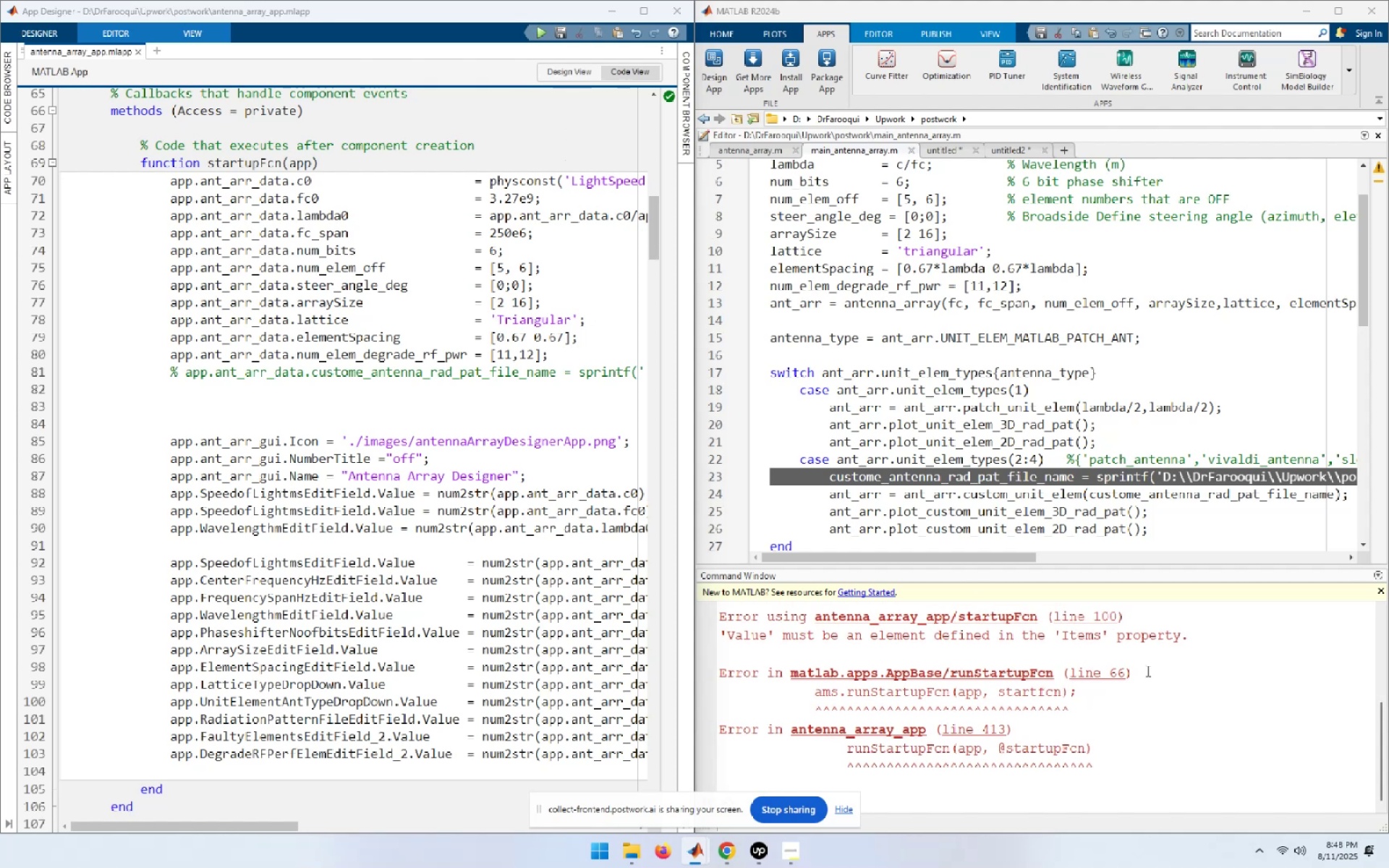 
wait(8.14)
 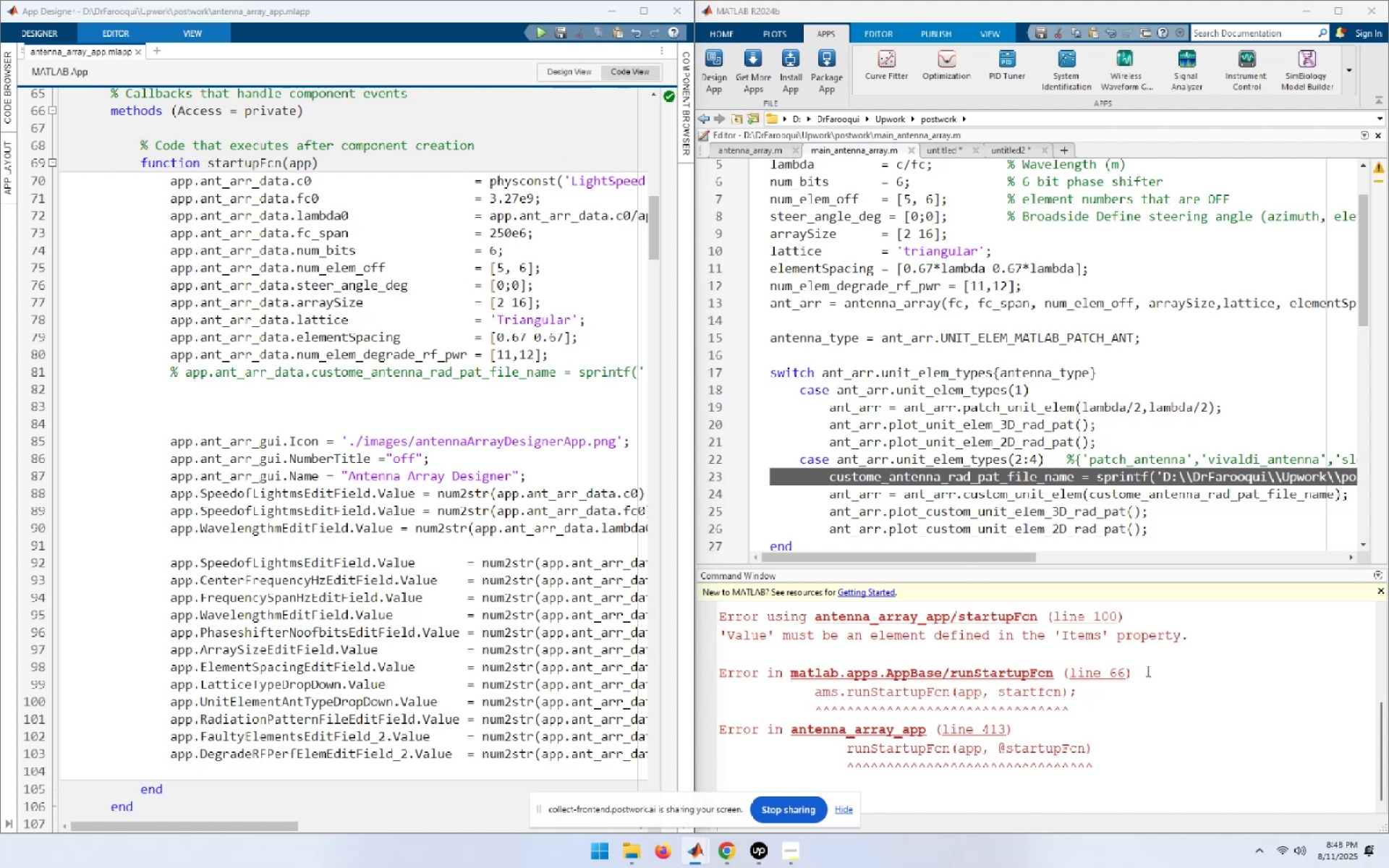 
scroll: coordinate [1218, 721], scroll_direction: up, amount: 2.0
 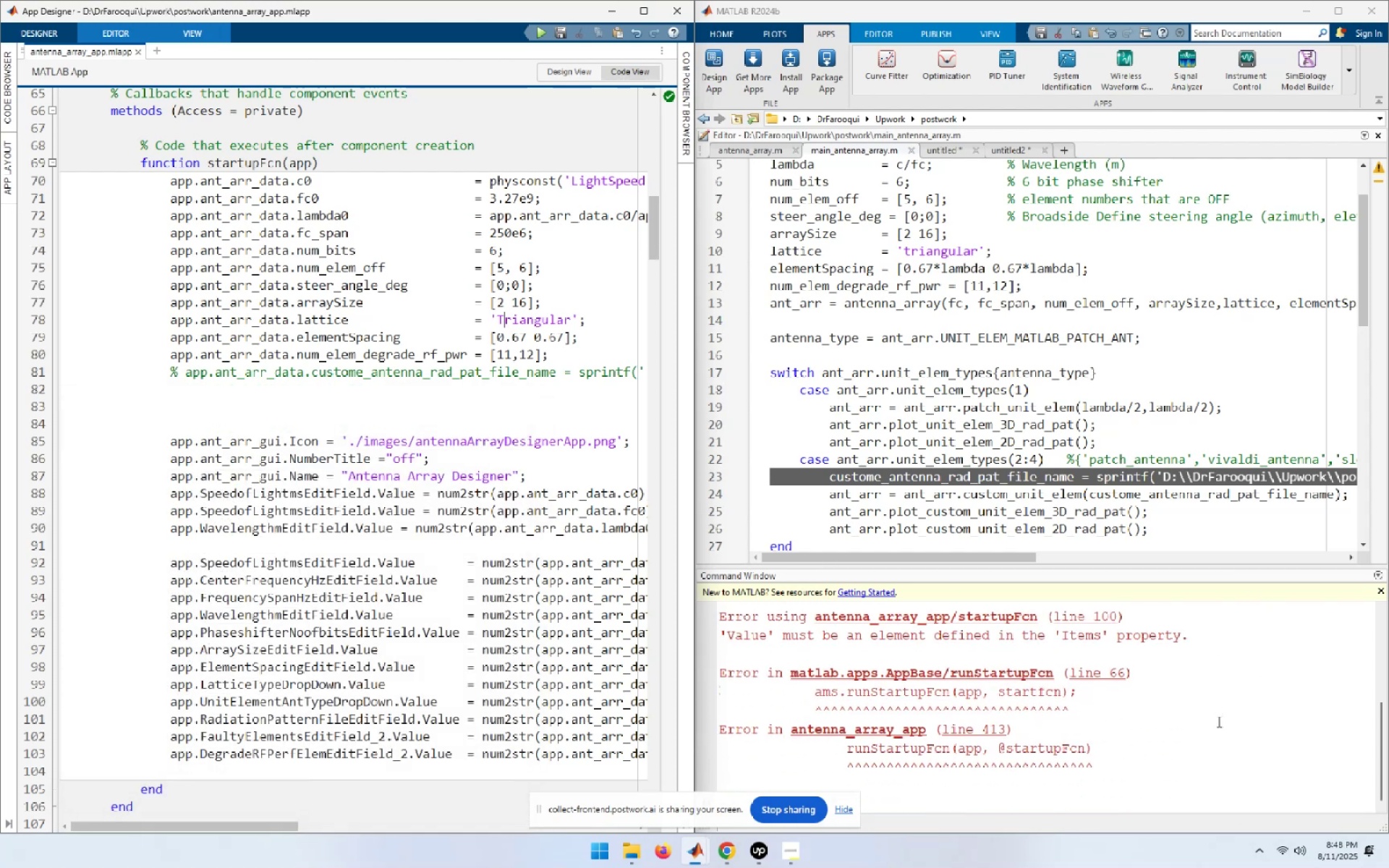 
left_click([1218, 721])
 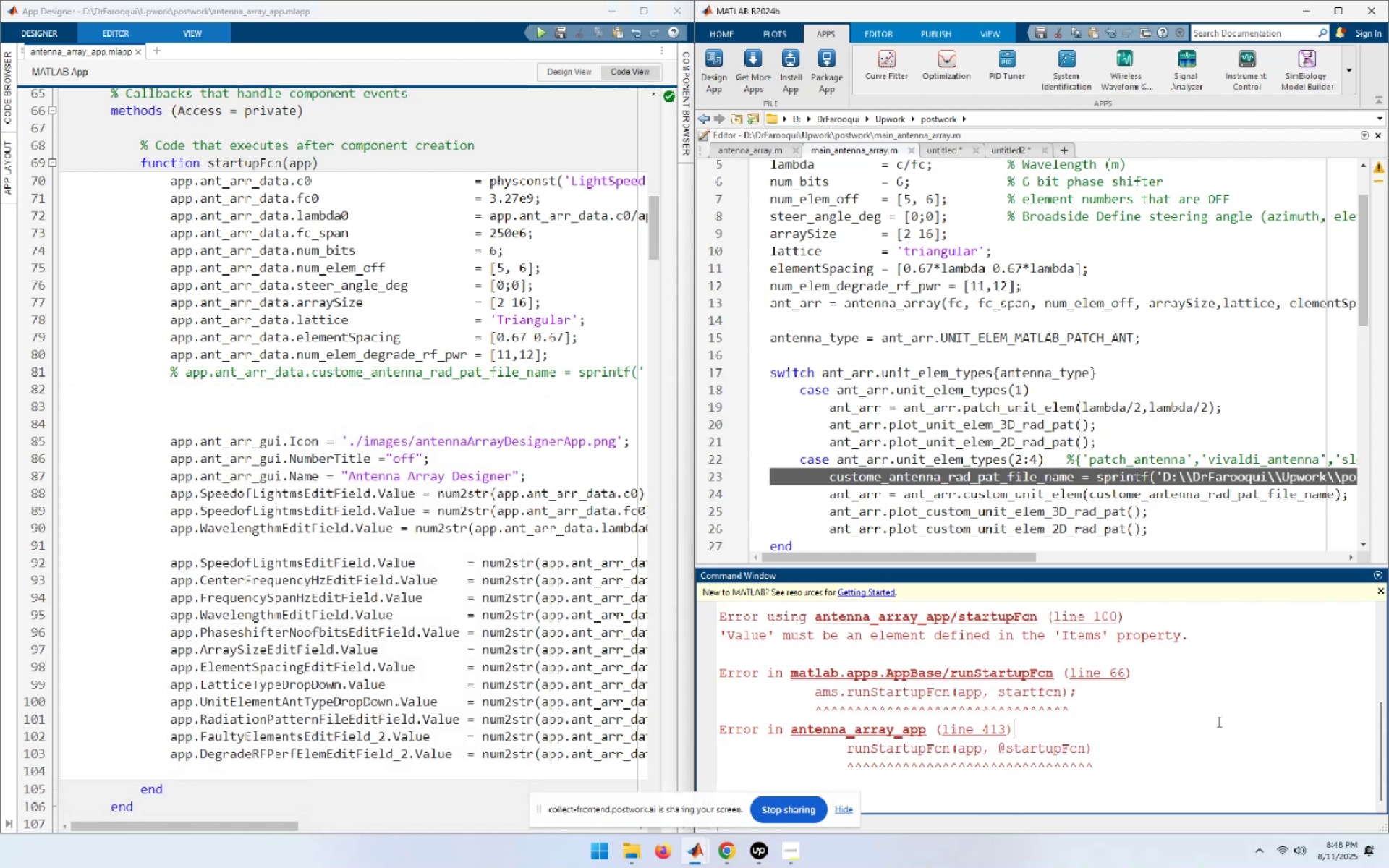 
type(clo)
 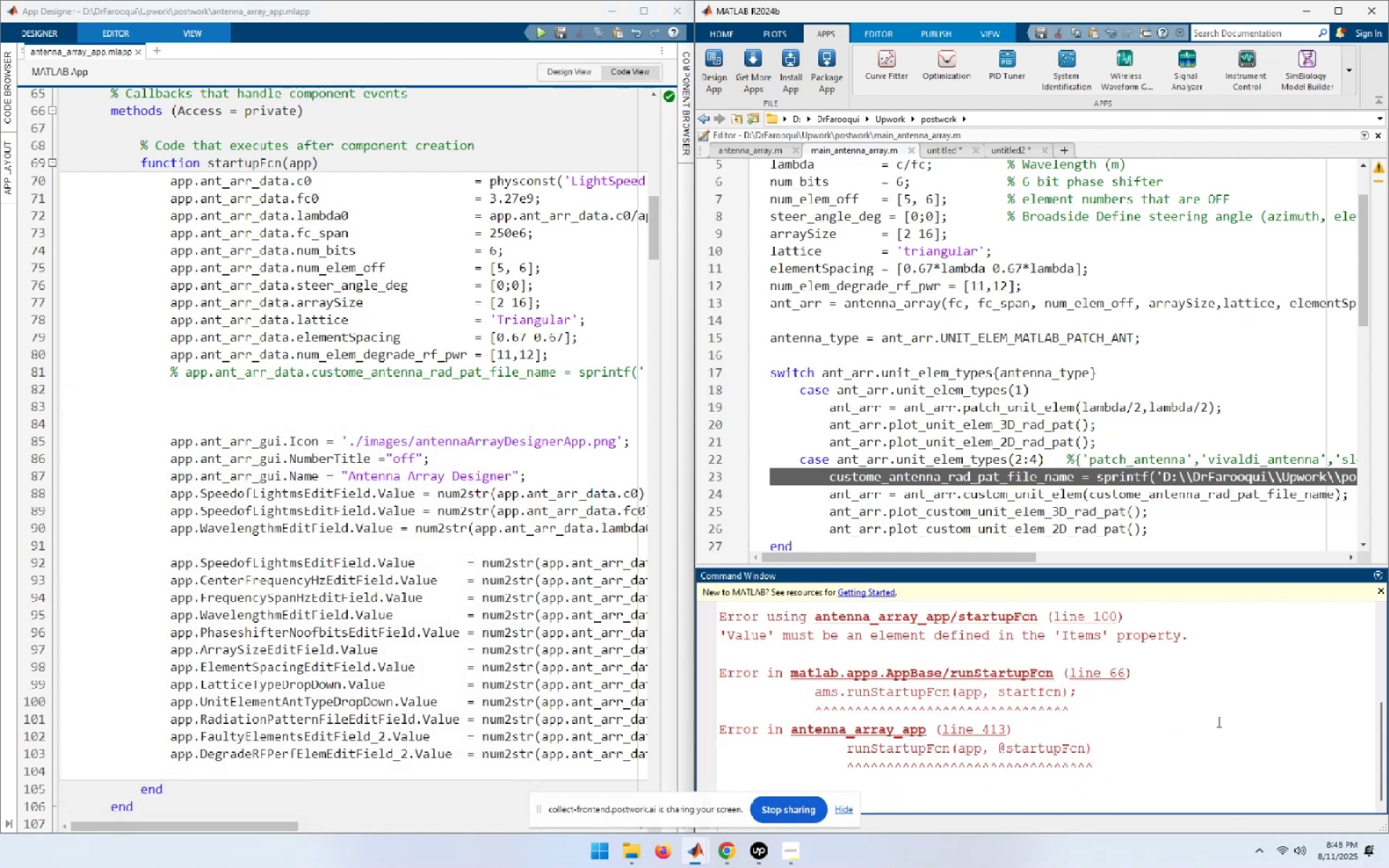 
key(ArrowUp)
 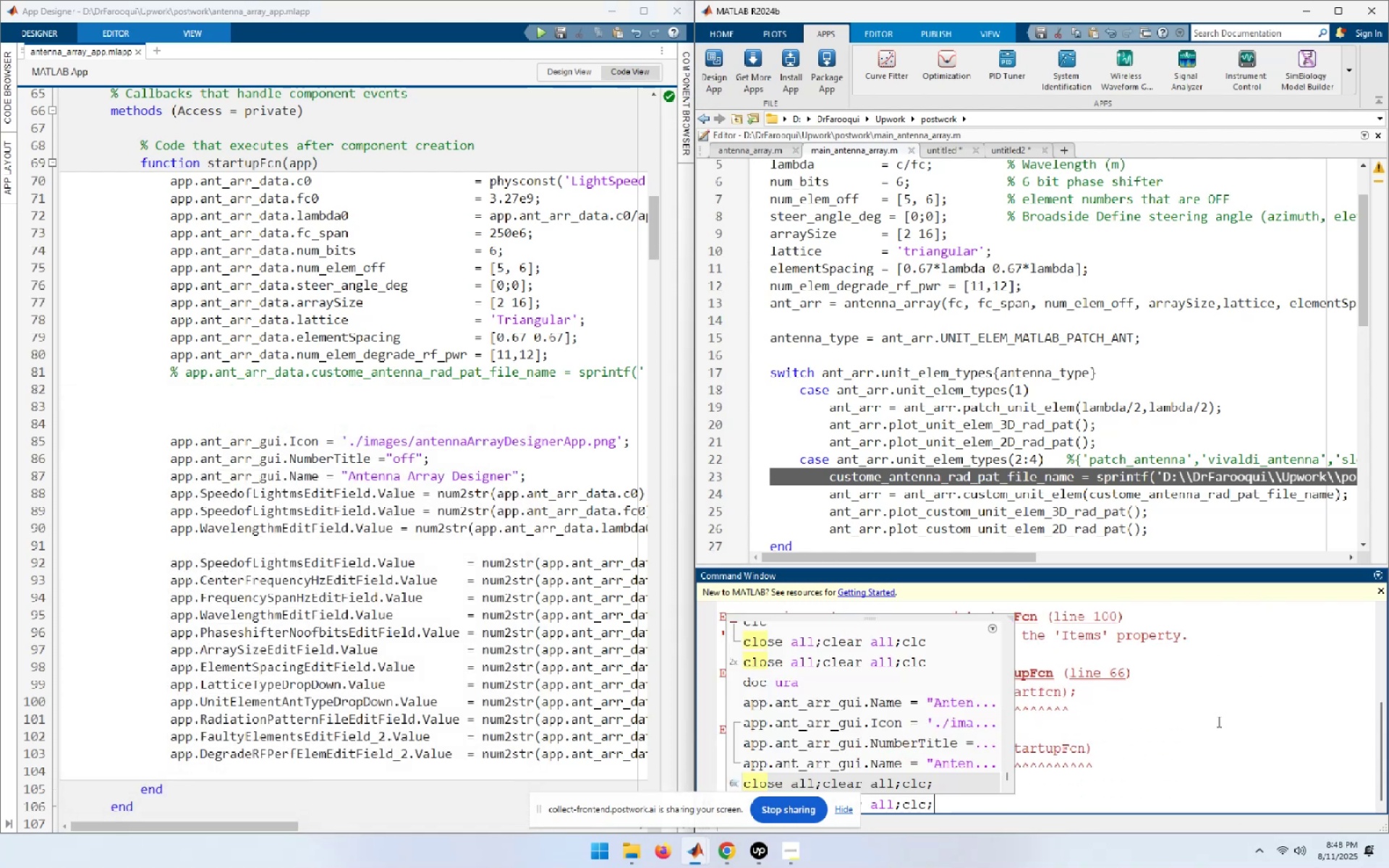 
key(NumpadEnter)
 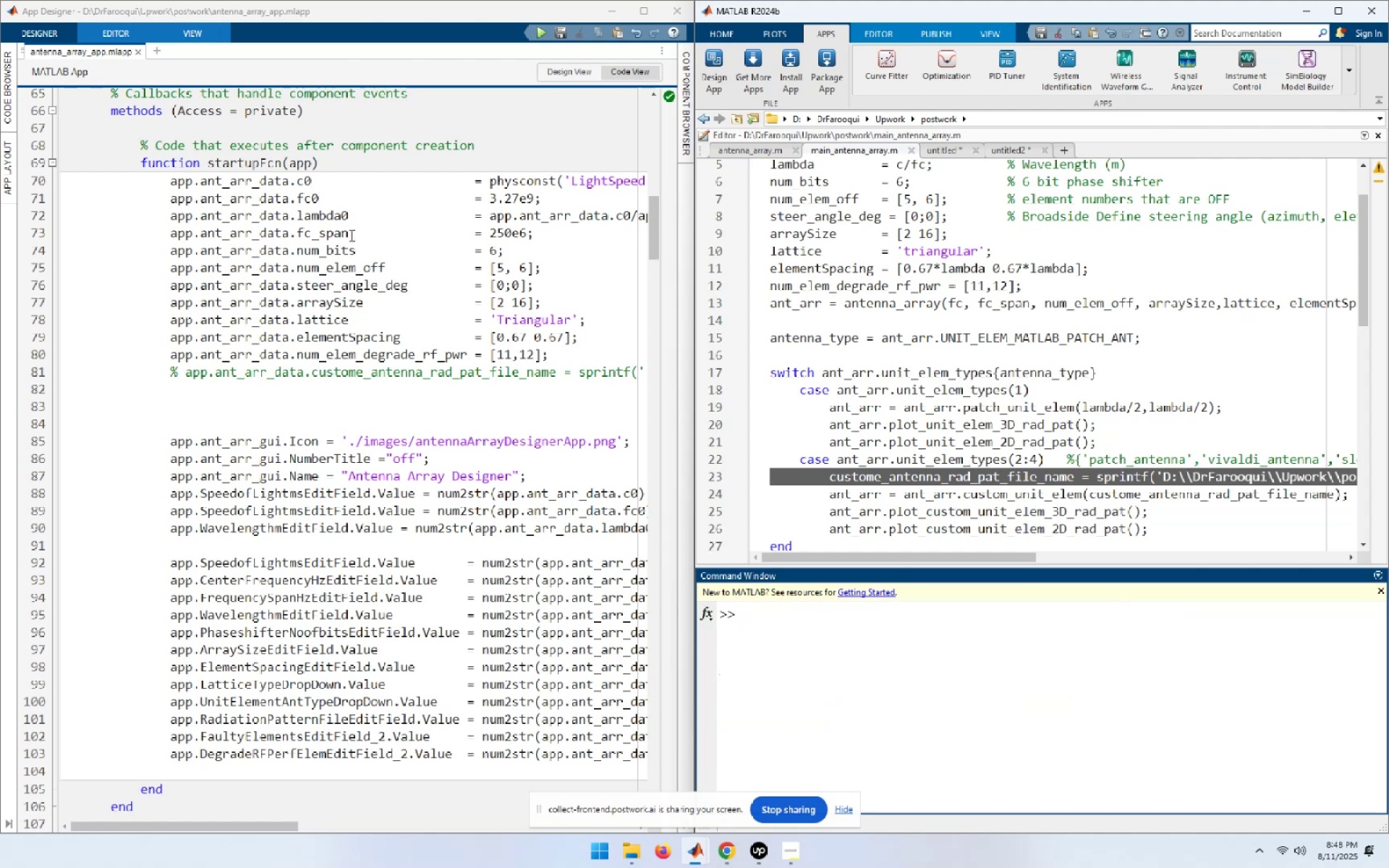 
left_click([543, 37])
 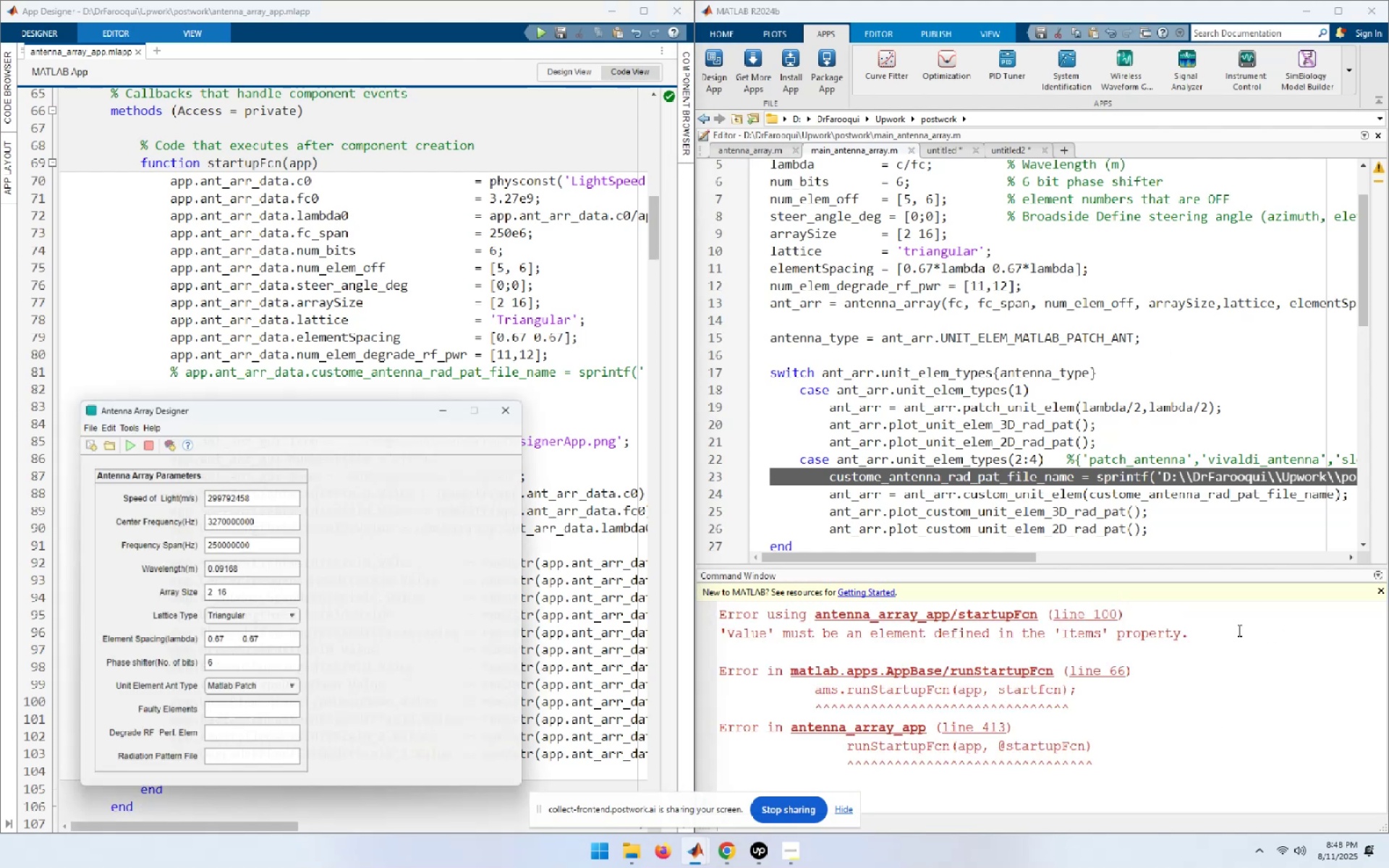 
wait(6.09)
 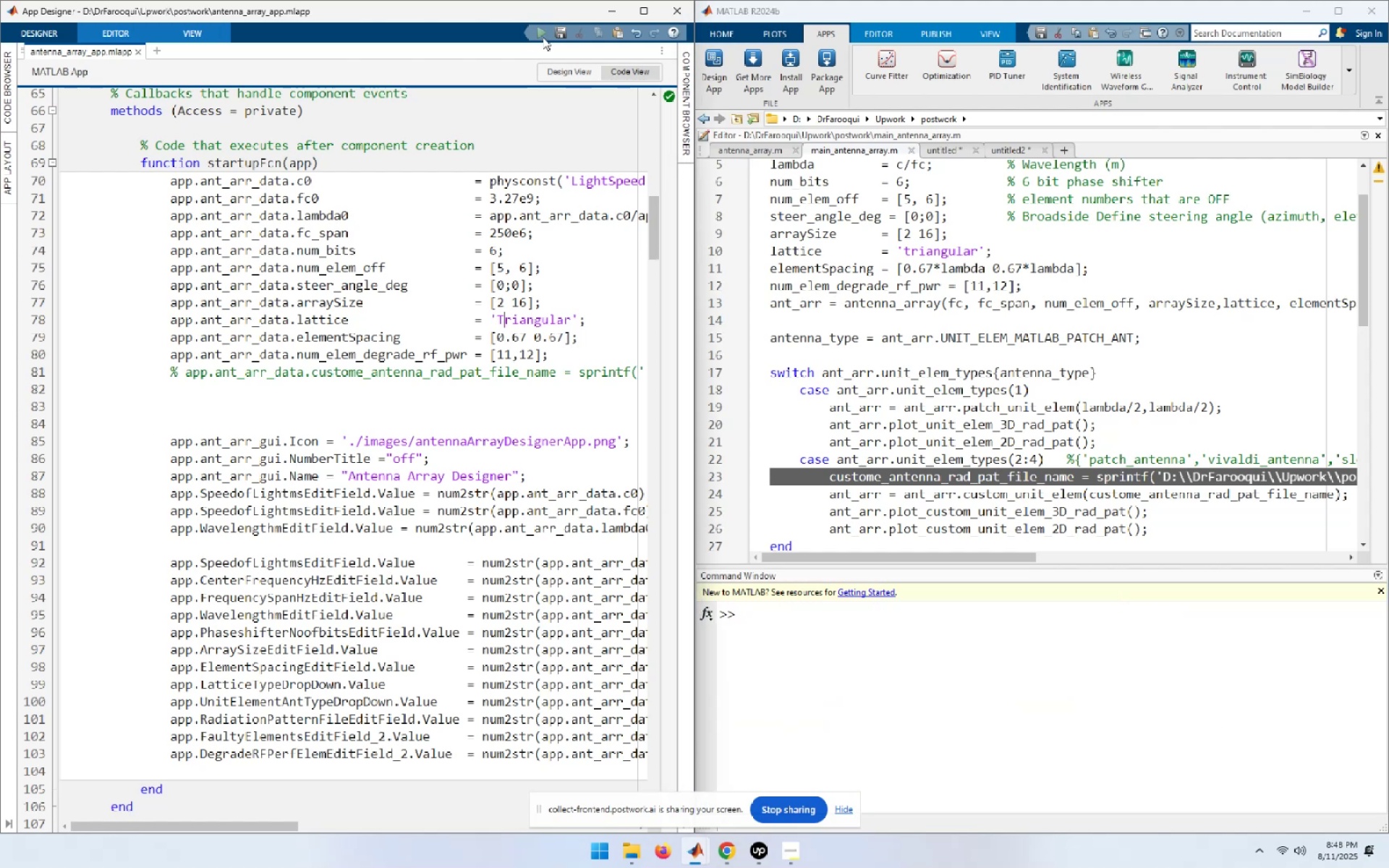 
left_click([523, 396])
 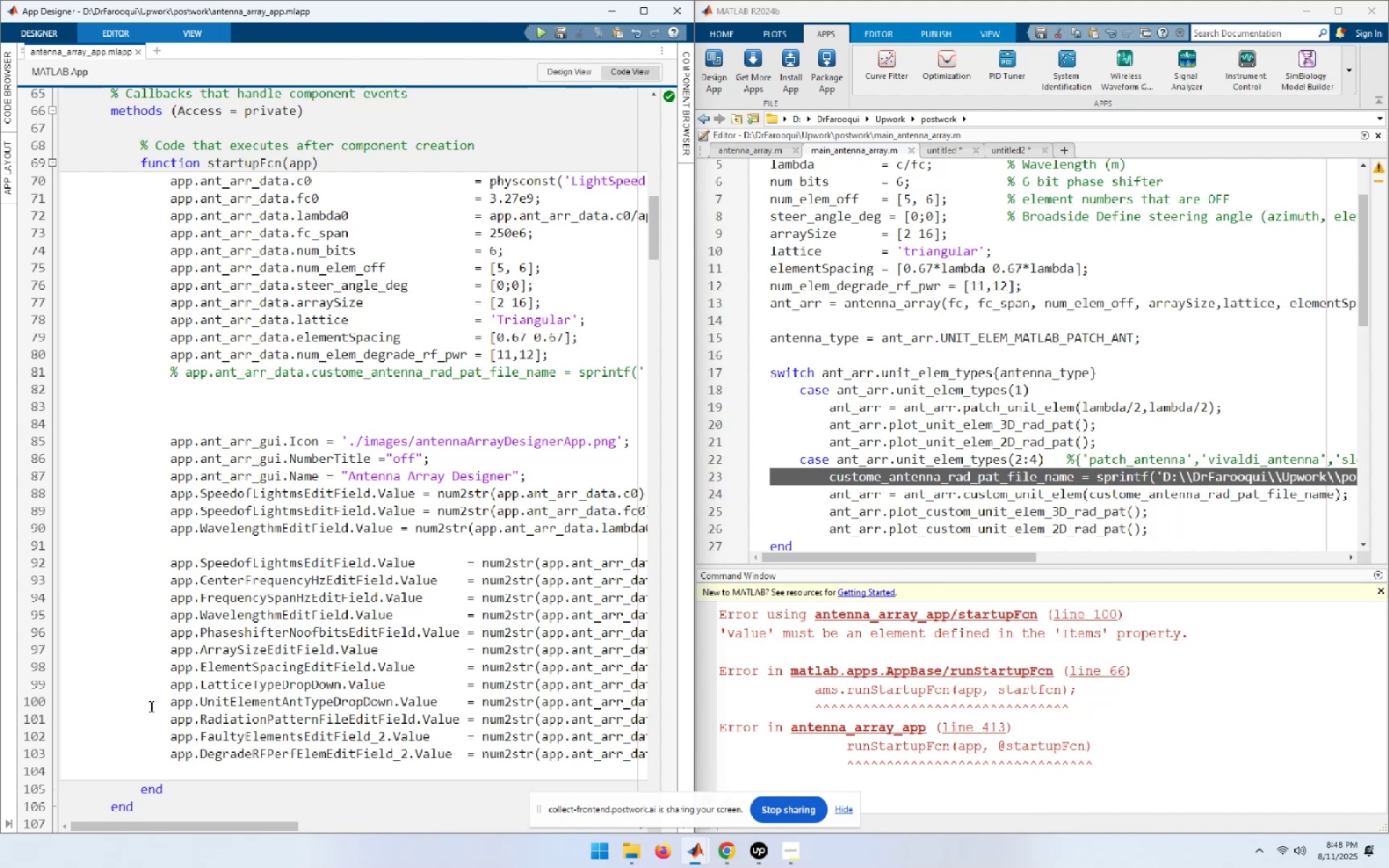 
left_click([259, 707])
 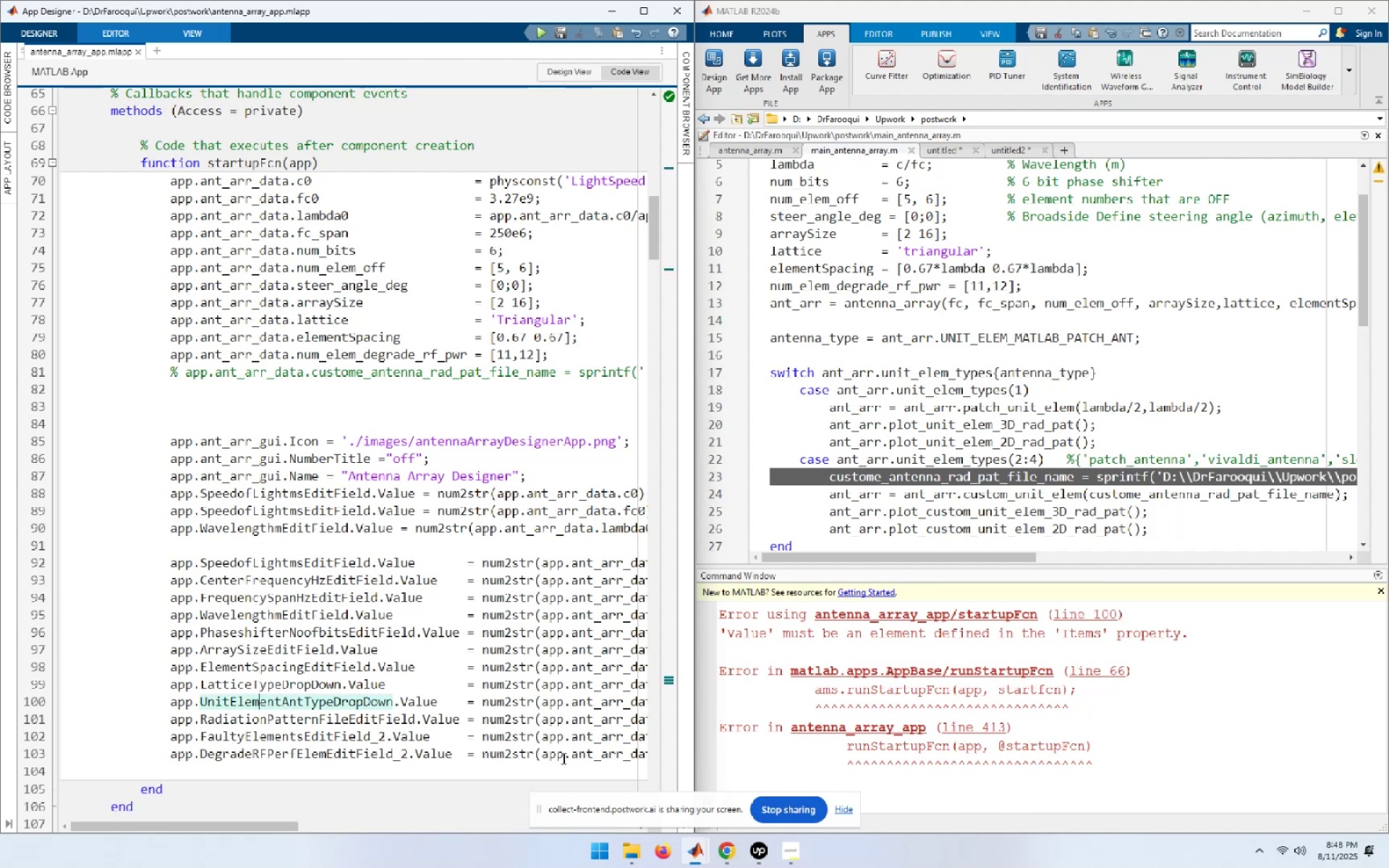 
key(End)
 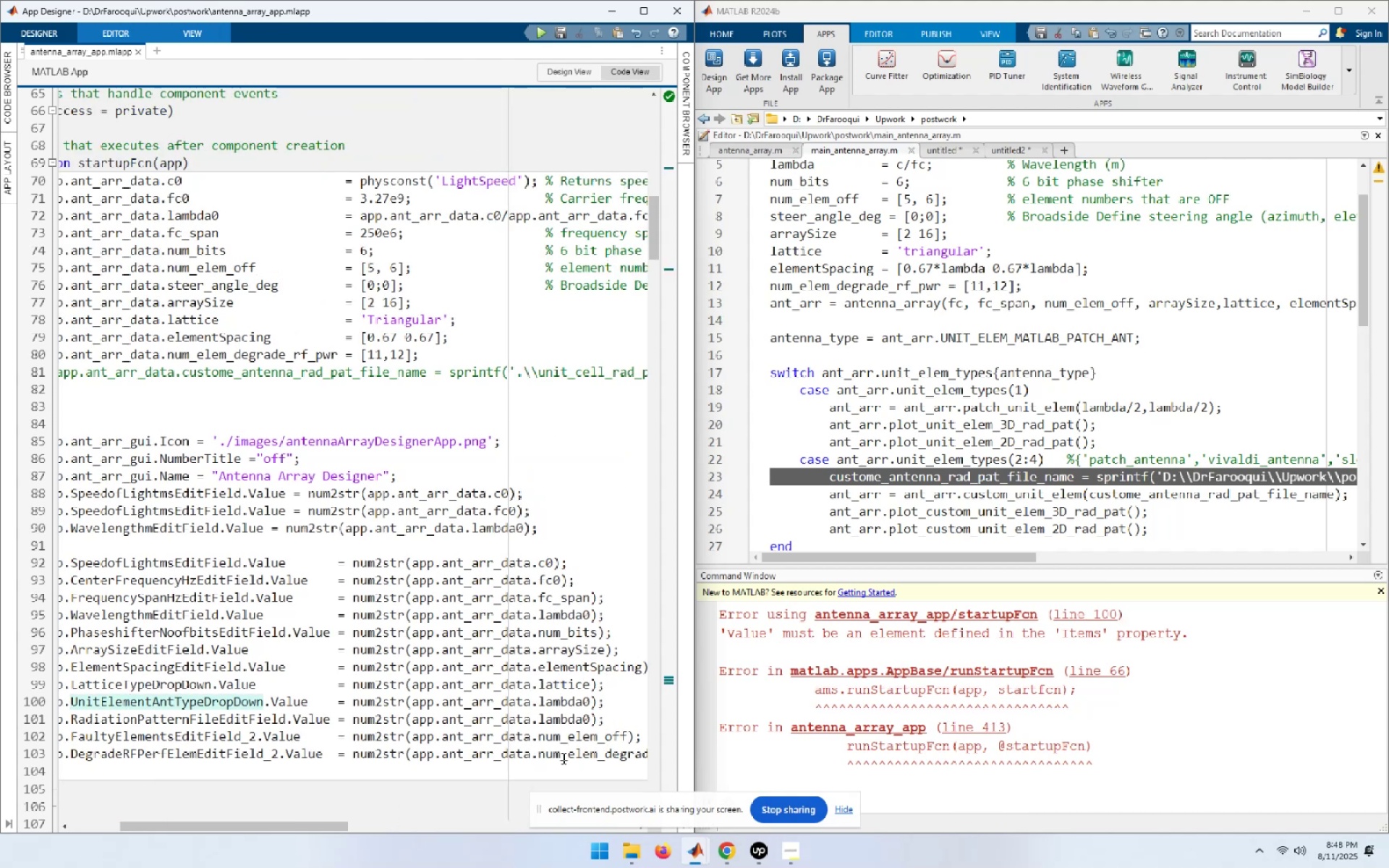 
key(Home)
 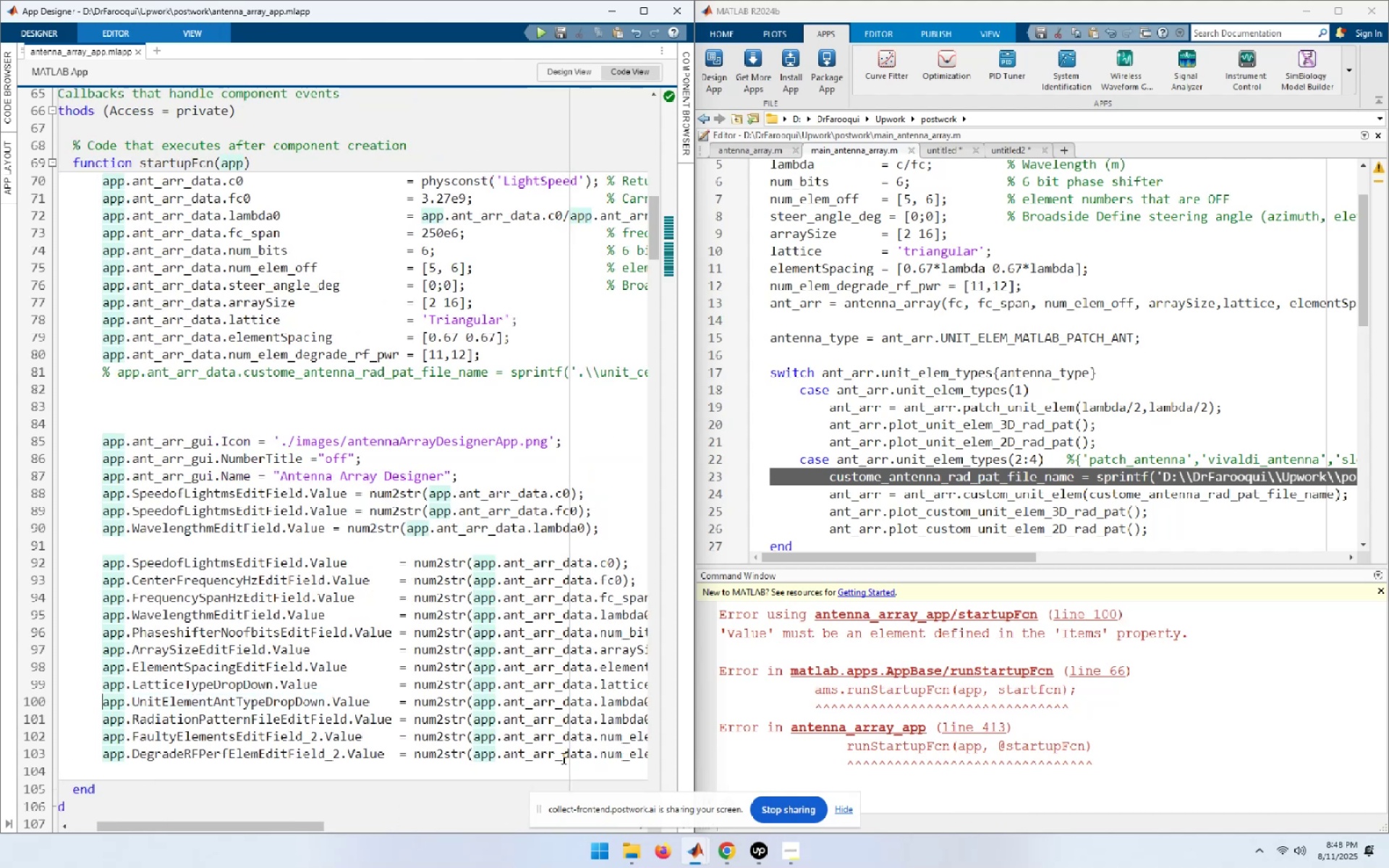 
key(End)
 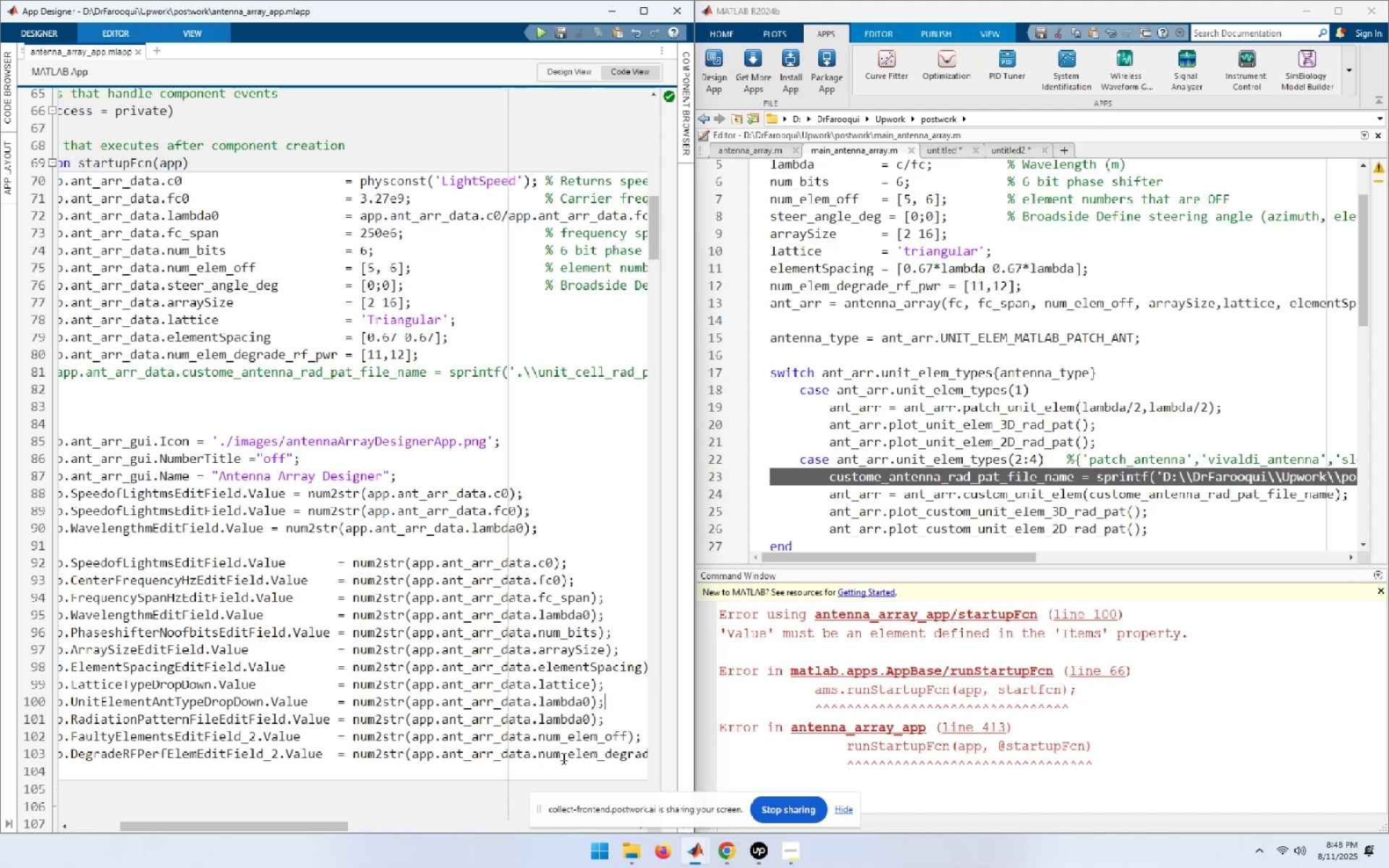 
key(ArrowLeft)
 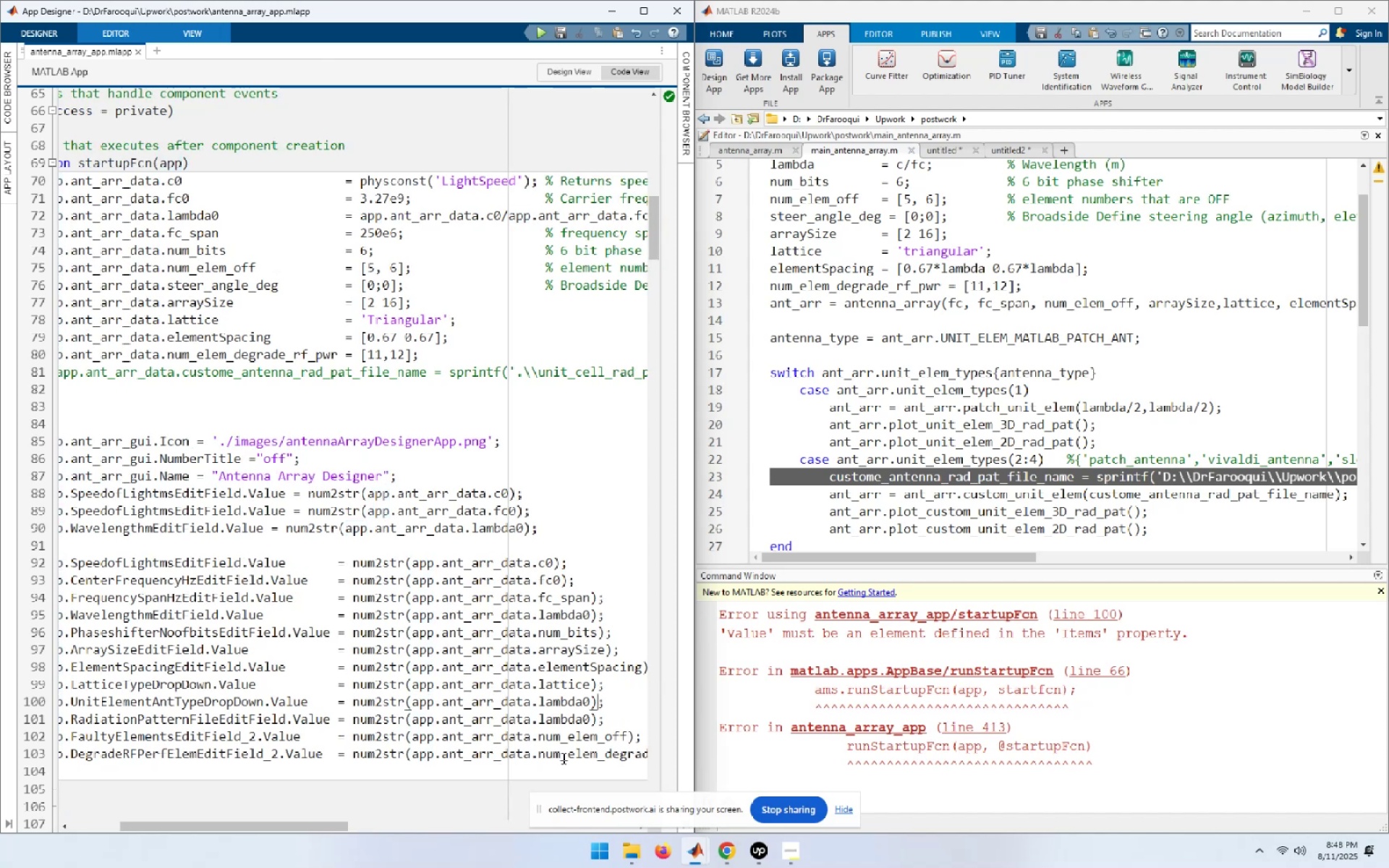 
key(ArrowLeft)
 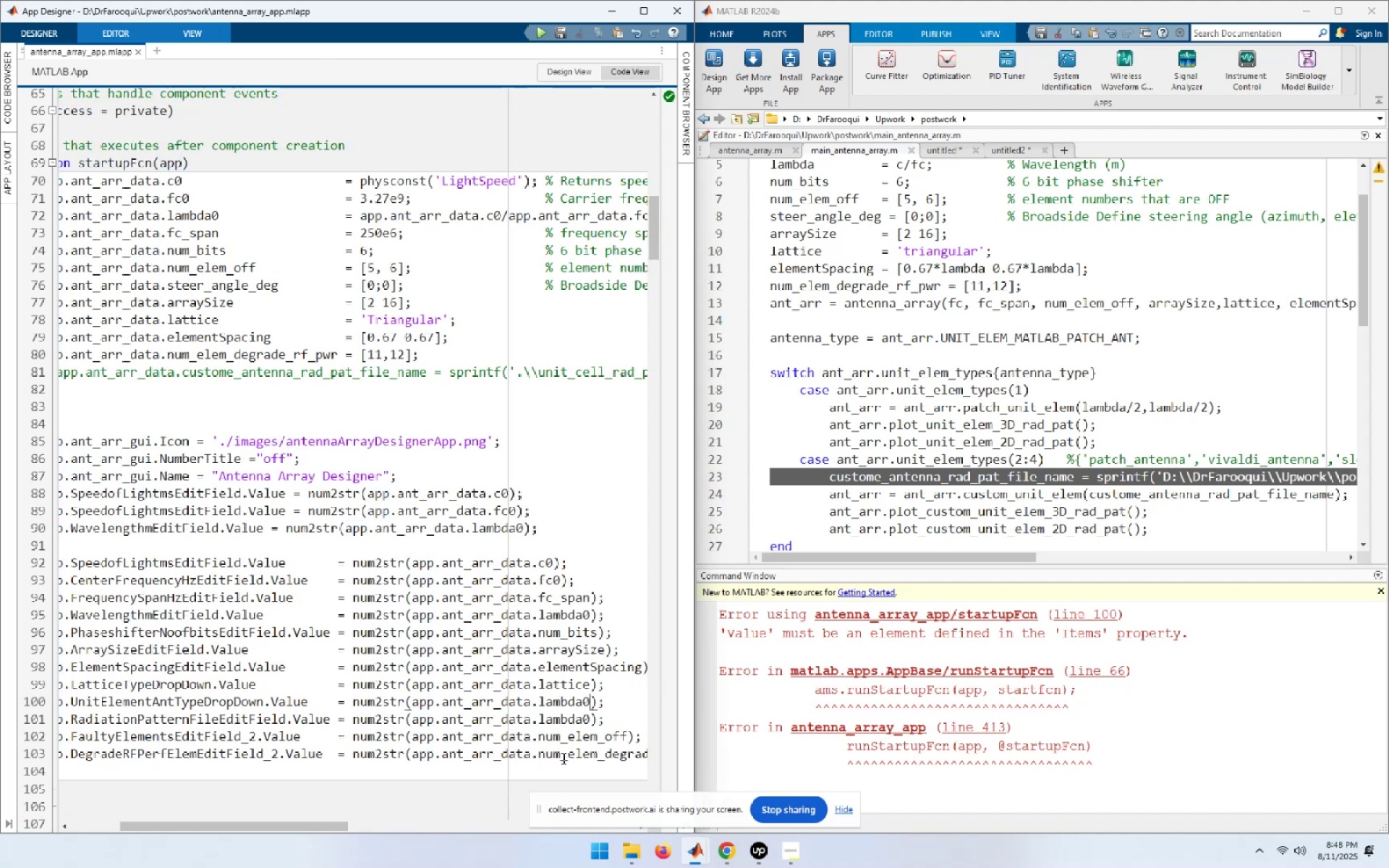 
key(ArrowLeft)
 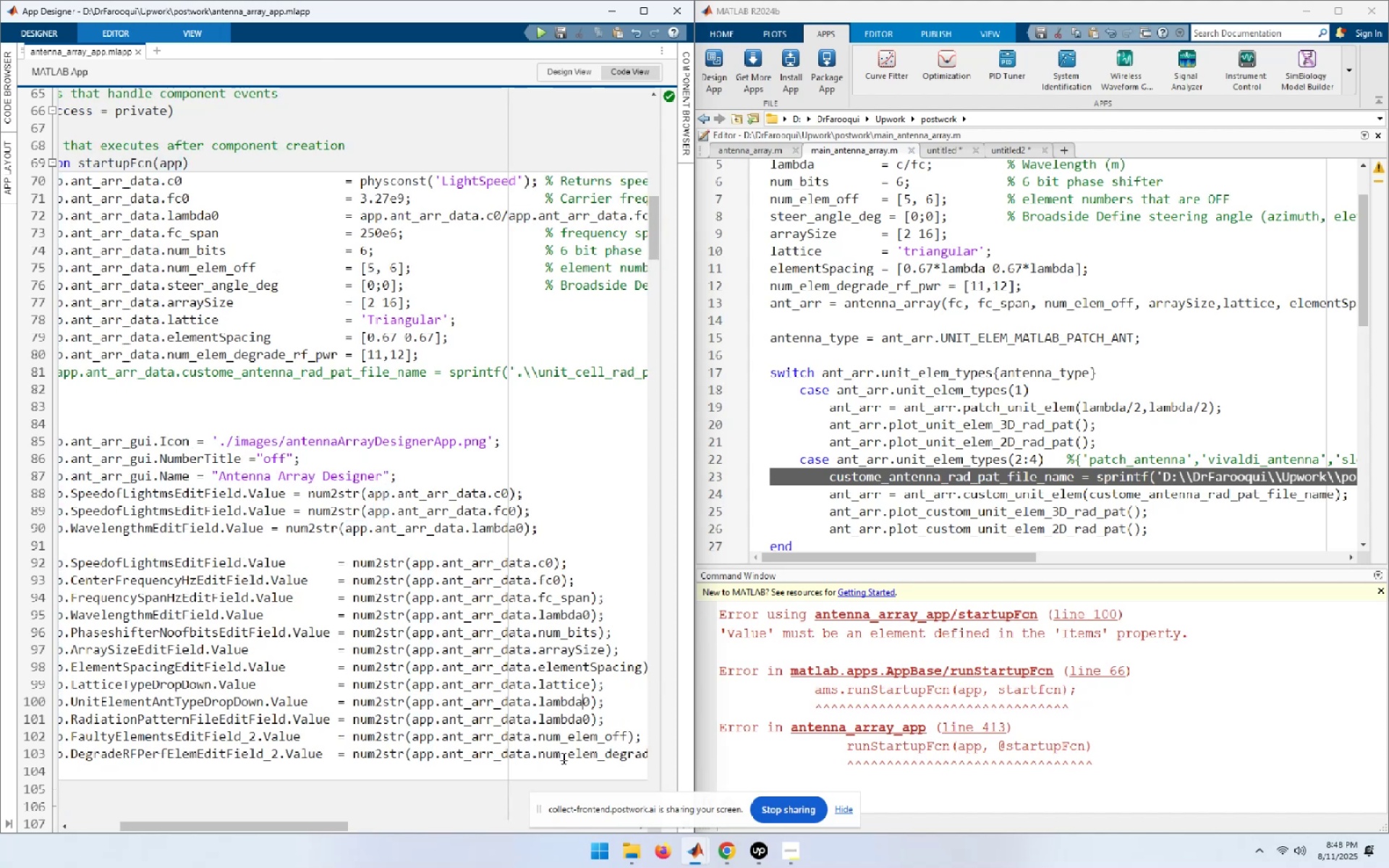 
key(ArrowRight)
 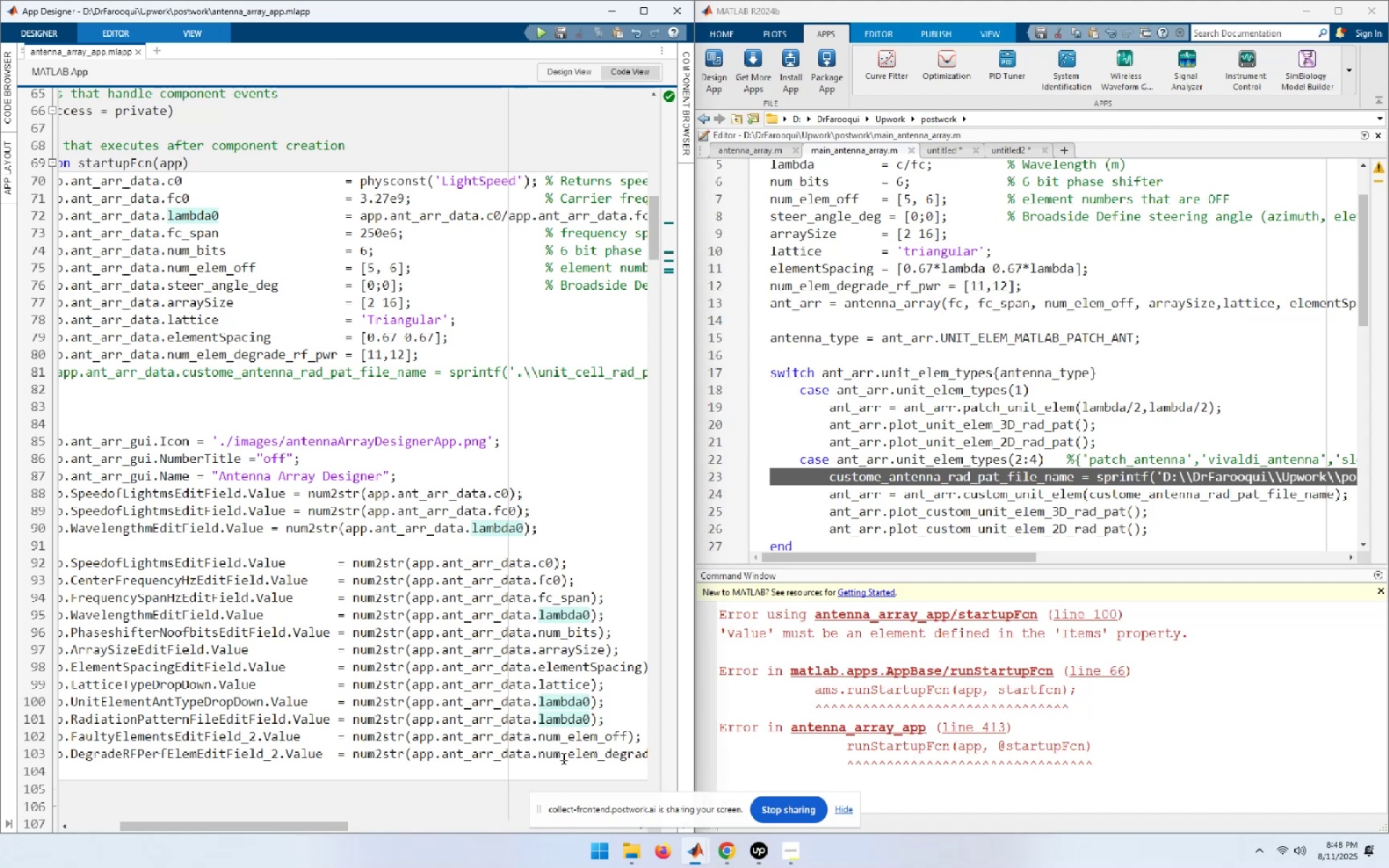 
wait(11.88)
 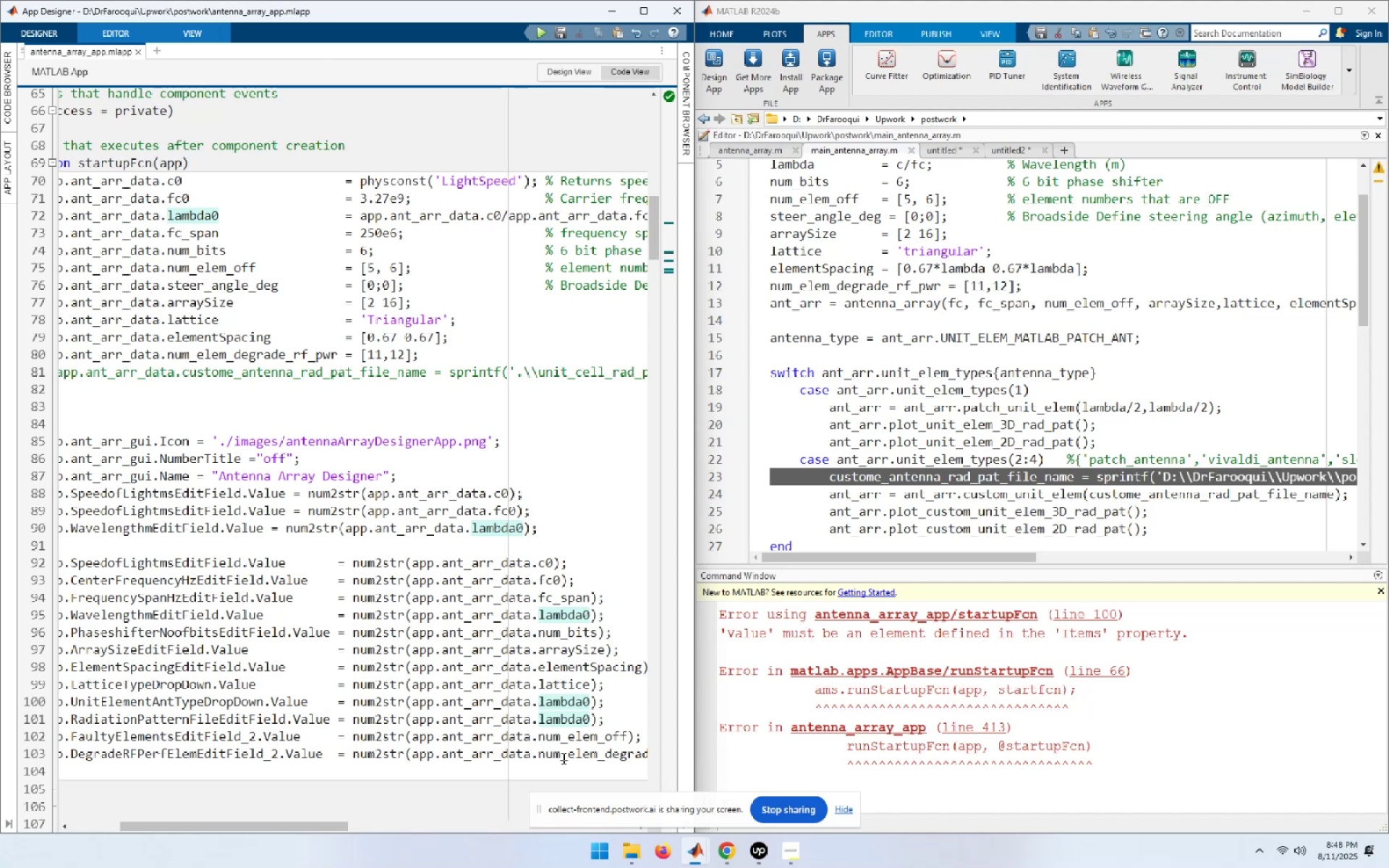 
mouse_move([711, 841])
 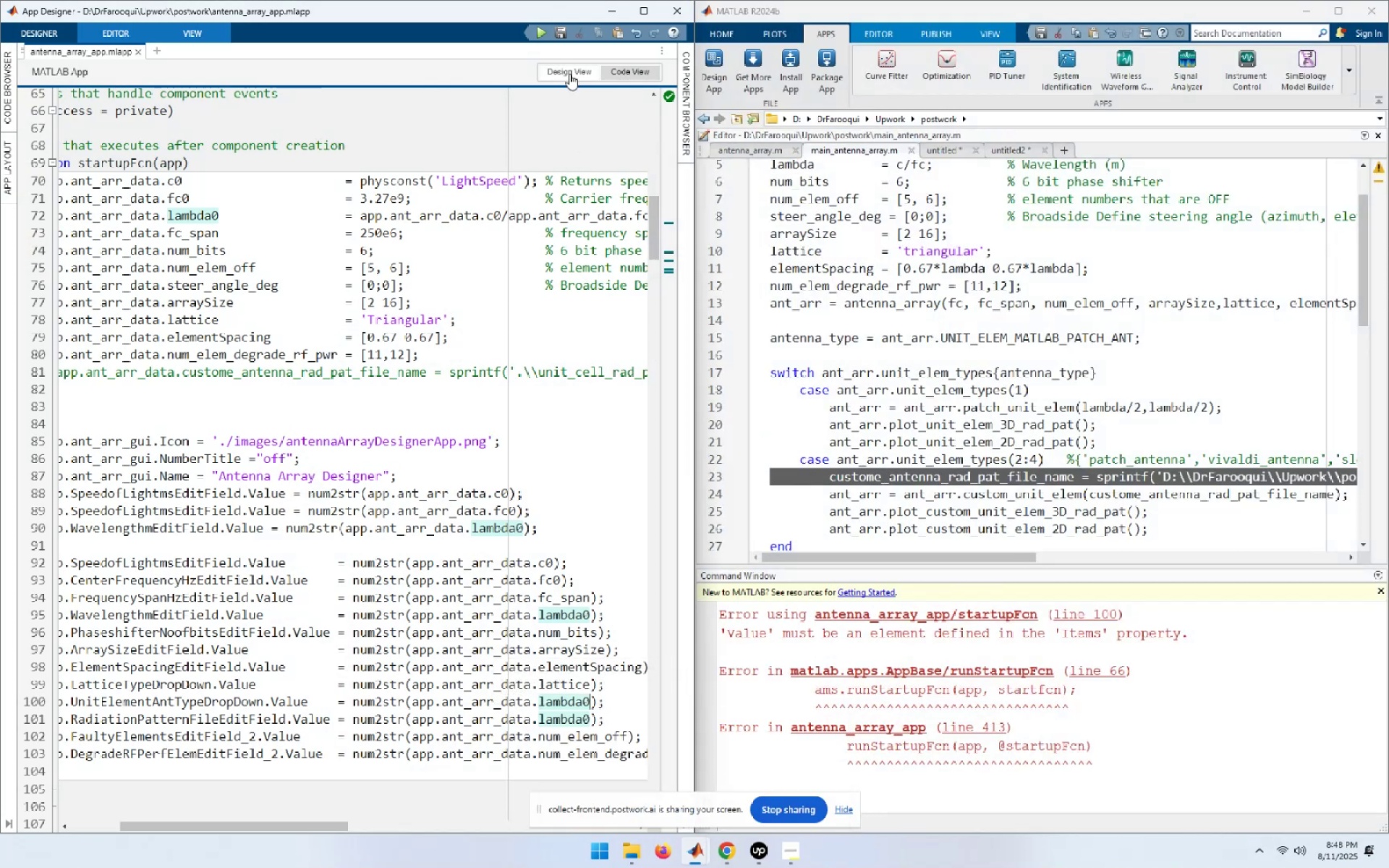 
left_click([569, 74])
 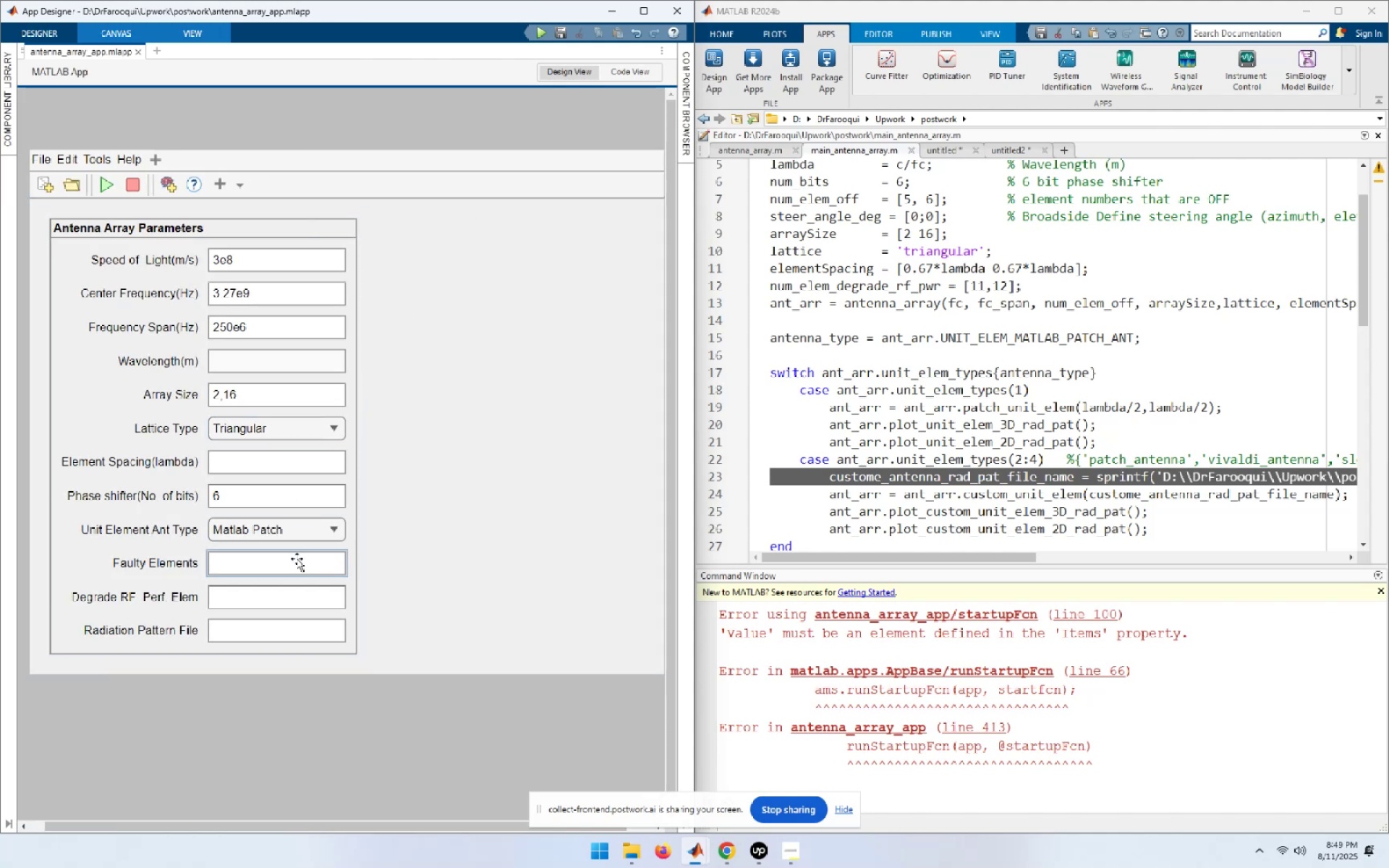 
left_click([300, 532])
 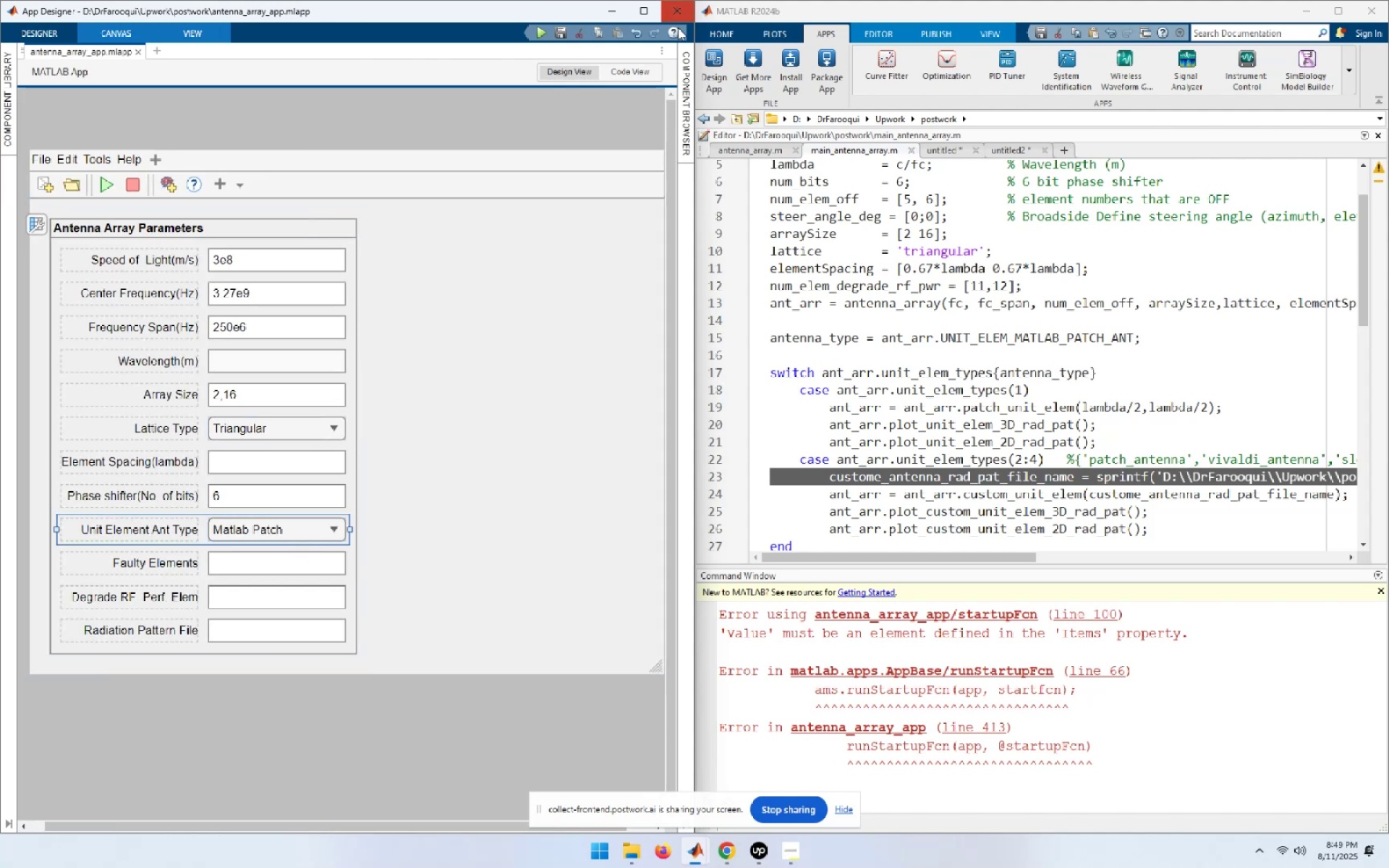 
left_click([641, 14])
 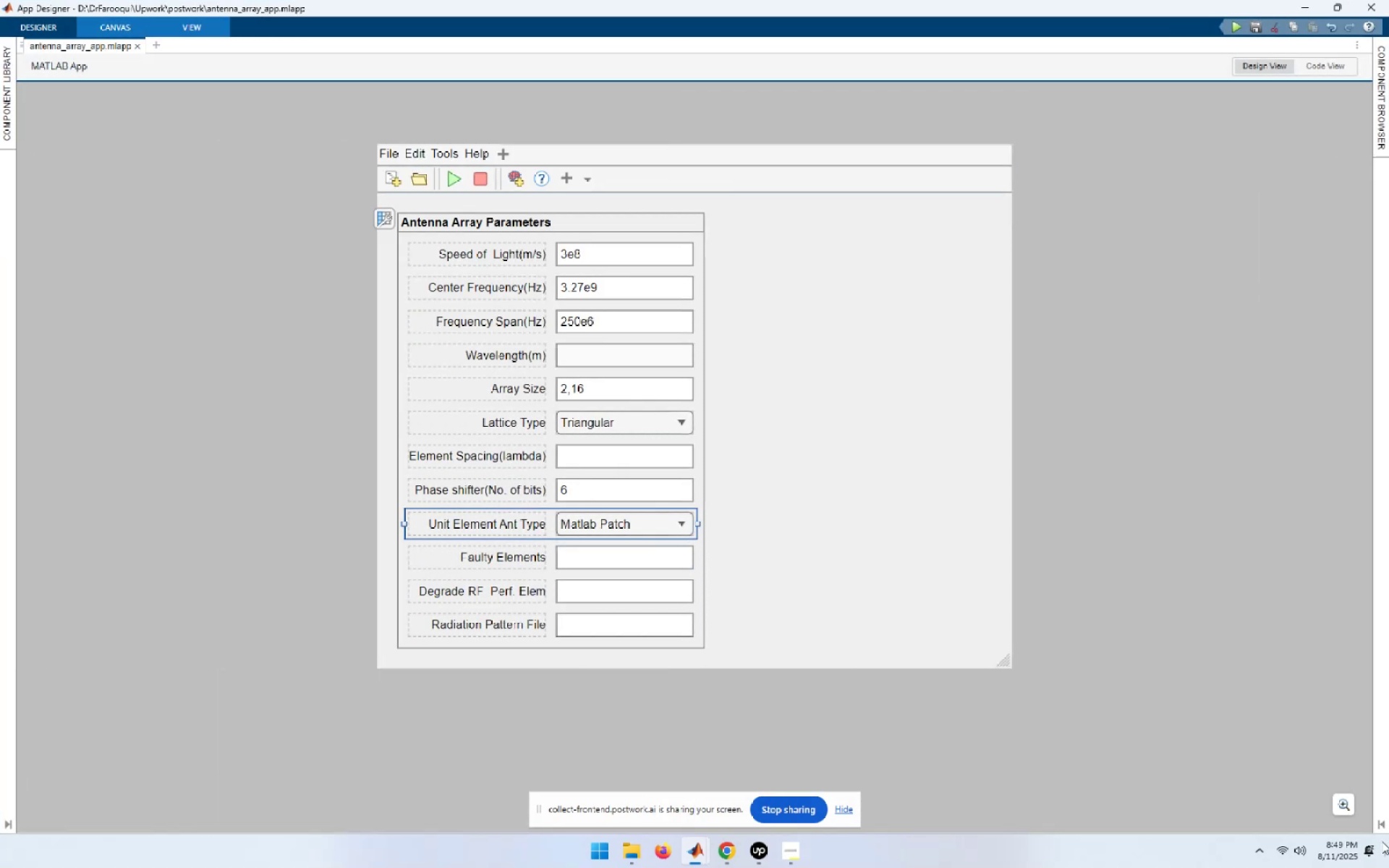 
left_click([1386, 829])
 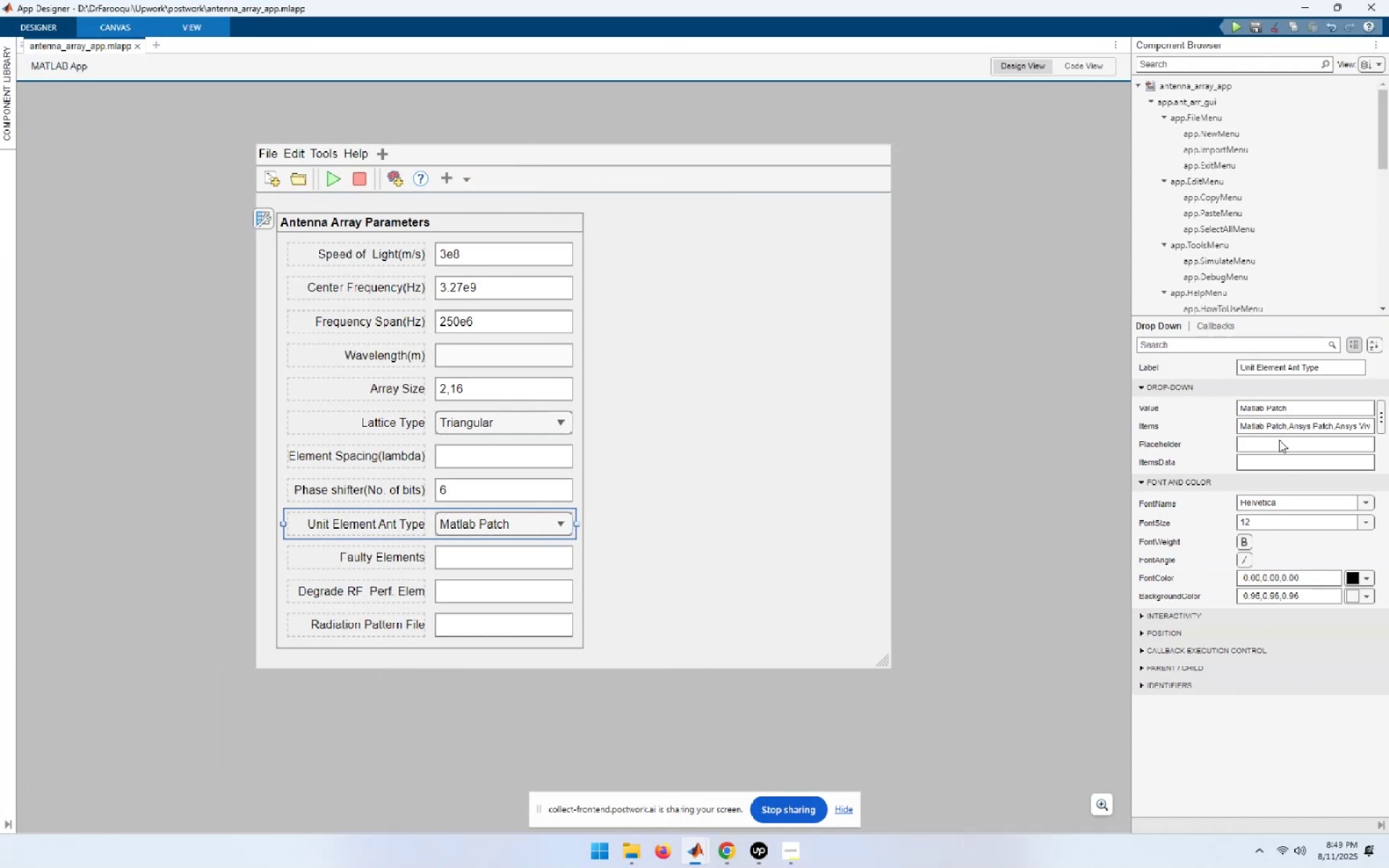 
left_click([1285, 427])
 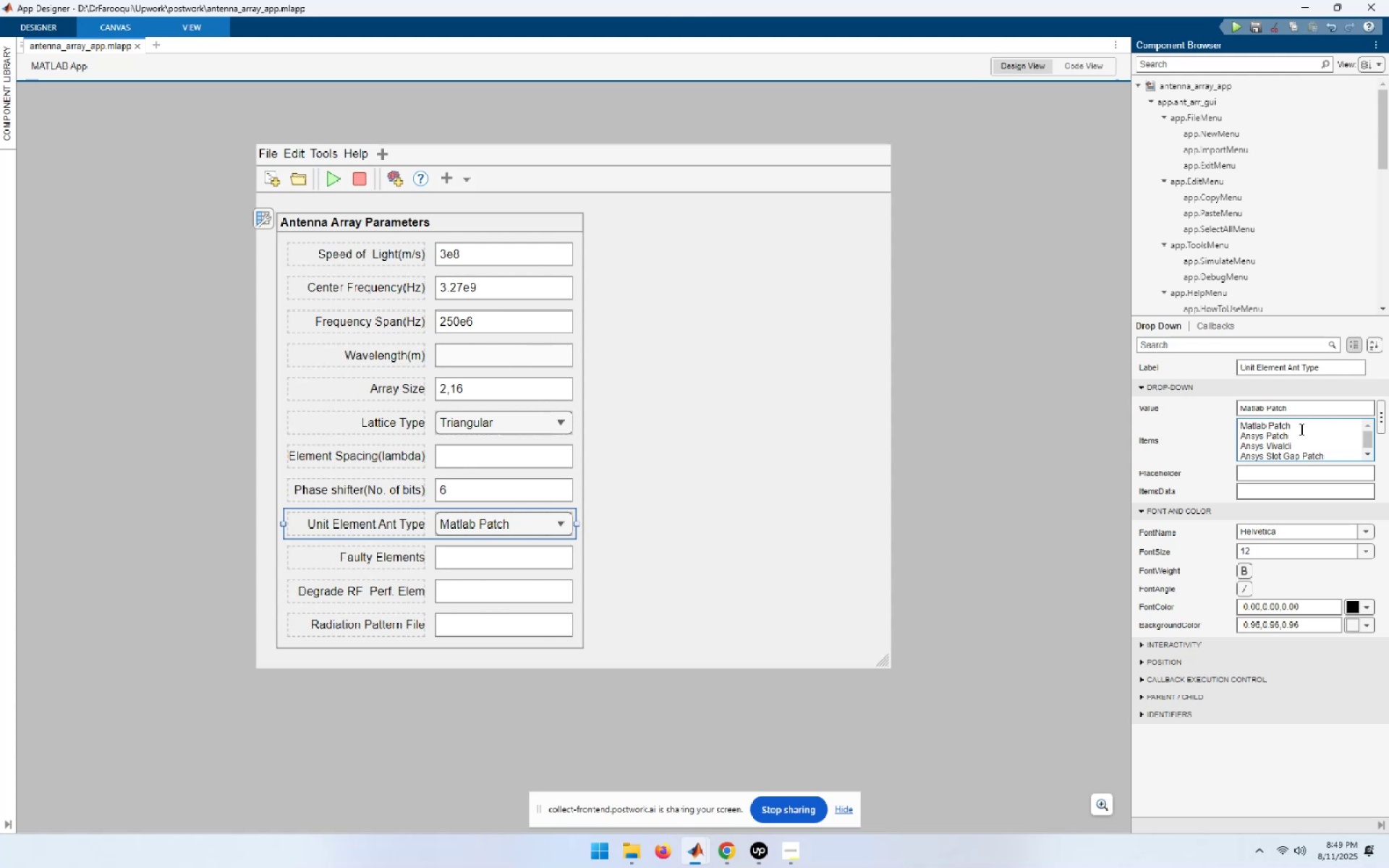 
left_click_drag(start_coordinate=[1299, 427], to_coordinate=[1191, 421])
 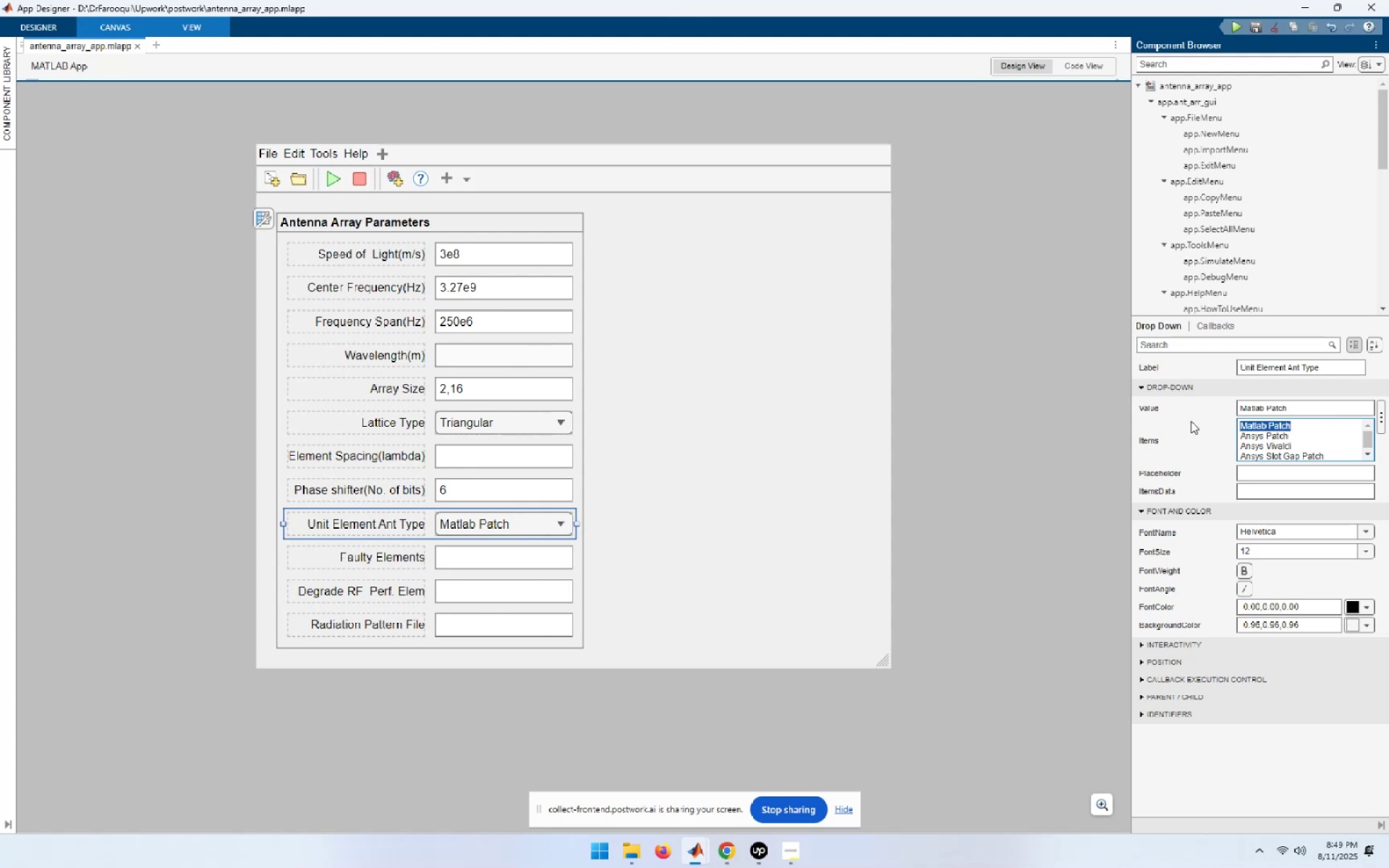 
key(Control+C)
 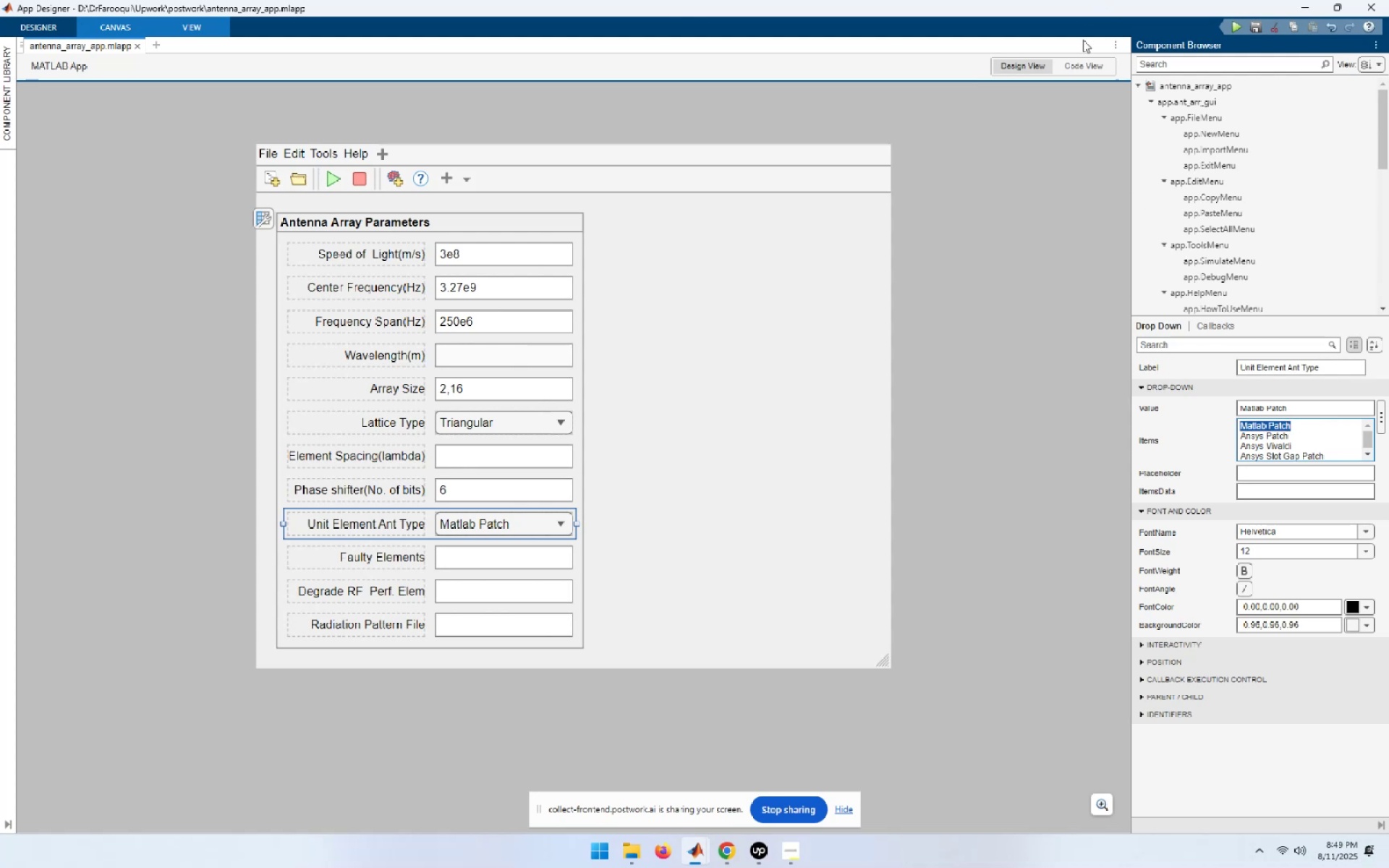 
left_click([1085, 69])
 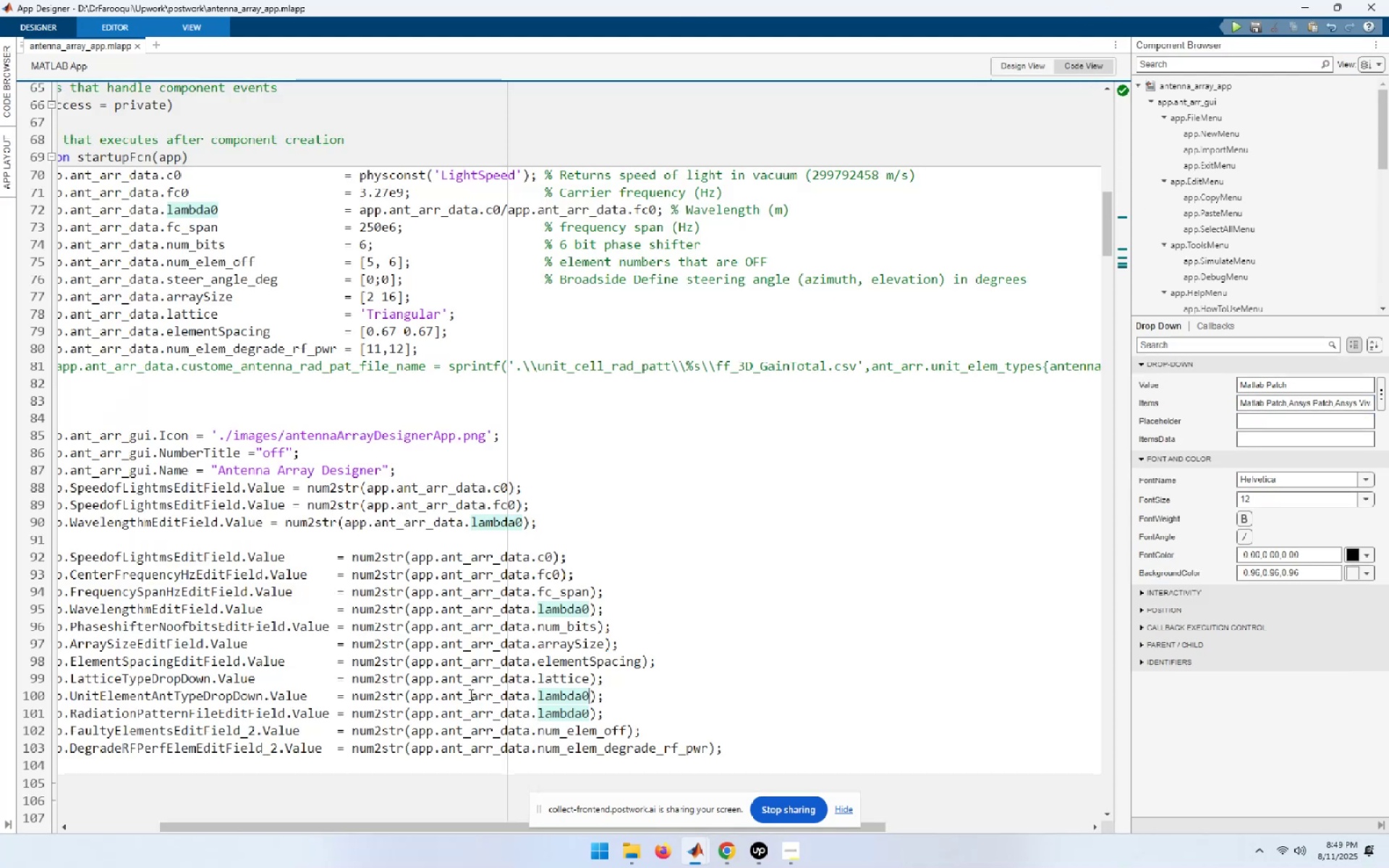 
left_click_drag(start_coordinate=[430, 825], to_coordinate=[286, 807])
 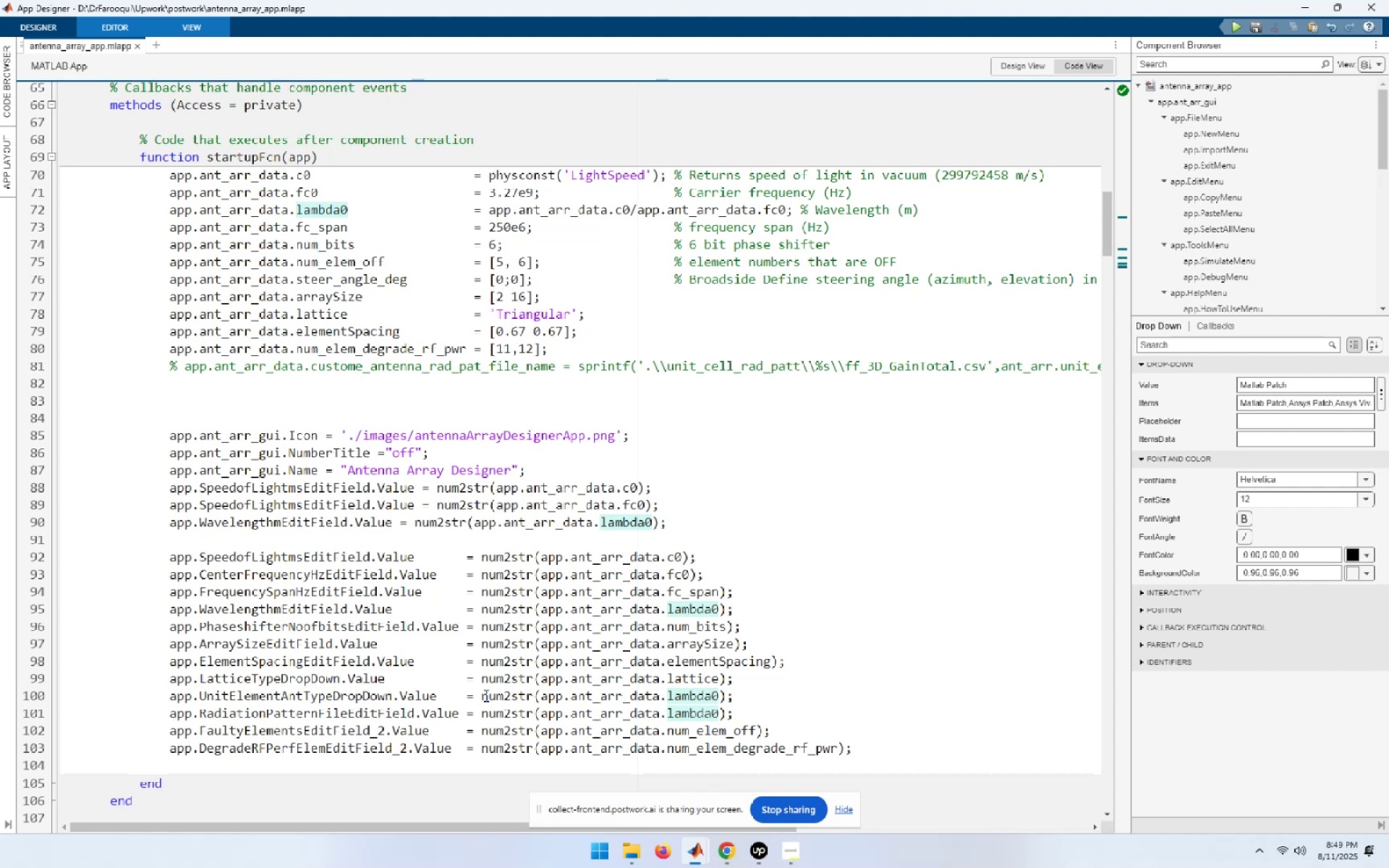 
left_click_drag(start_coordinate=[481, 697], to_coordinate=[642, 694])
 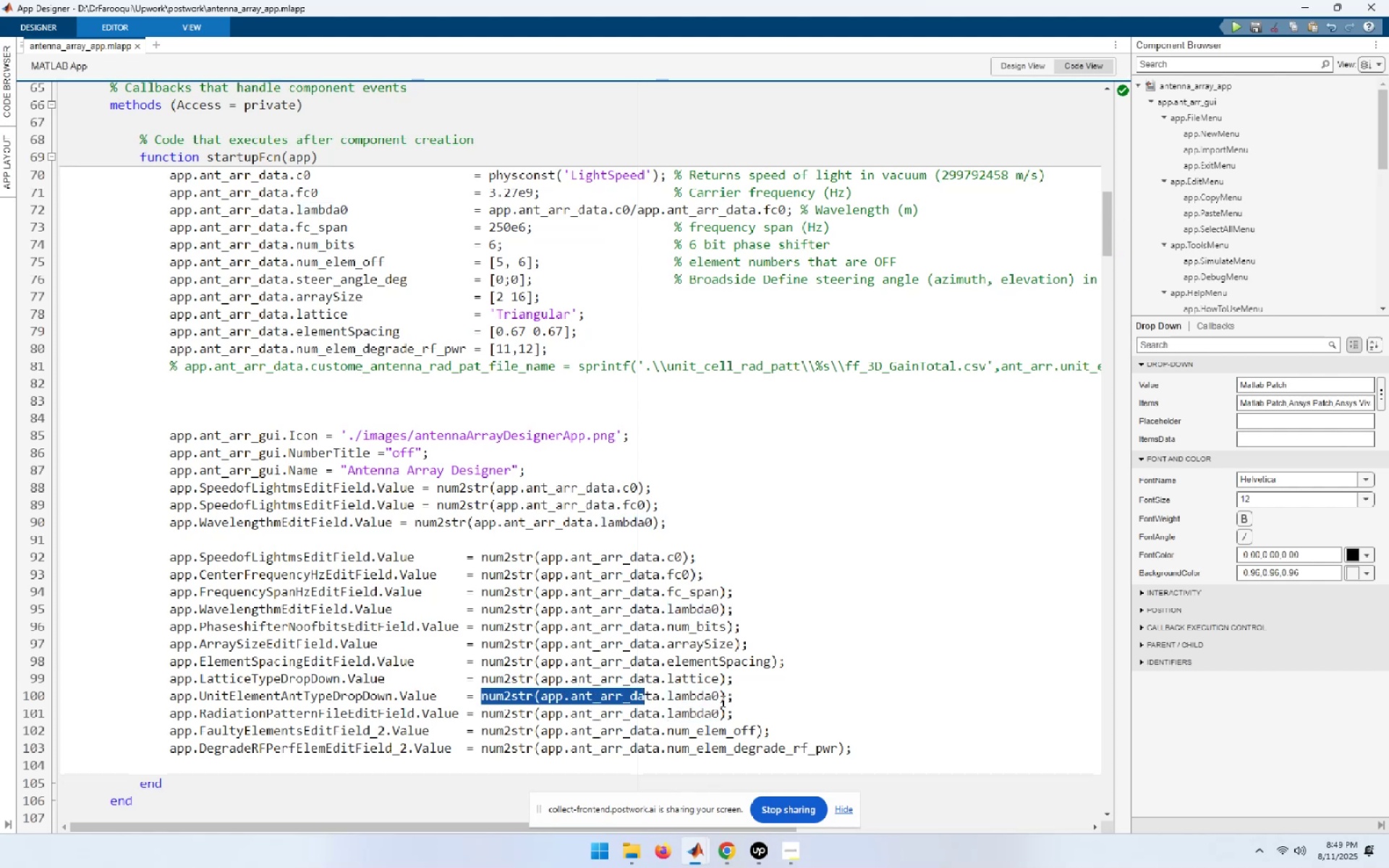 
left_click_drag(start_coordinate=[720, 696], to_coordinate=[591, 703])
 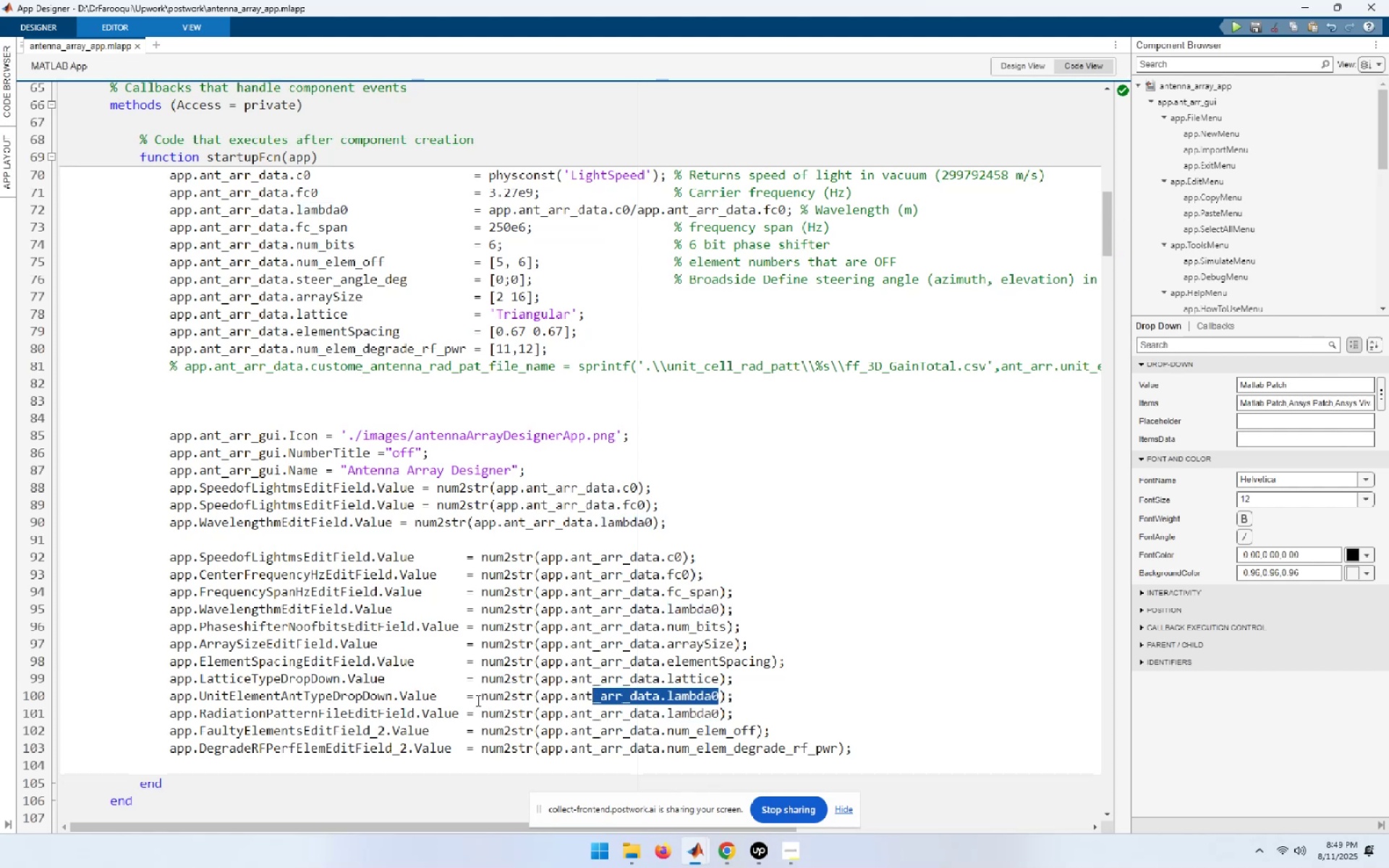 
left_click_drag(start_coordinate=[480, 697], to_coordinate=[728, 700])
 